 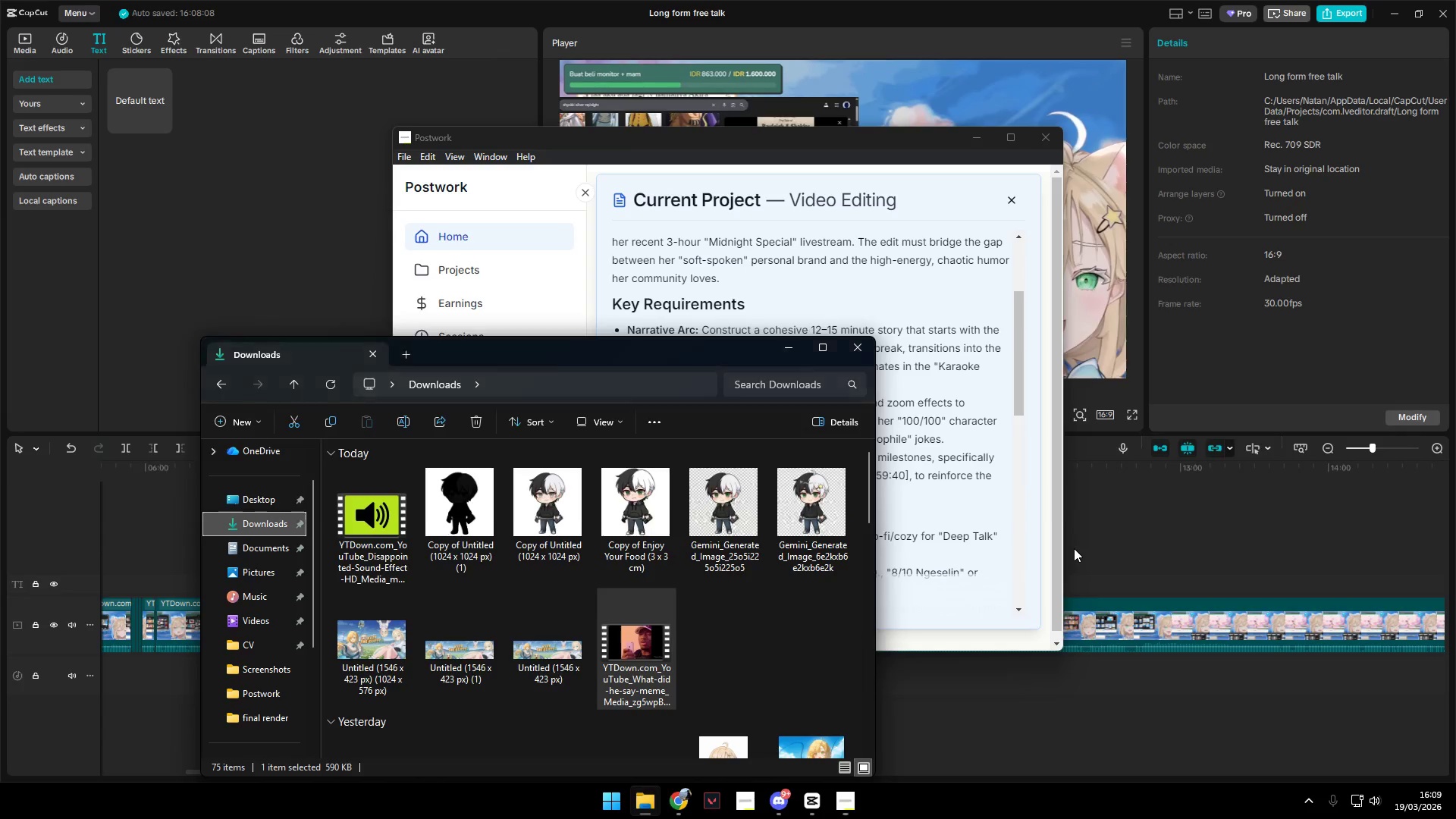 
key(Alt+Tab)
 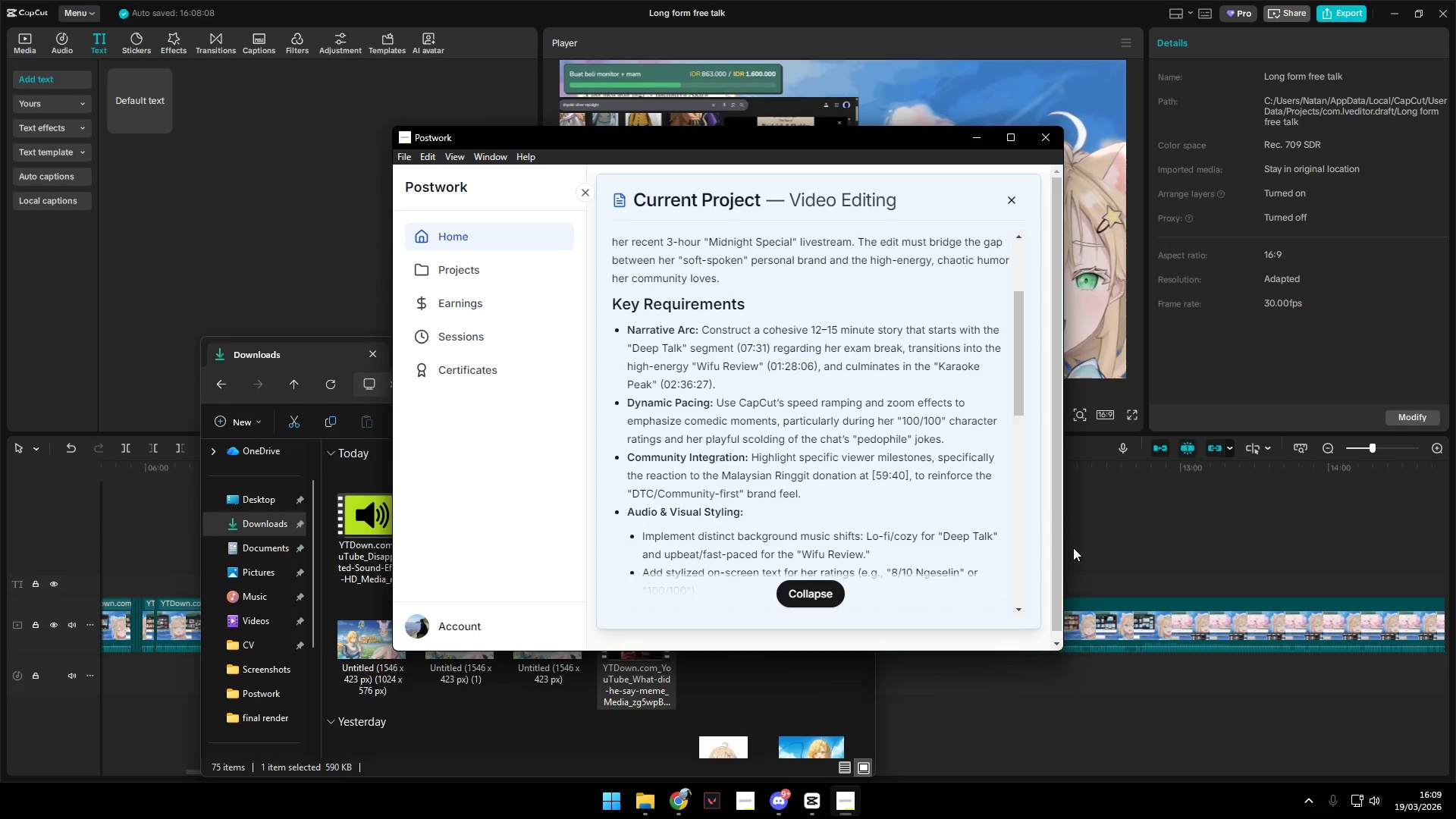 
left_click([1085, 538])
 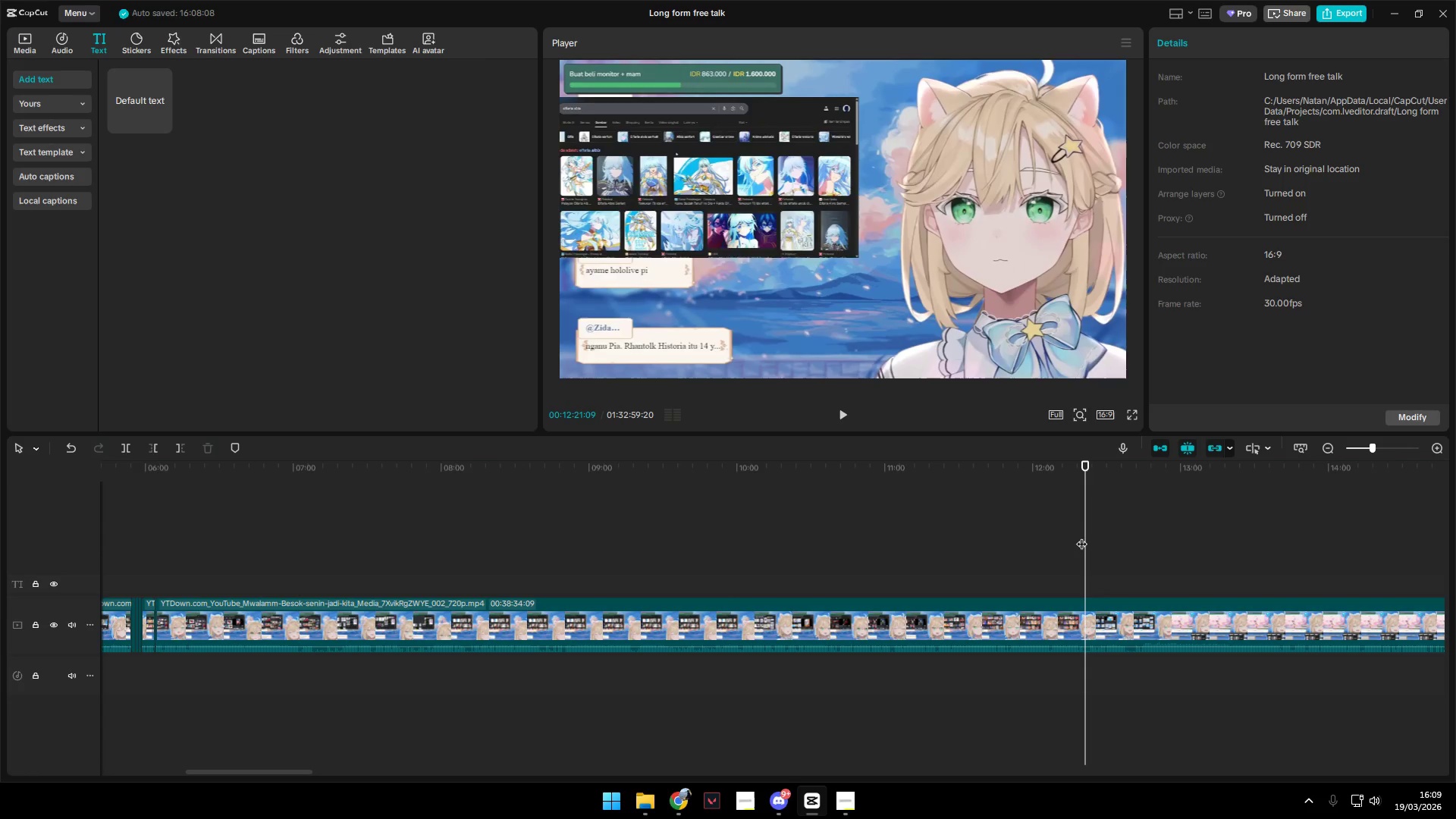 
hold_key(key=ControlLeft, duration=1.48)
scroll: coordinate [1050, 527], scroll_direction: down, amount: 22.0
 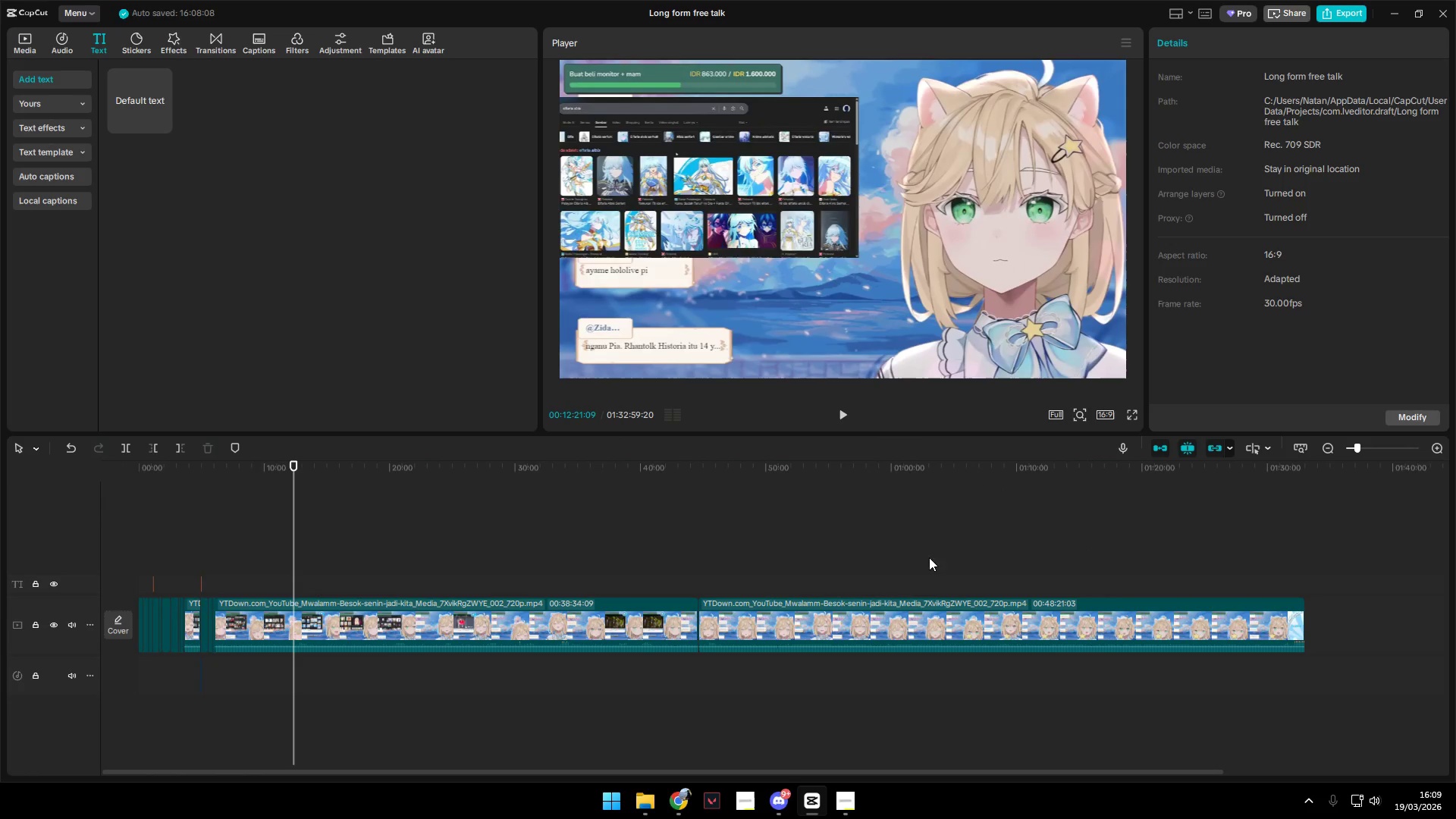 
left_click([805, 584])
 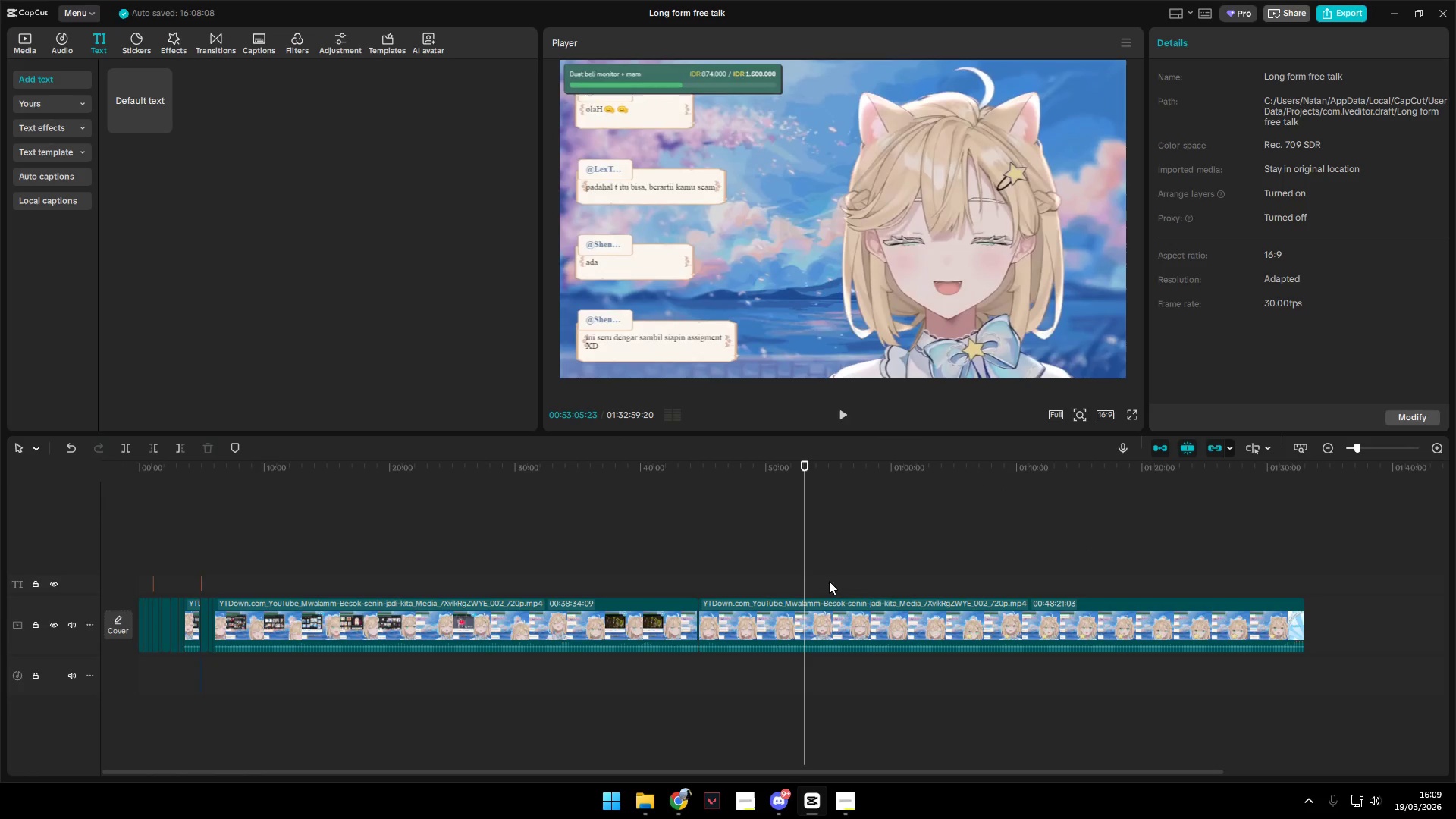 
key(Space)
 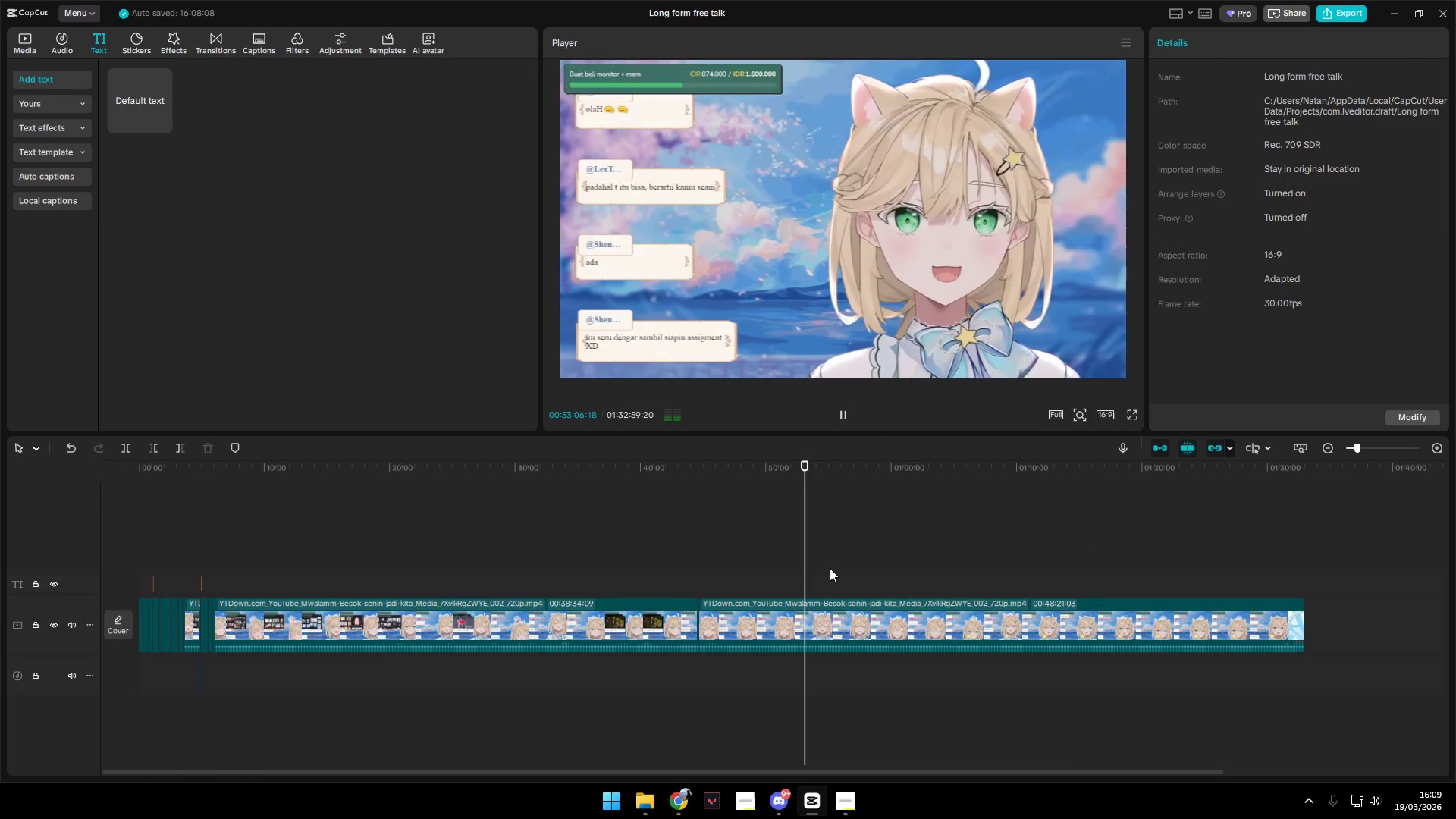 
left_click([717, 563])
 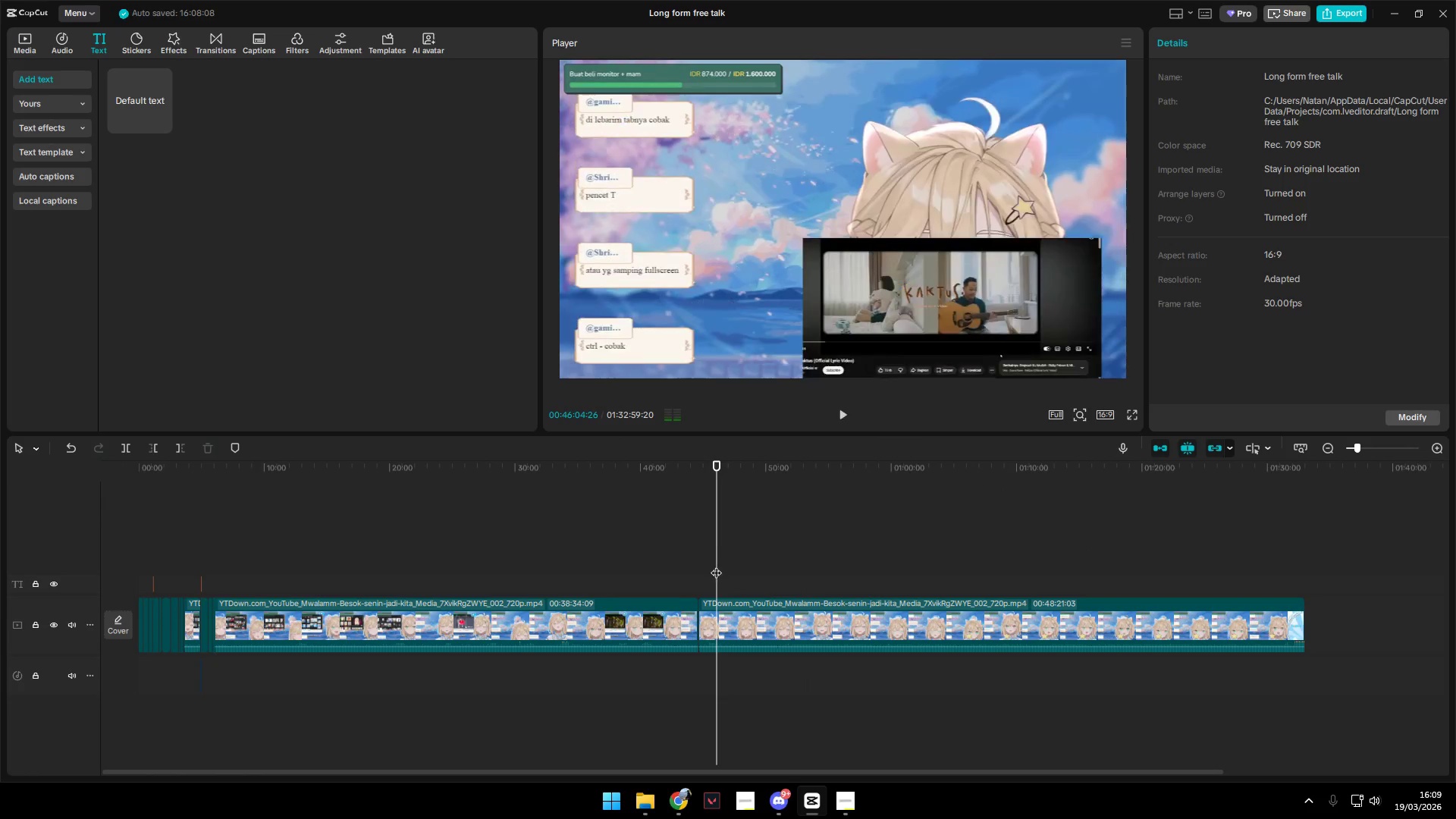 
key(Space)
 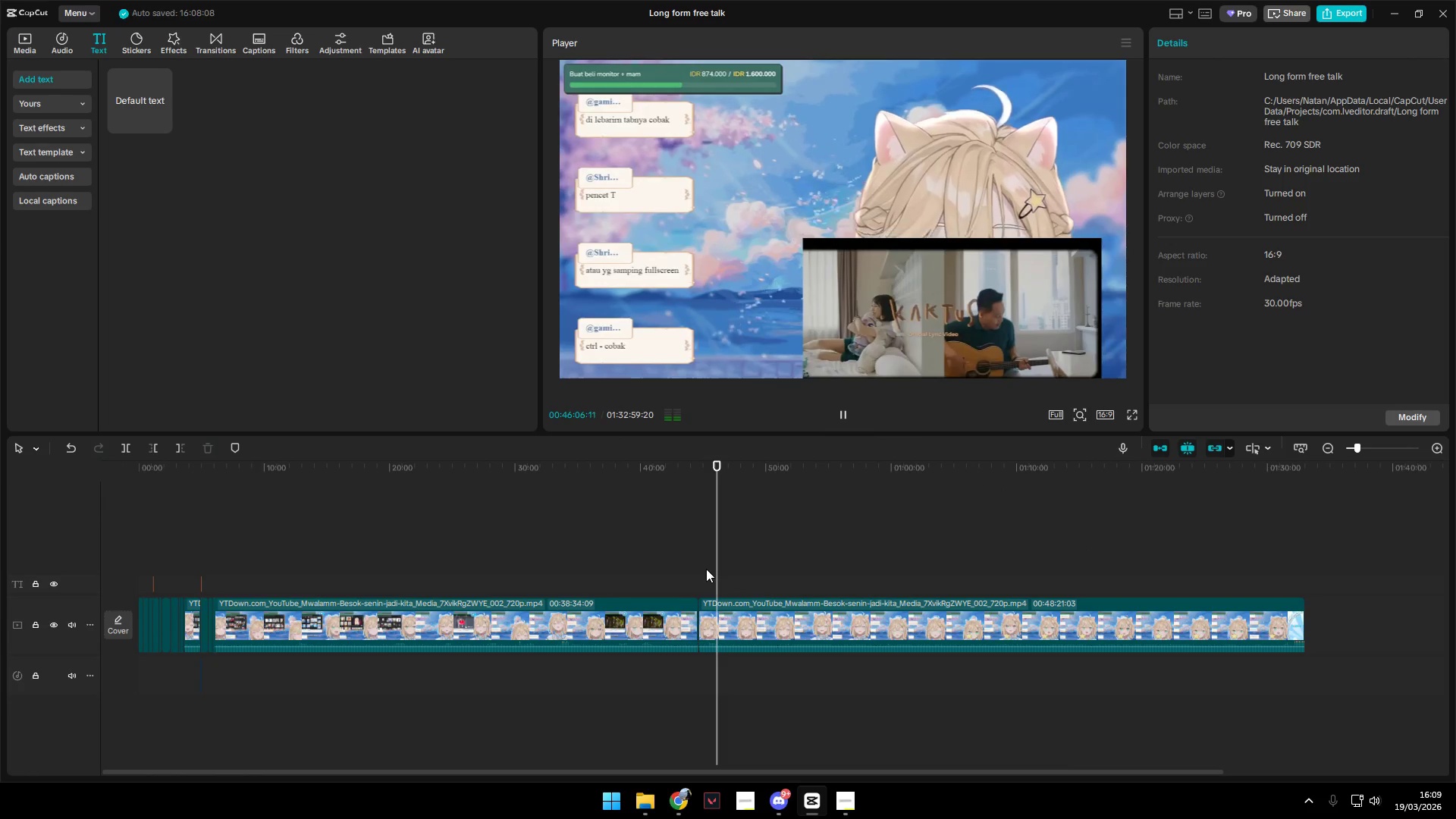 
left_click([706, 568])
 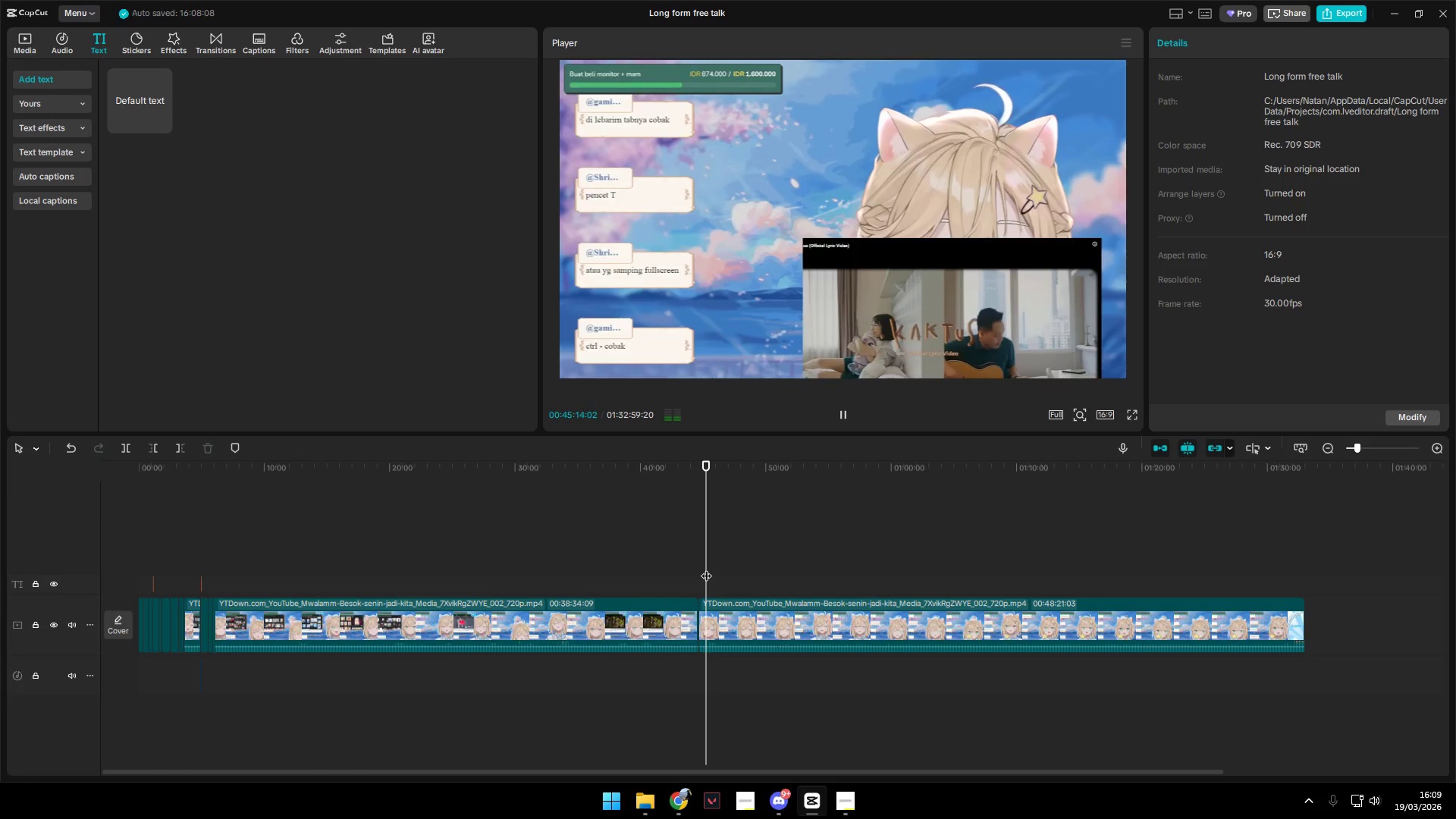 
key(Space)
 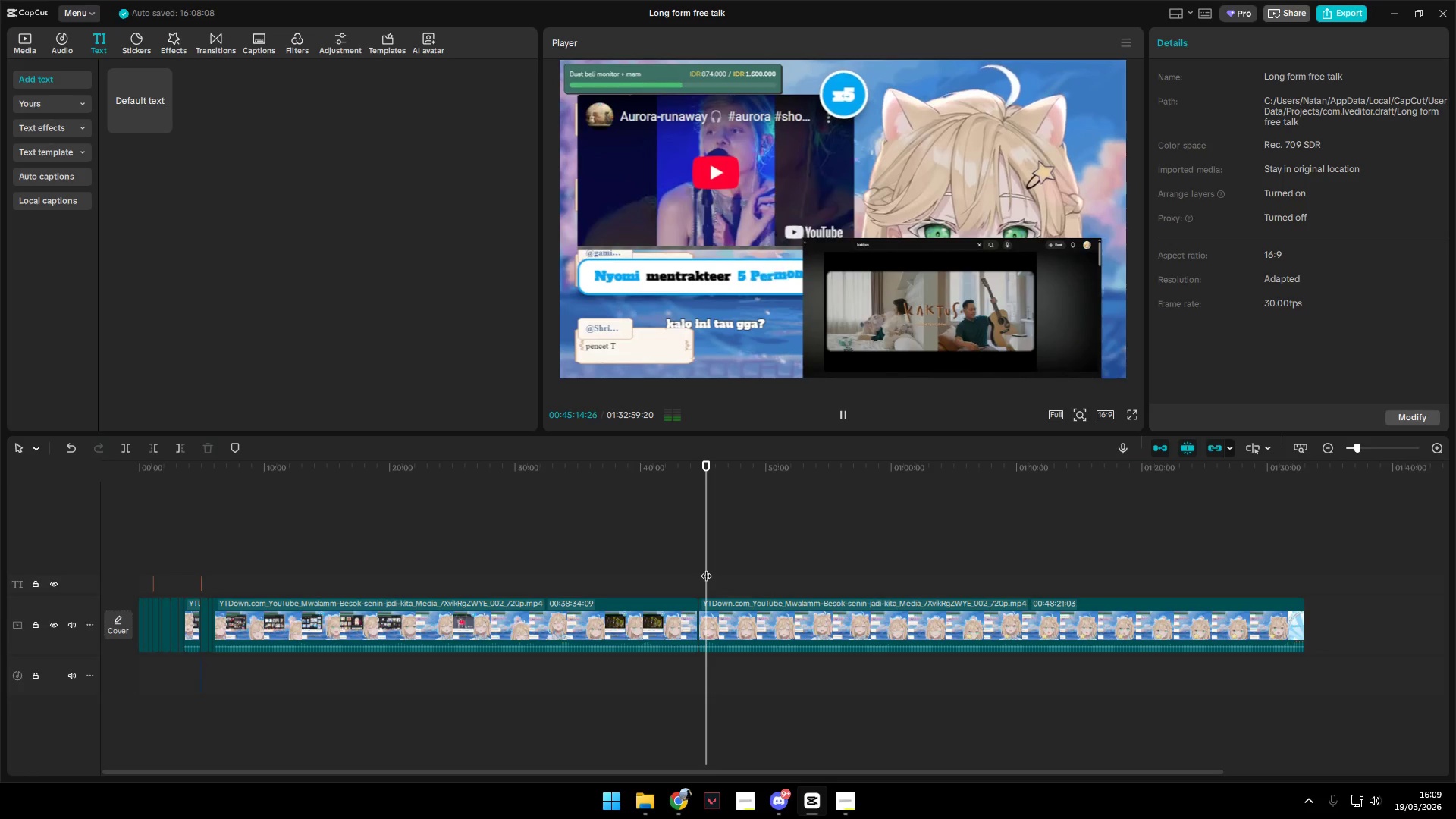 
left_click([673, 565])
 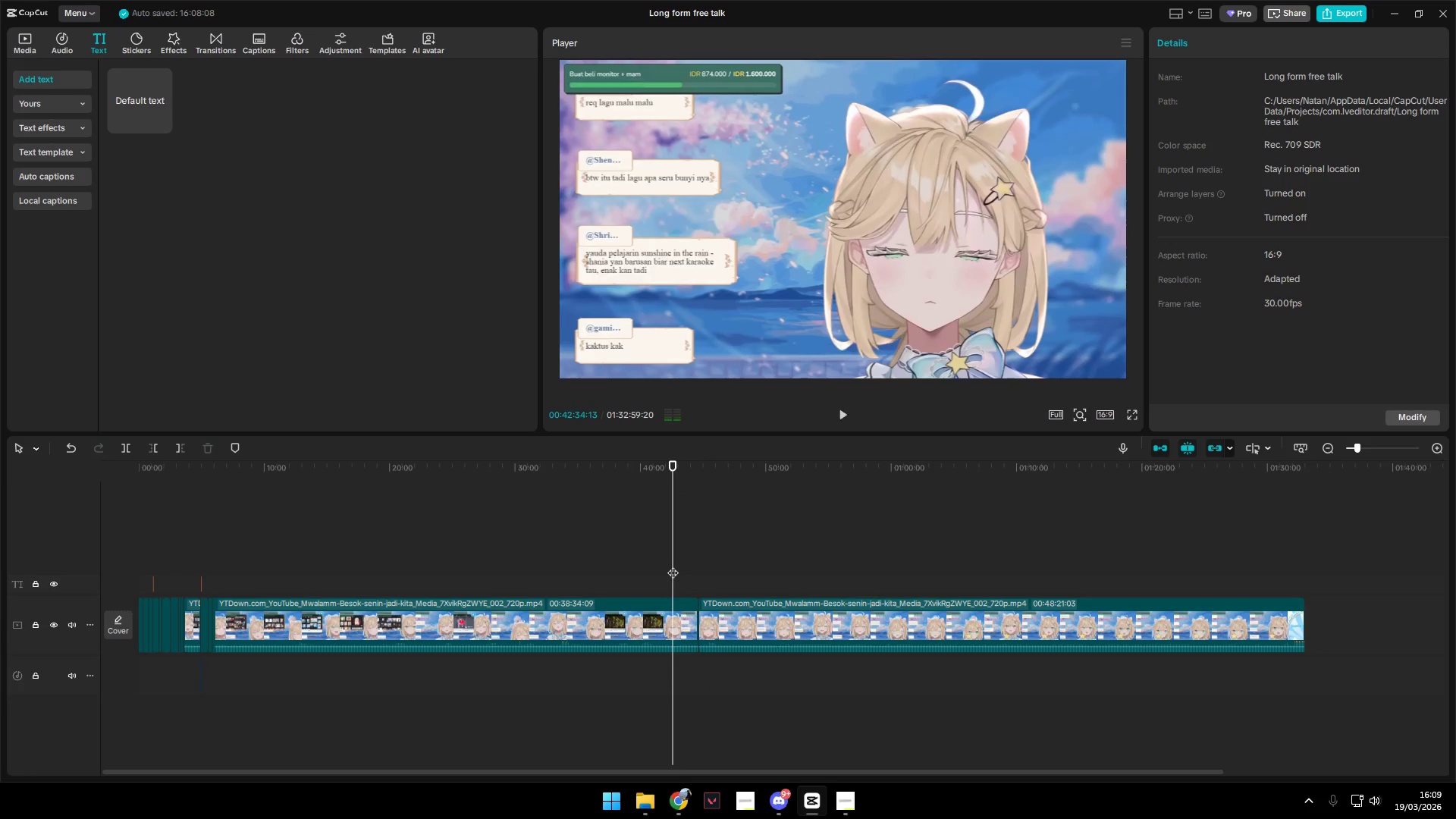 
key(Space)
 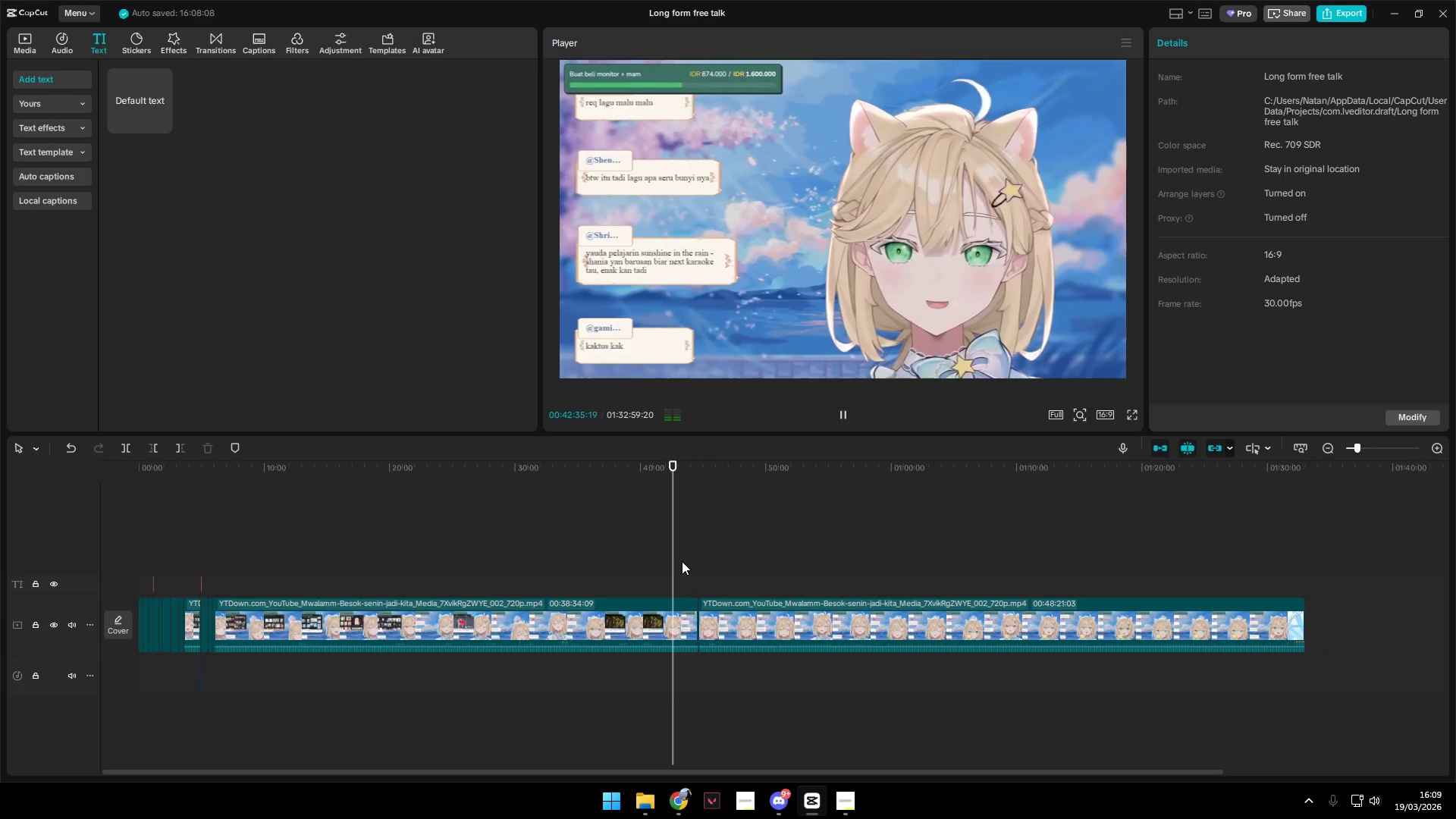 
left_click([645, 560])
 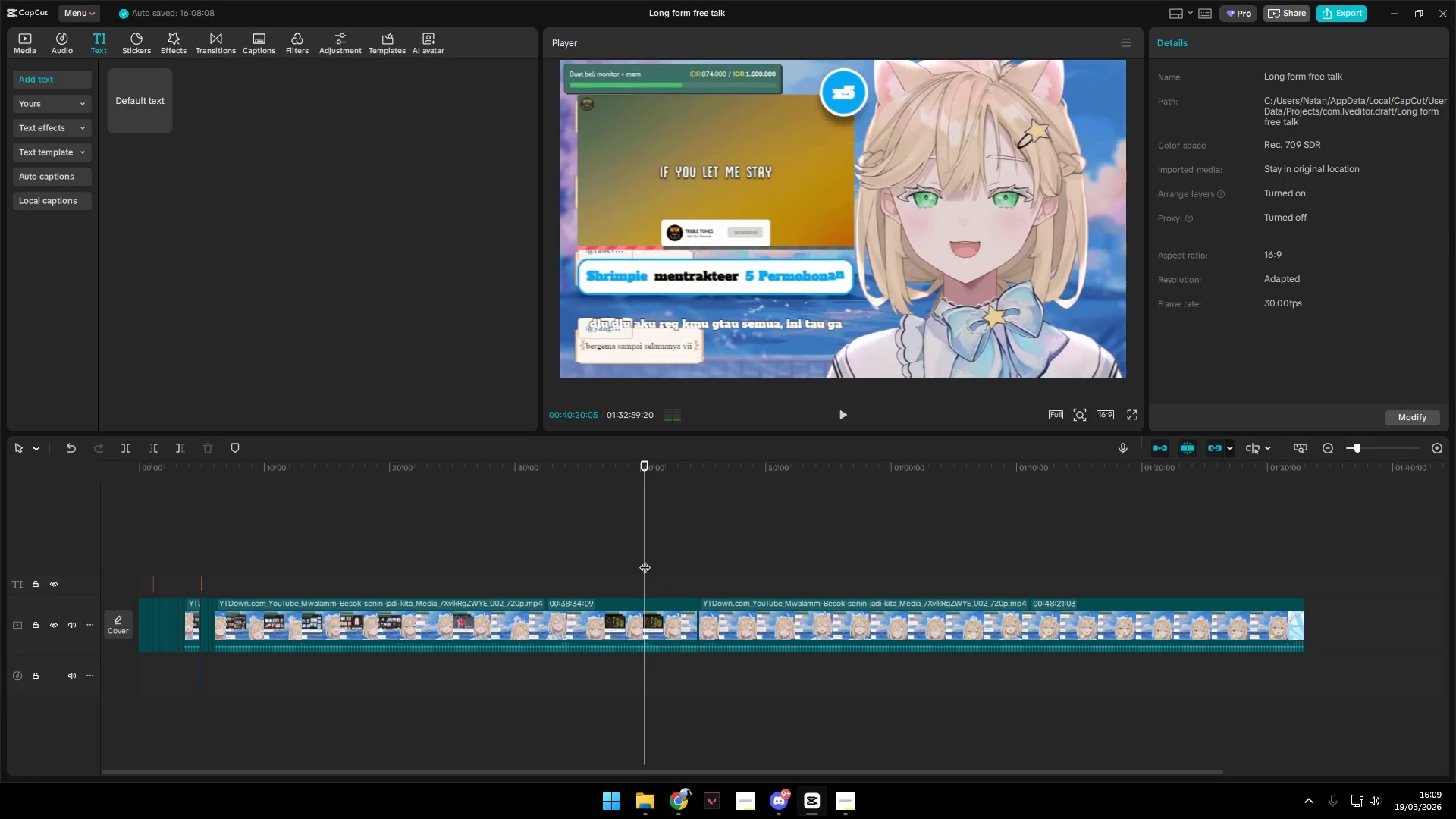 
left_click_drag(start_coordinate=[645, 560], to_coordinate=[585, 555])
 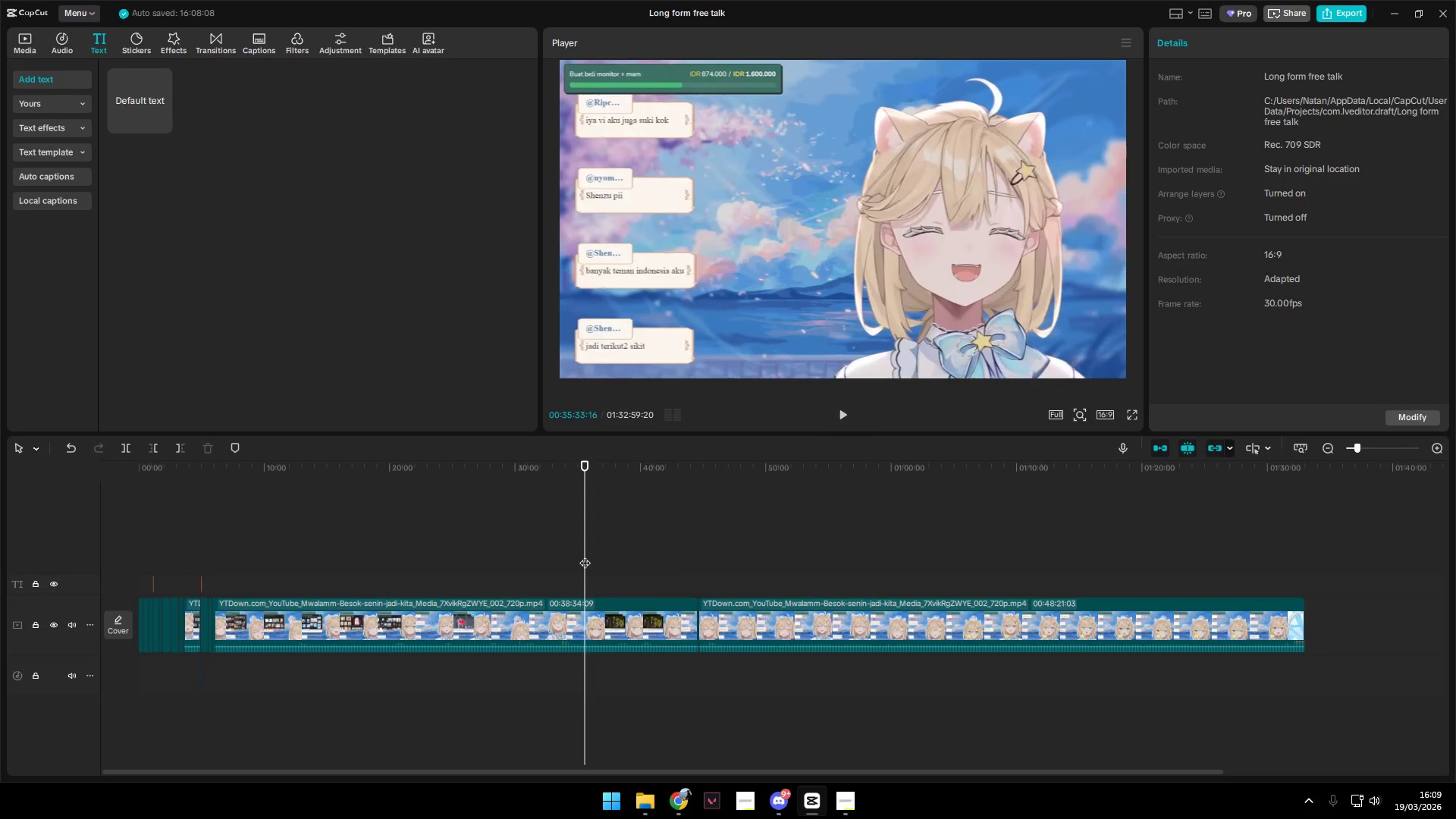 
key(Space)
 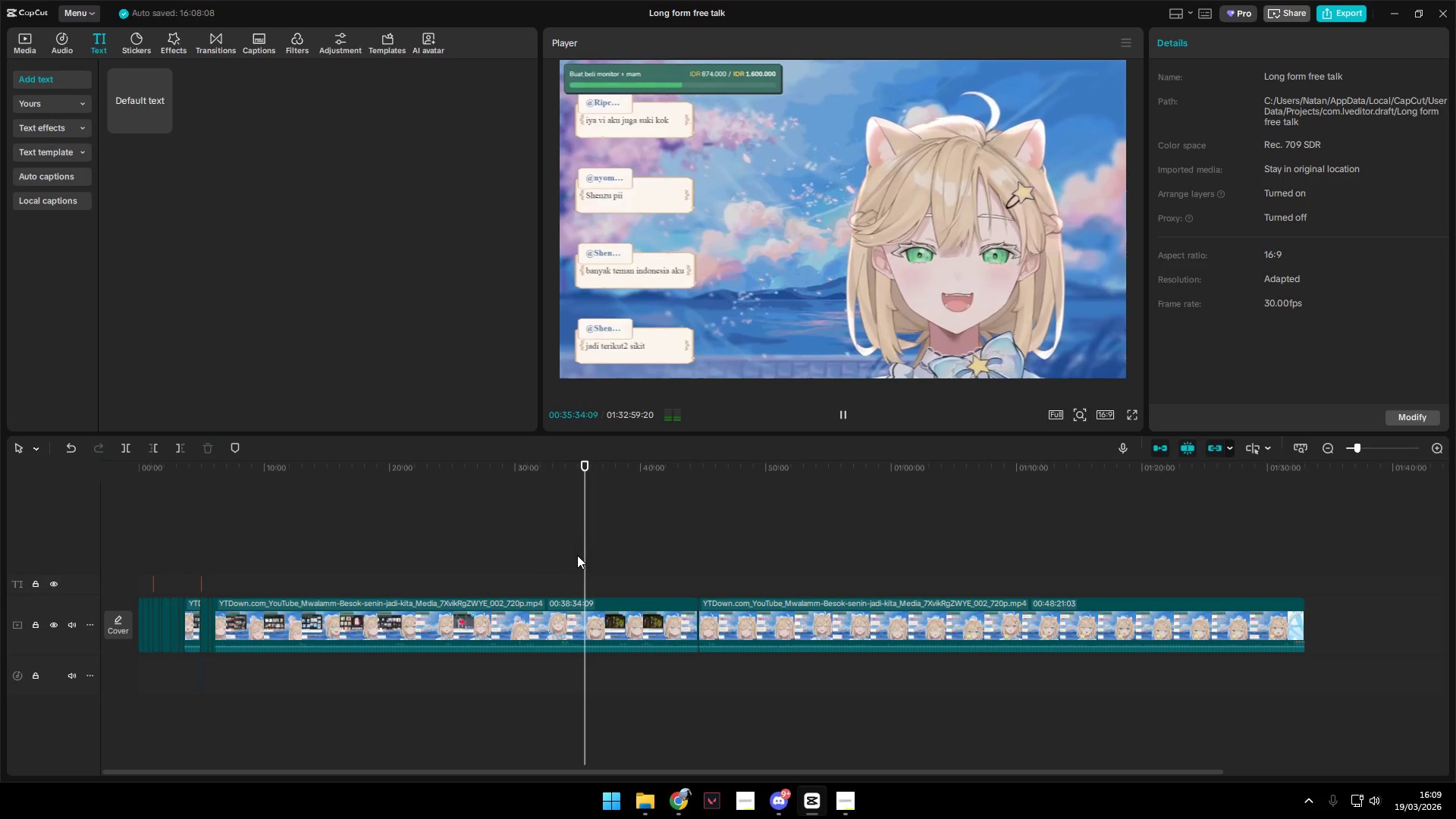 
left_click([476, 566])
 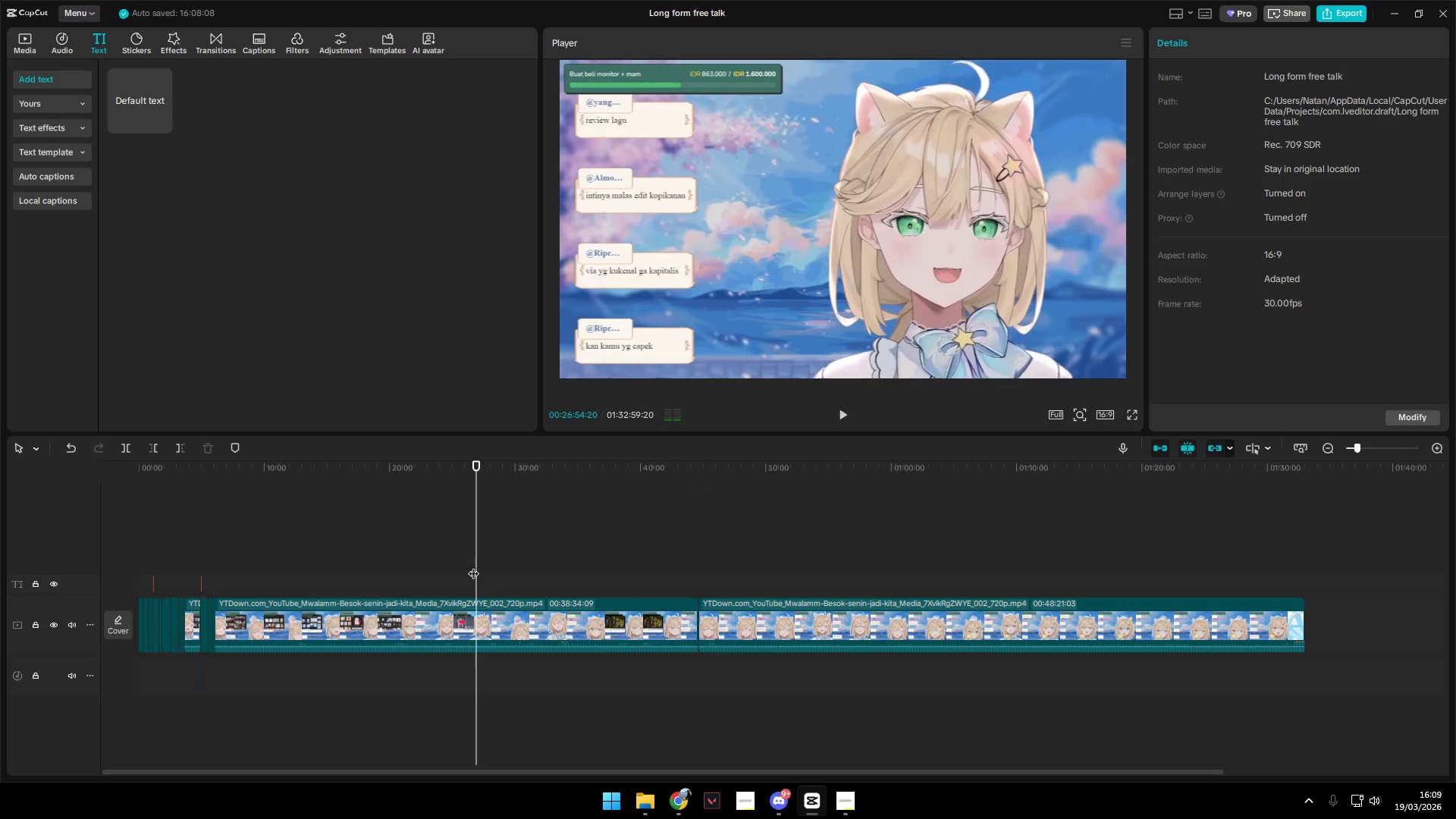 
key(Space)
 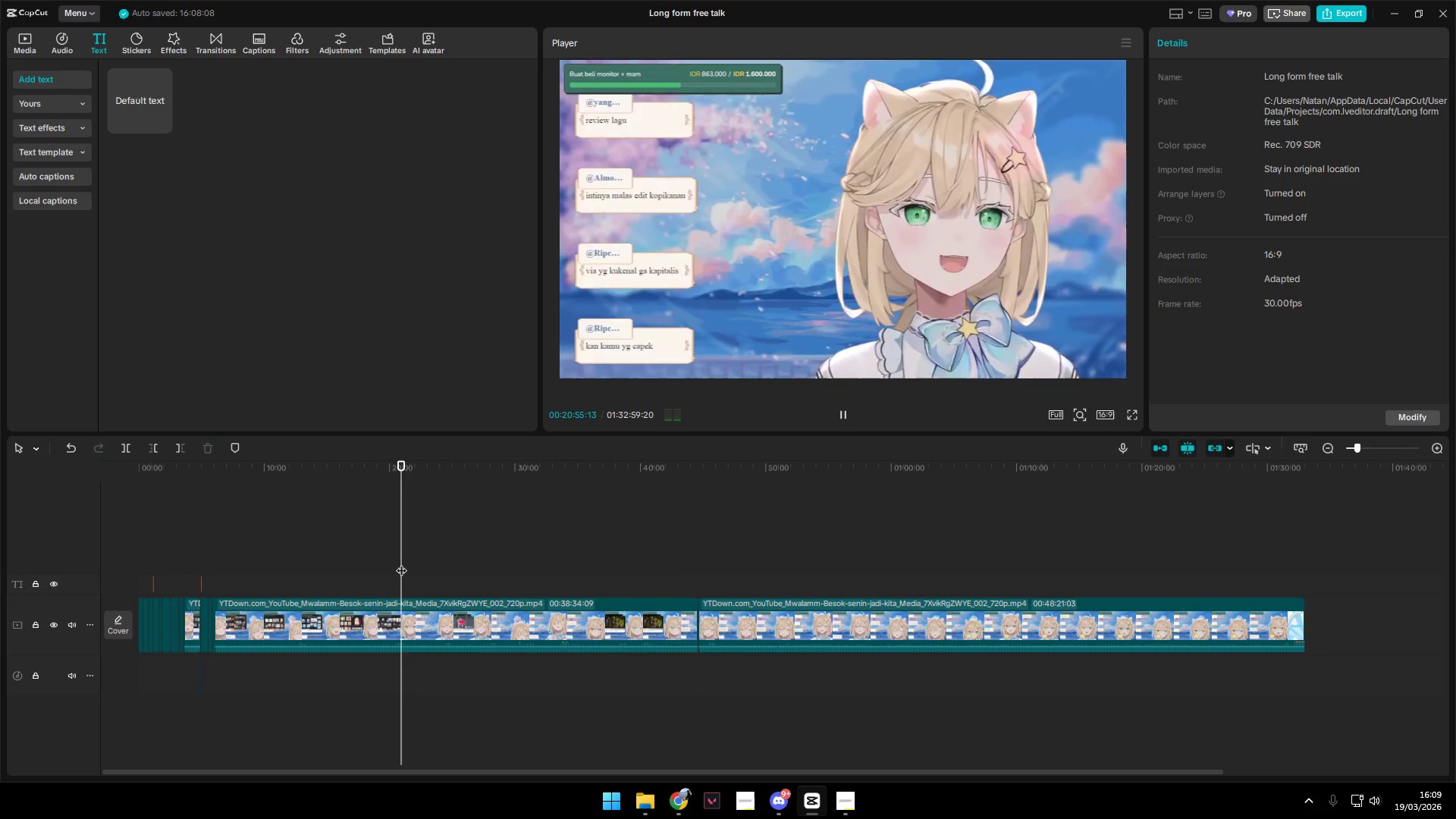 
key(Space)
 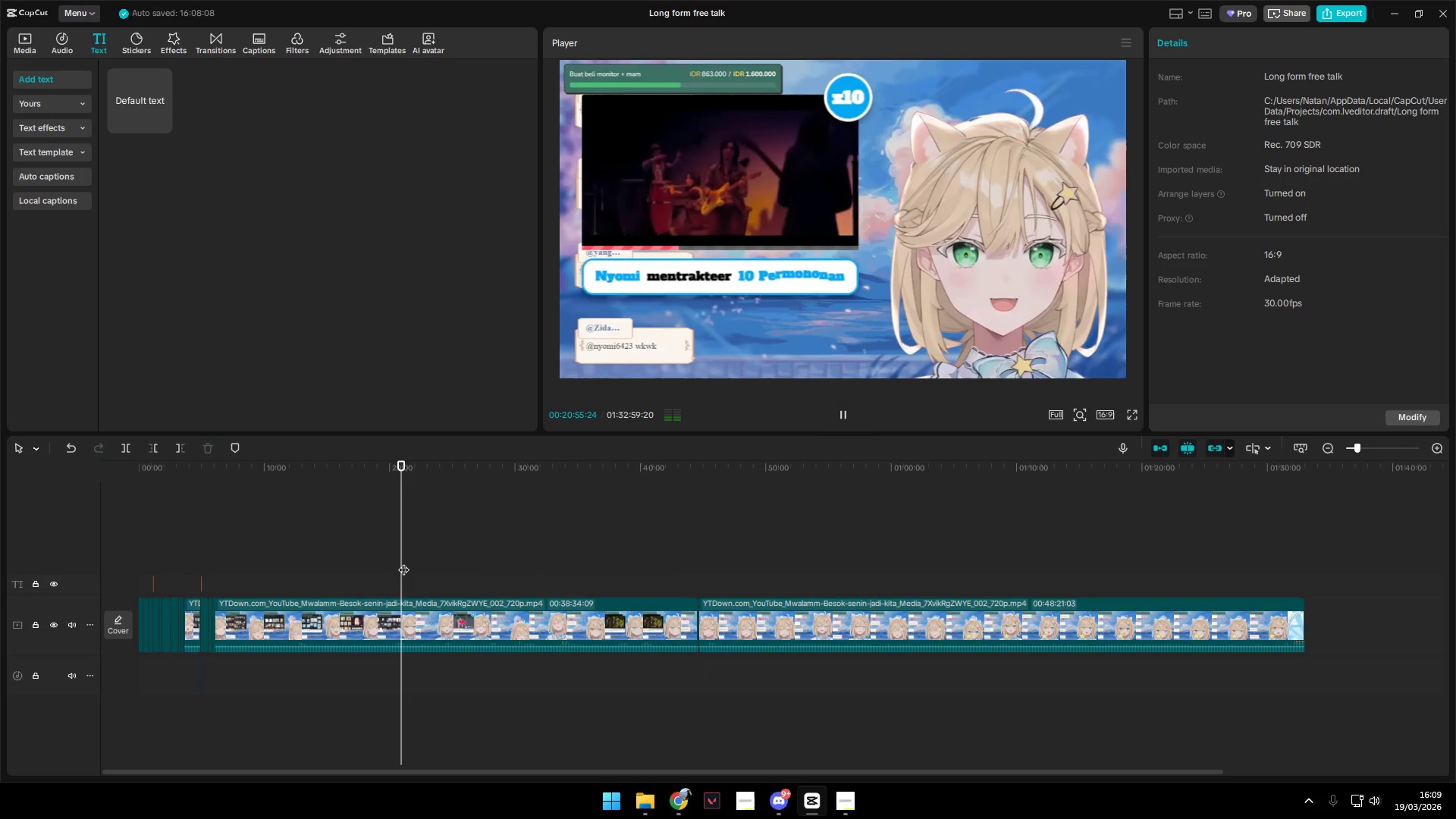 
left_click([377, 561])
 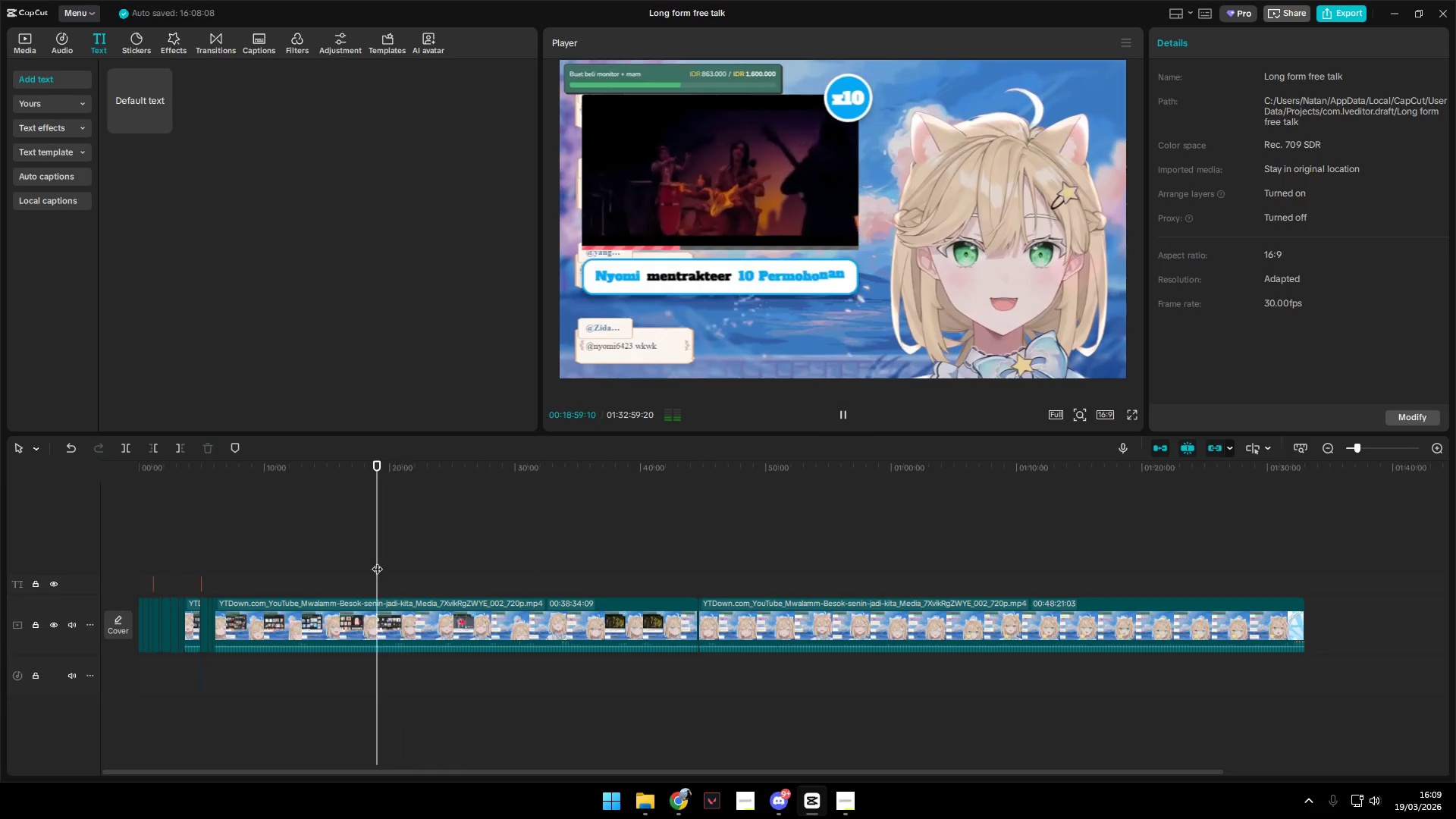 
key(Space)
 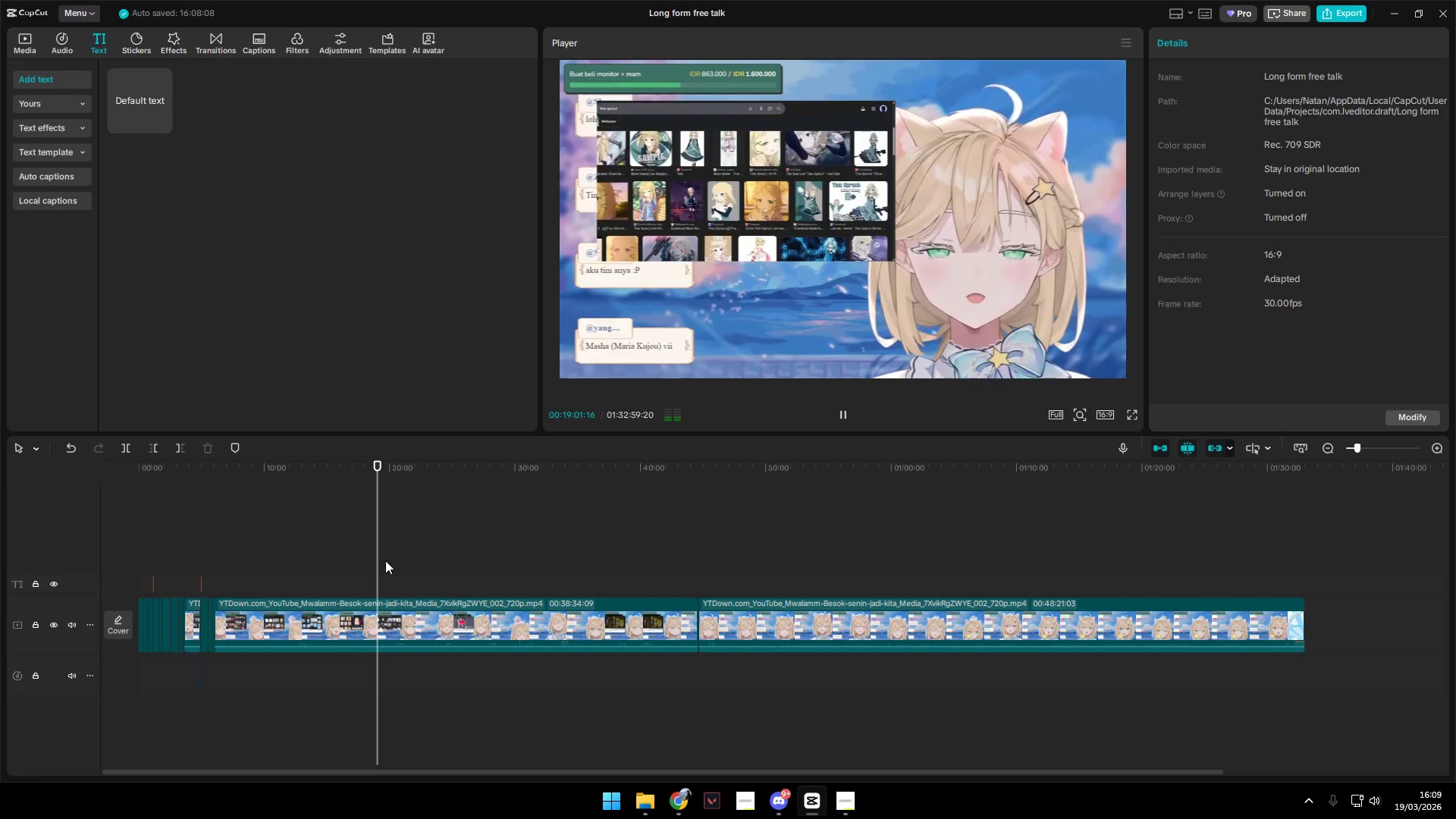 
left_click_drag(start_coordinate=[378, 561], to_coordinate=[396, 563])
 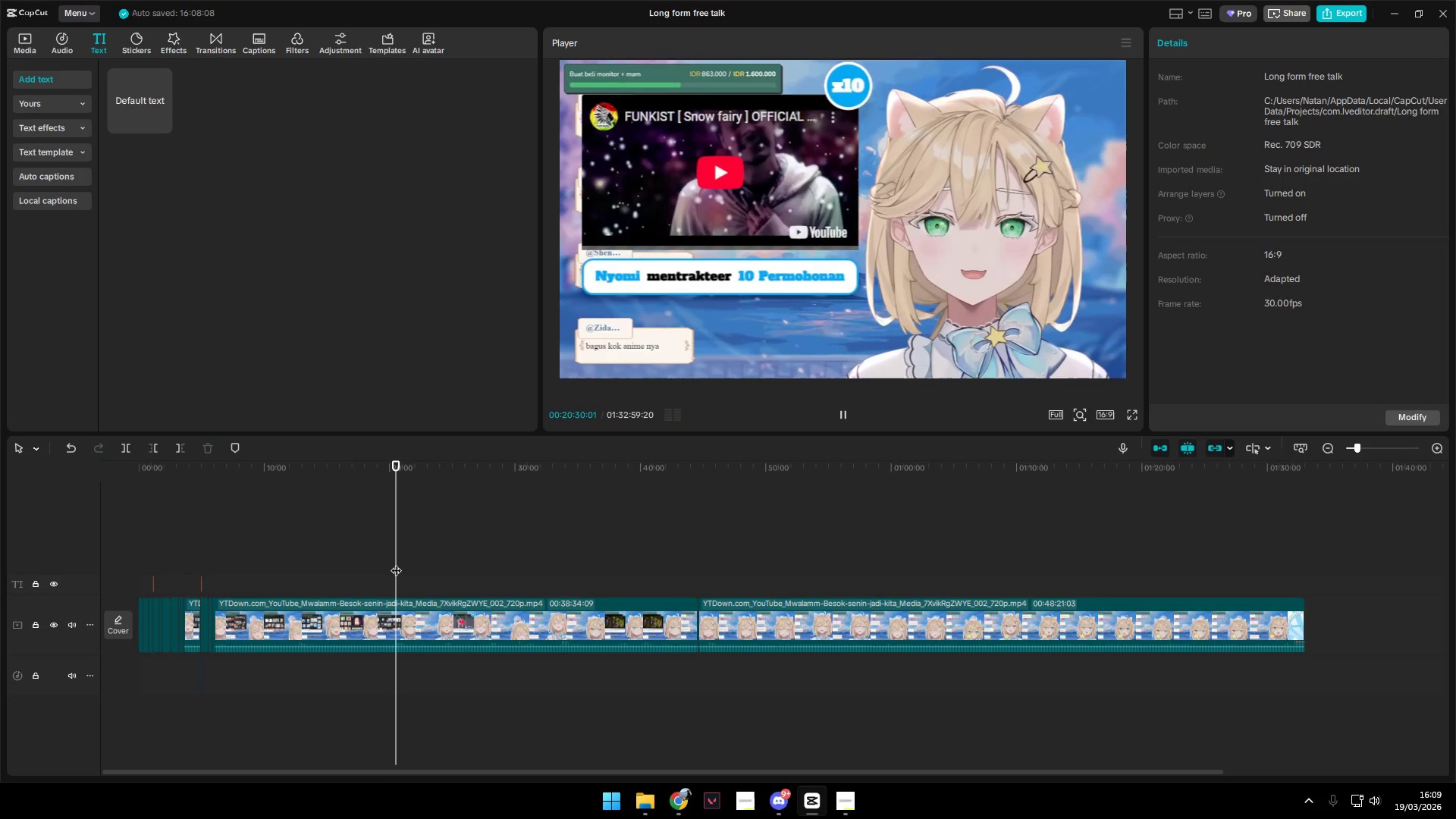 
key(Space)
 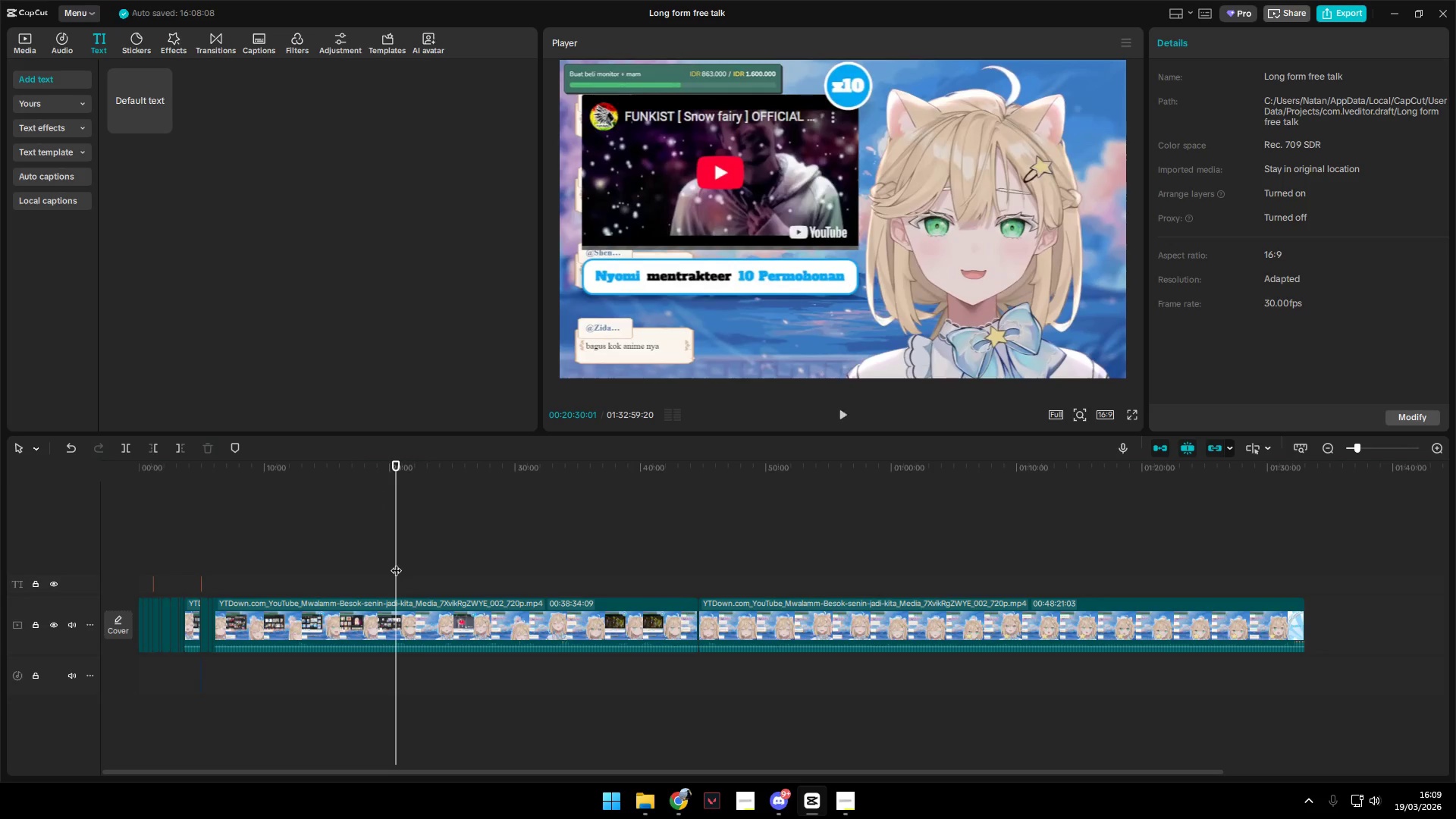 
key(Space)
 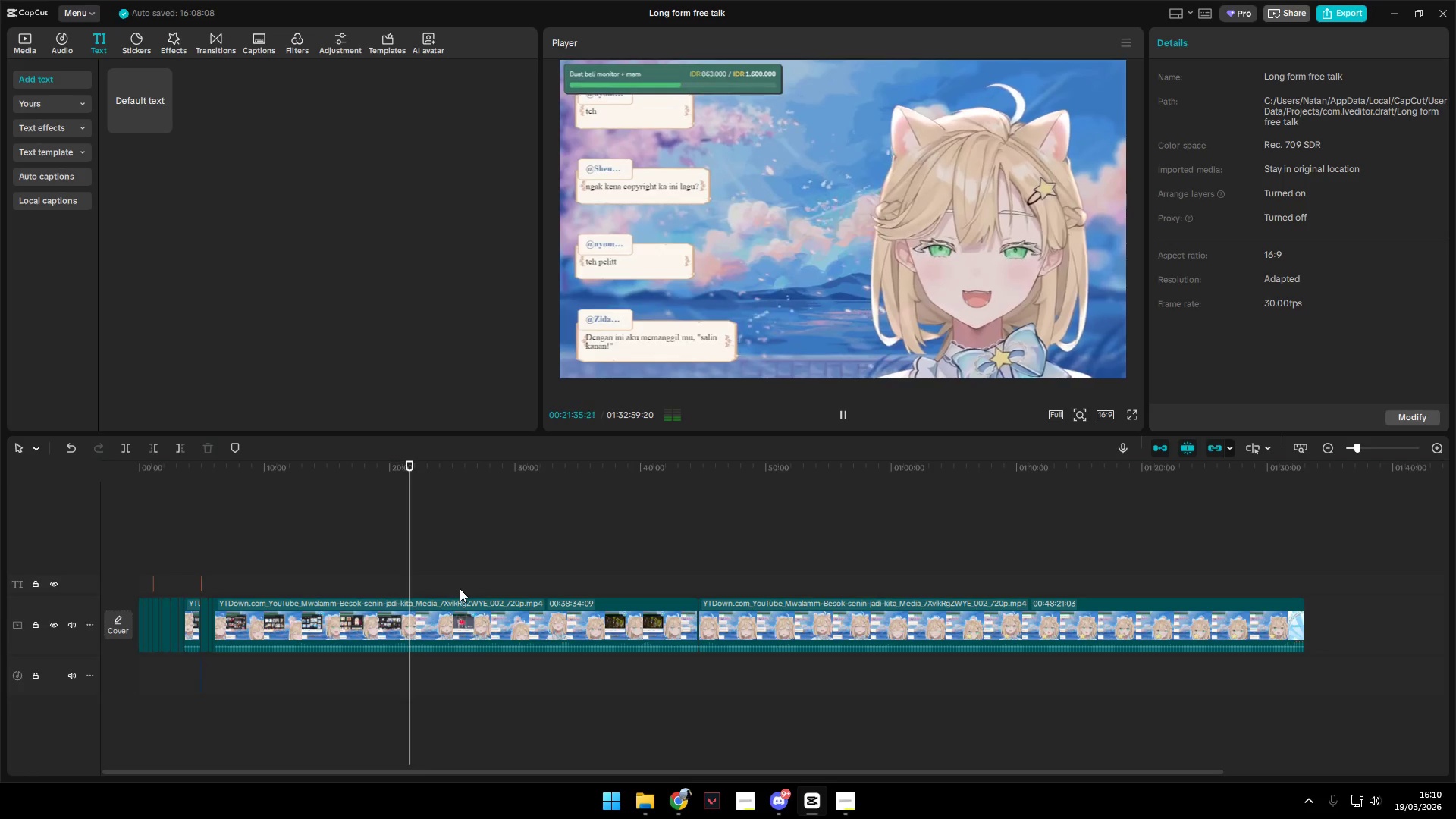 
wait(70.75)
 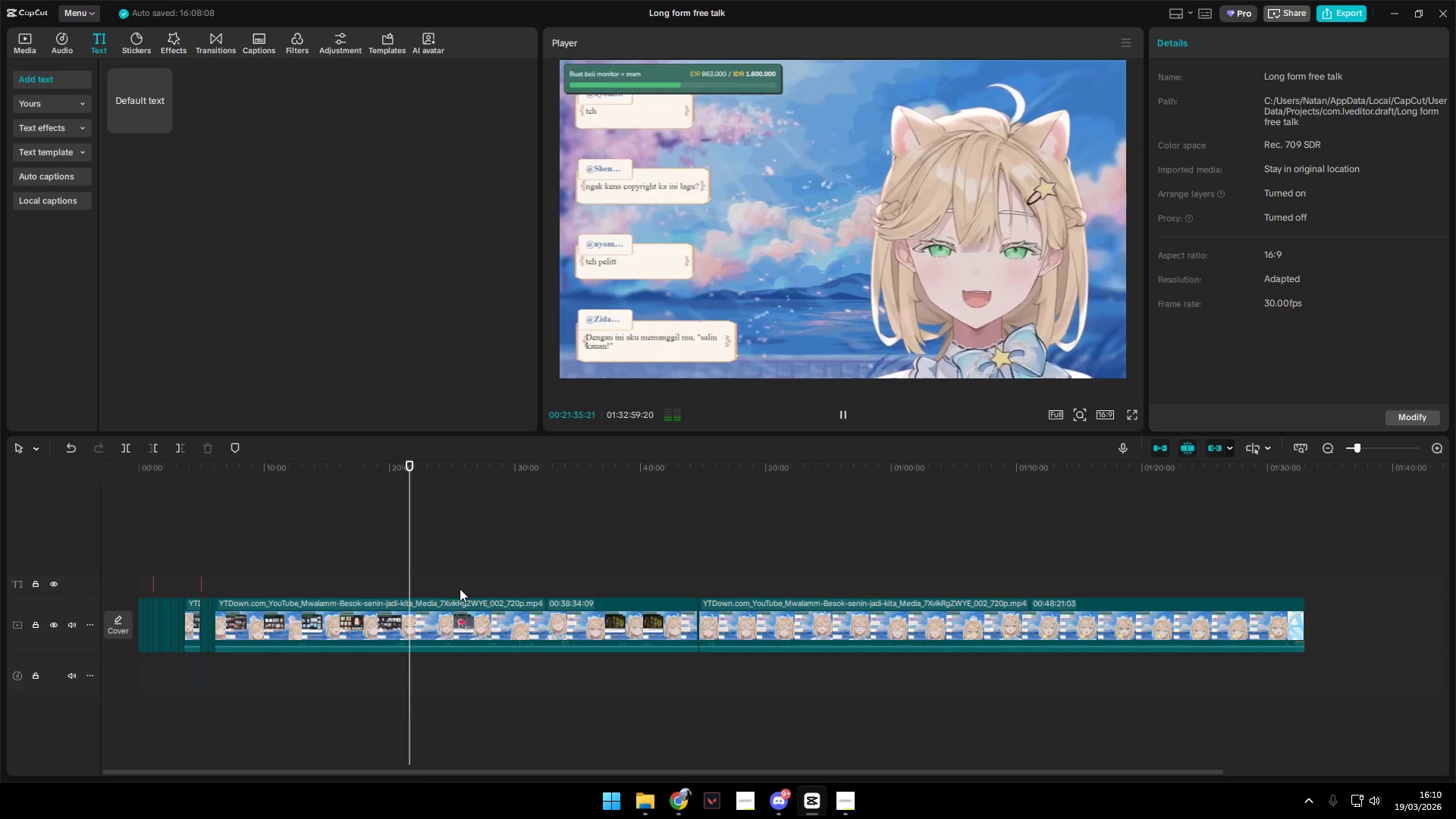 
left_click([423, 605])
 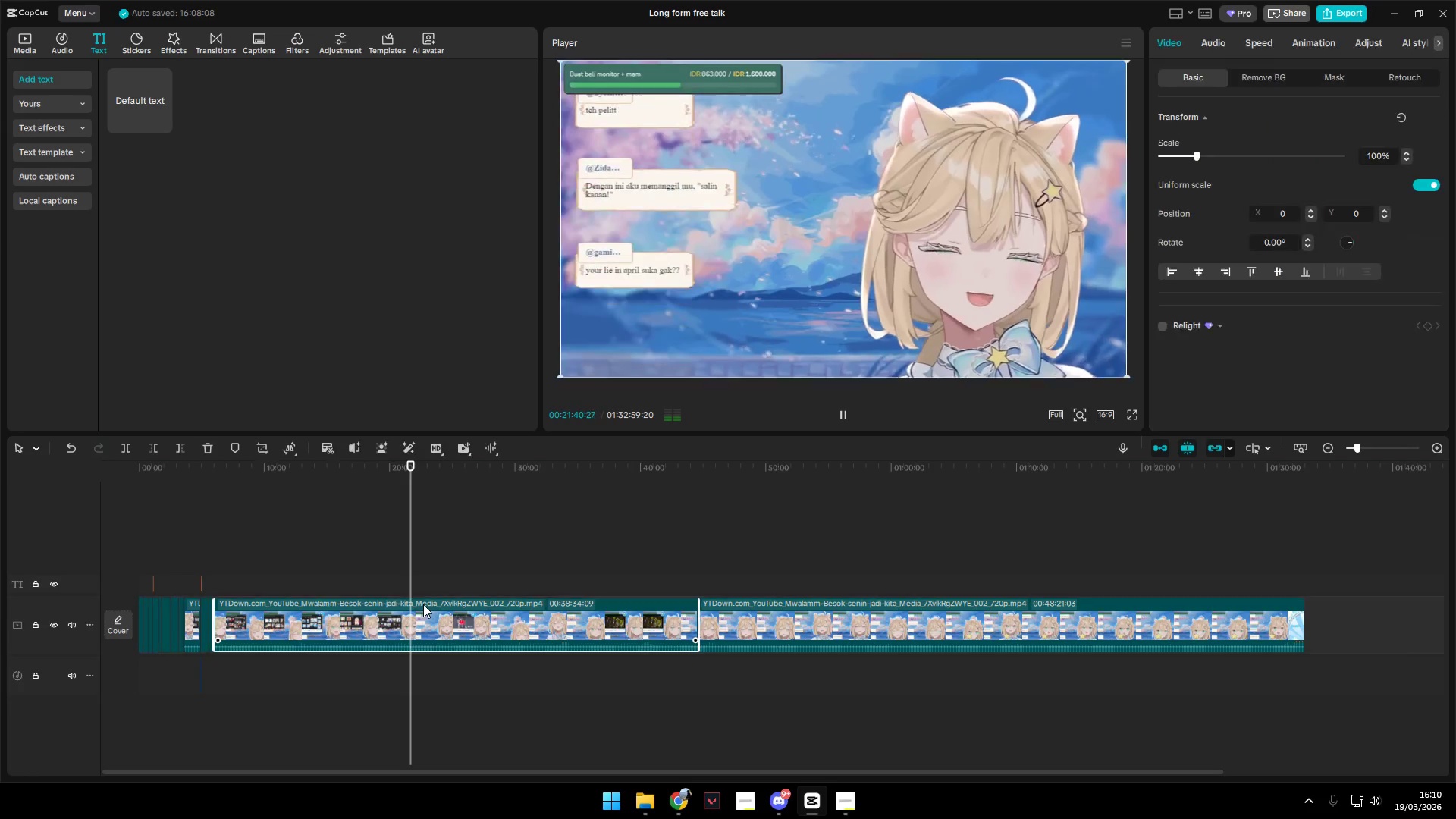 
key(Space)
 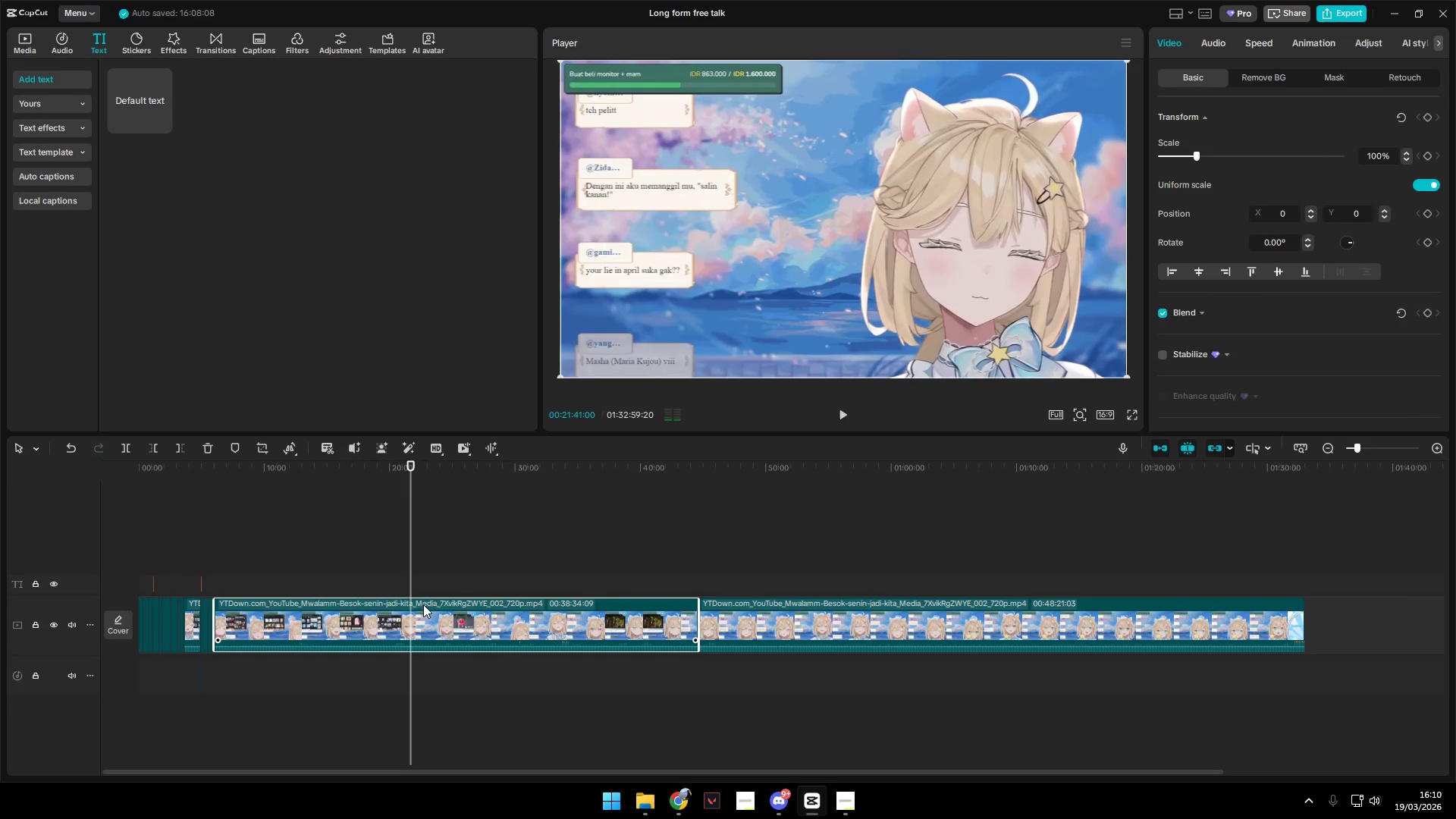 
left_click([426, 580])
 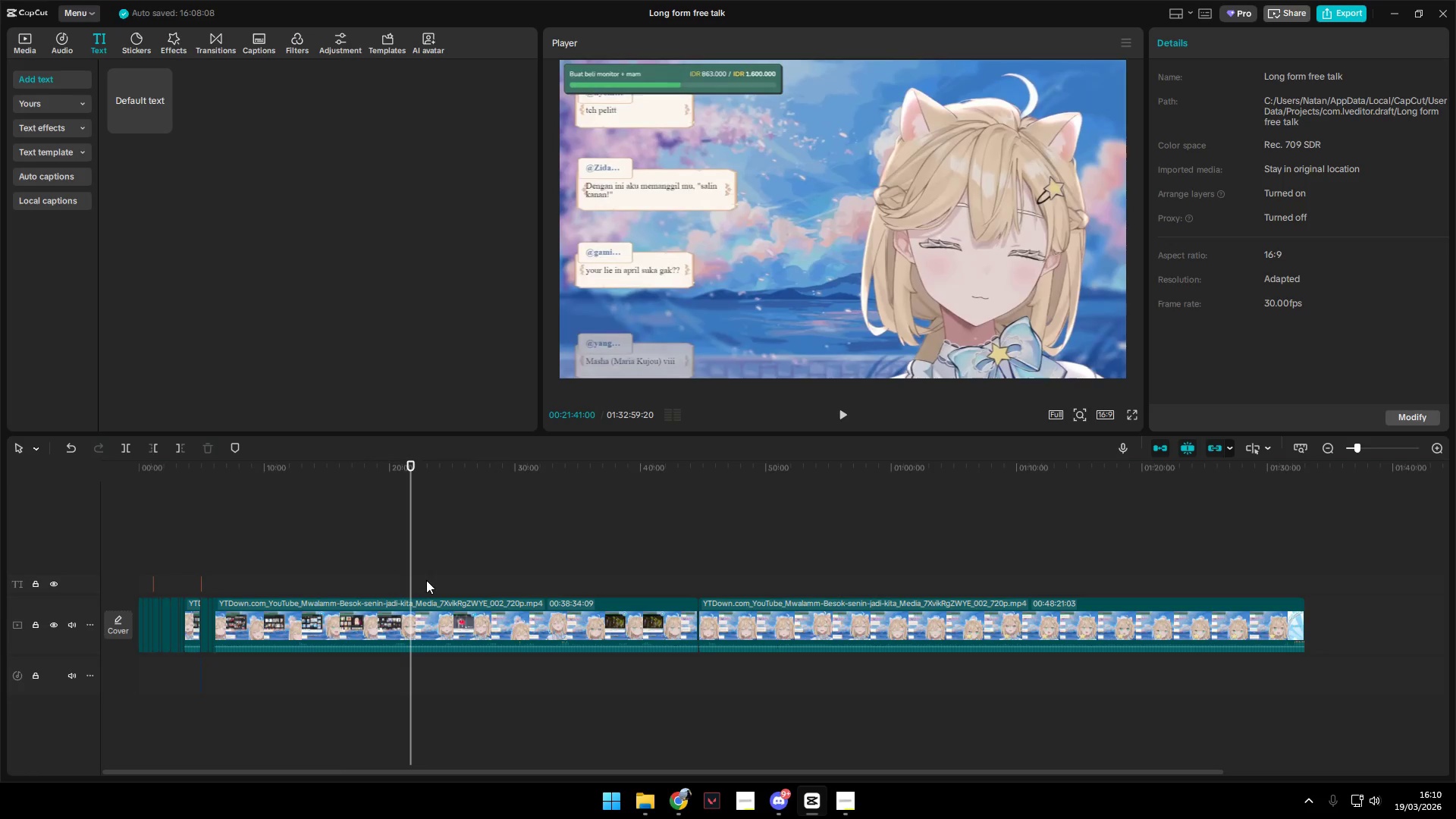 
key(Space)
 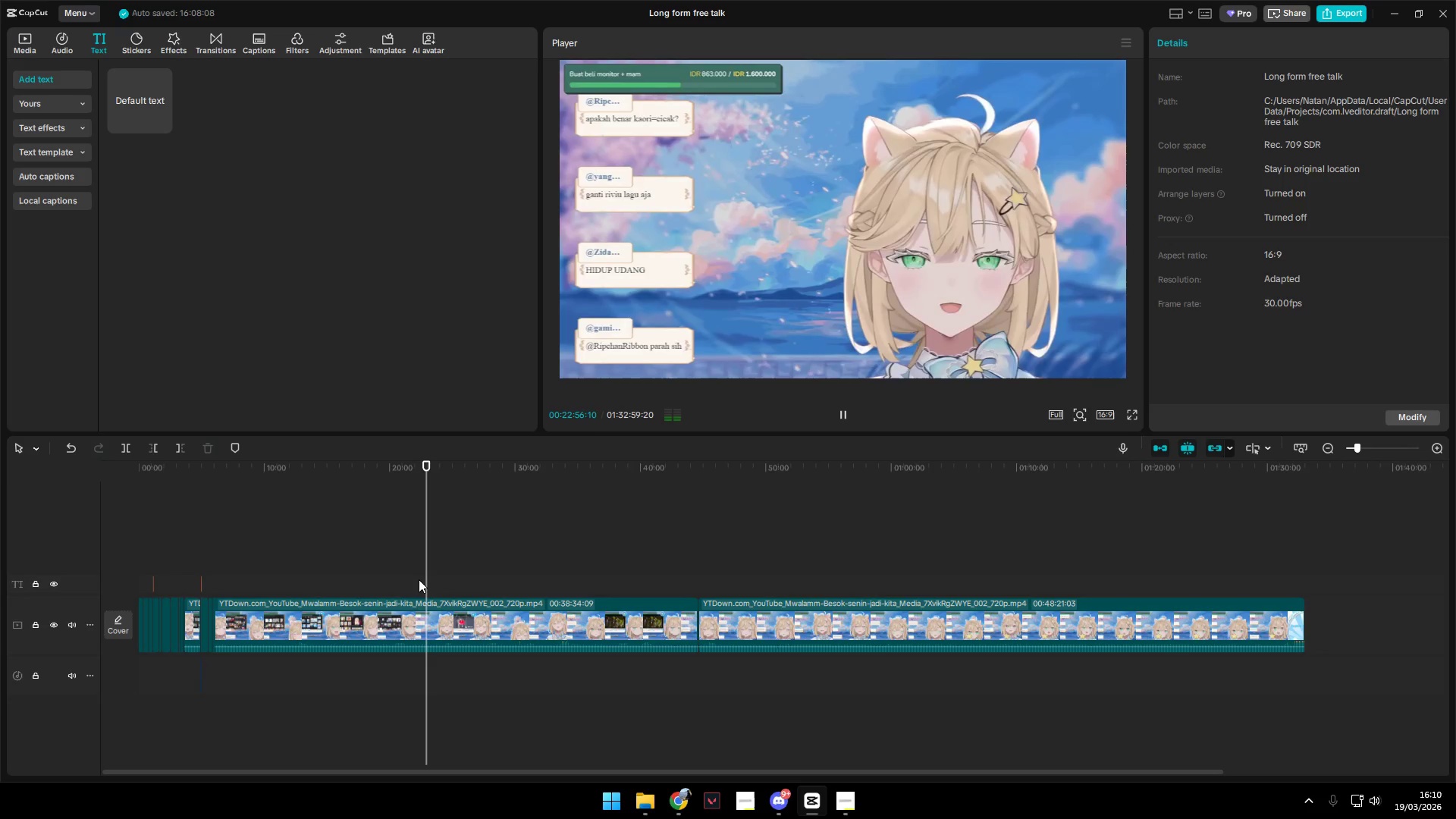 
left_click([419, 579])
 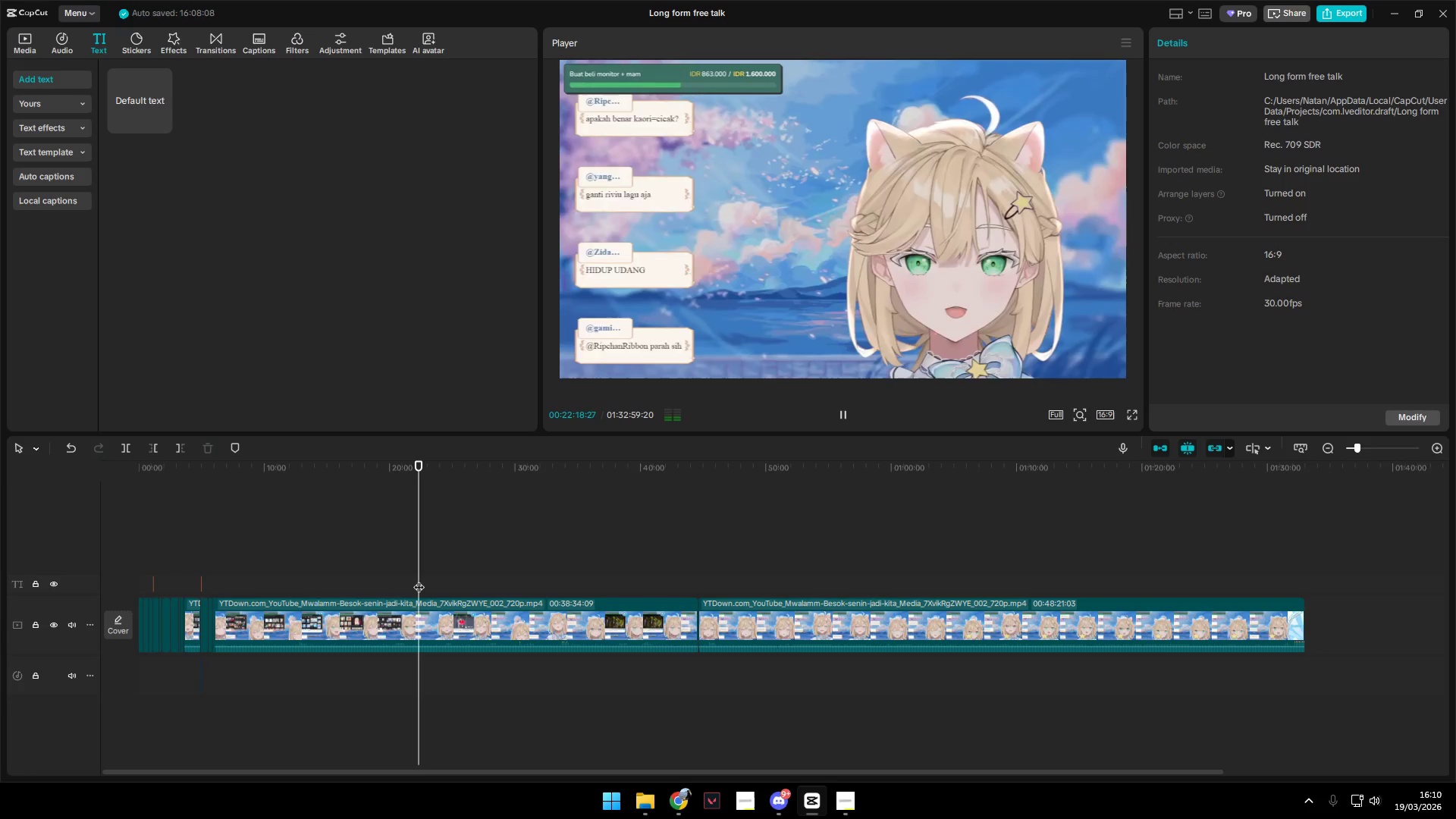 
key(Space)
 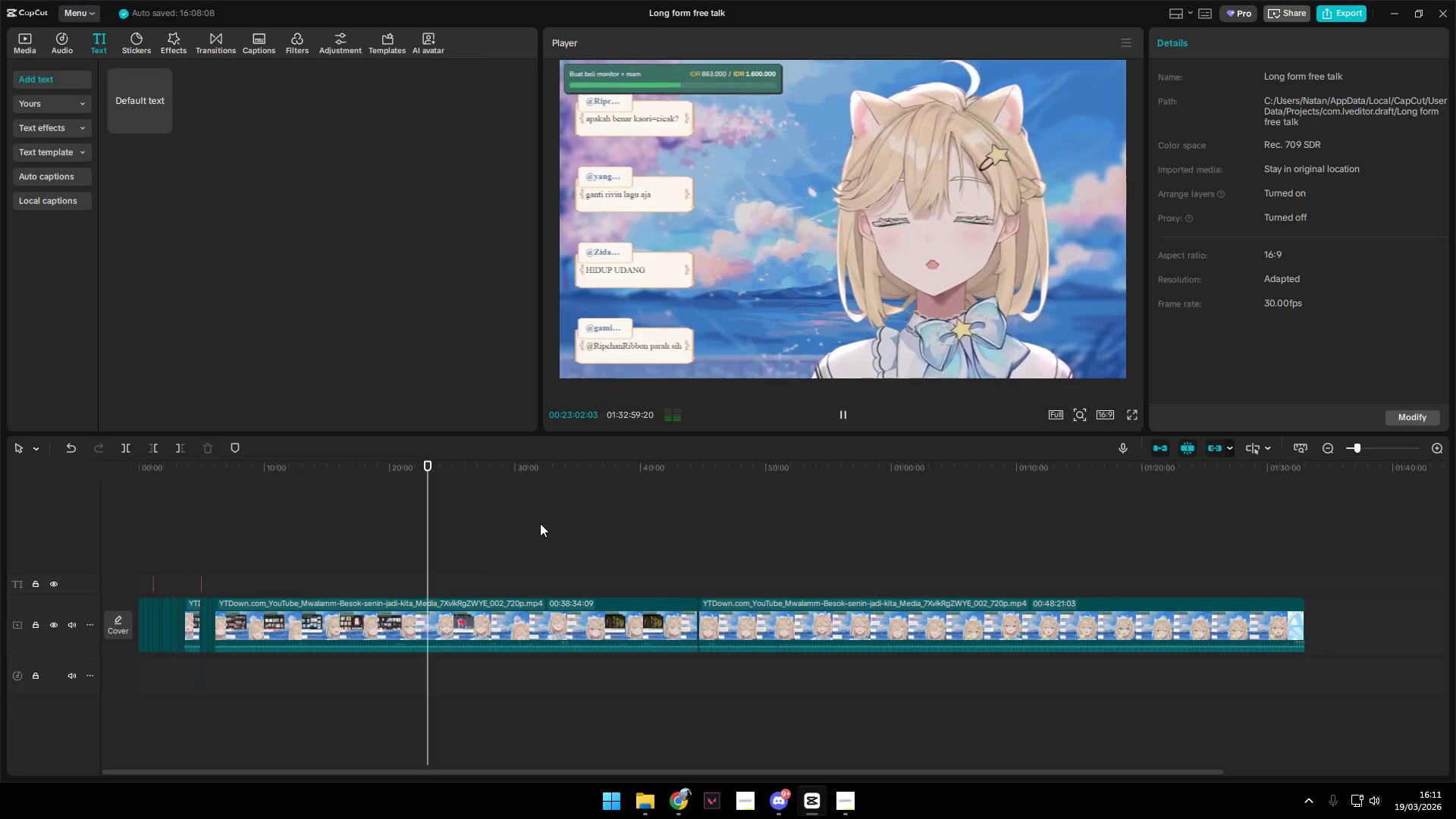 
wait(48.31)
 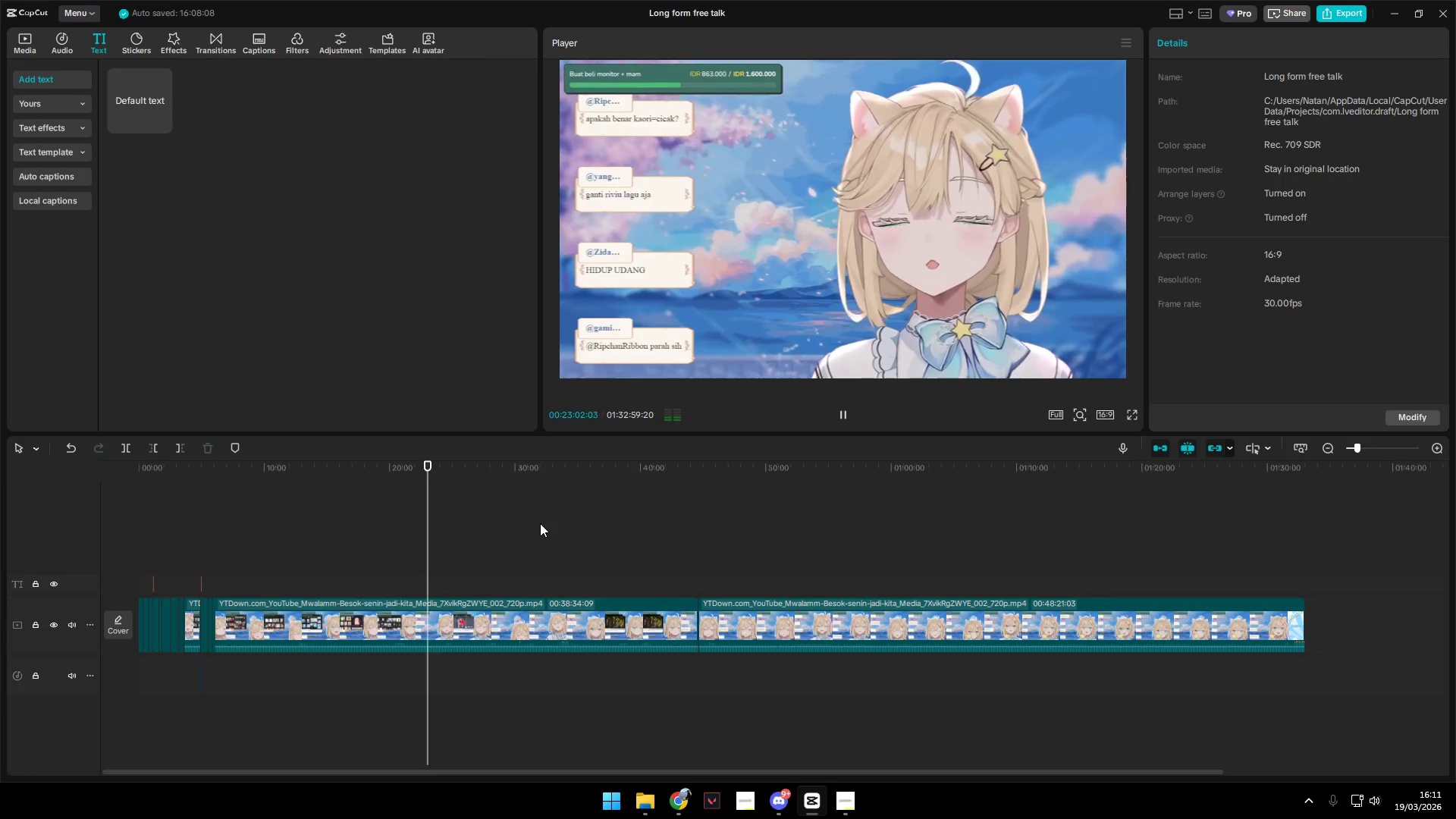 
key(Space)
 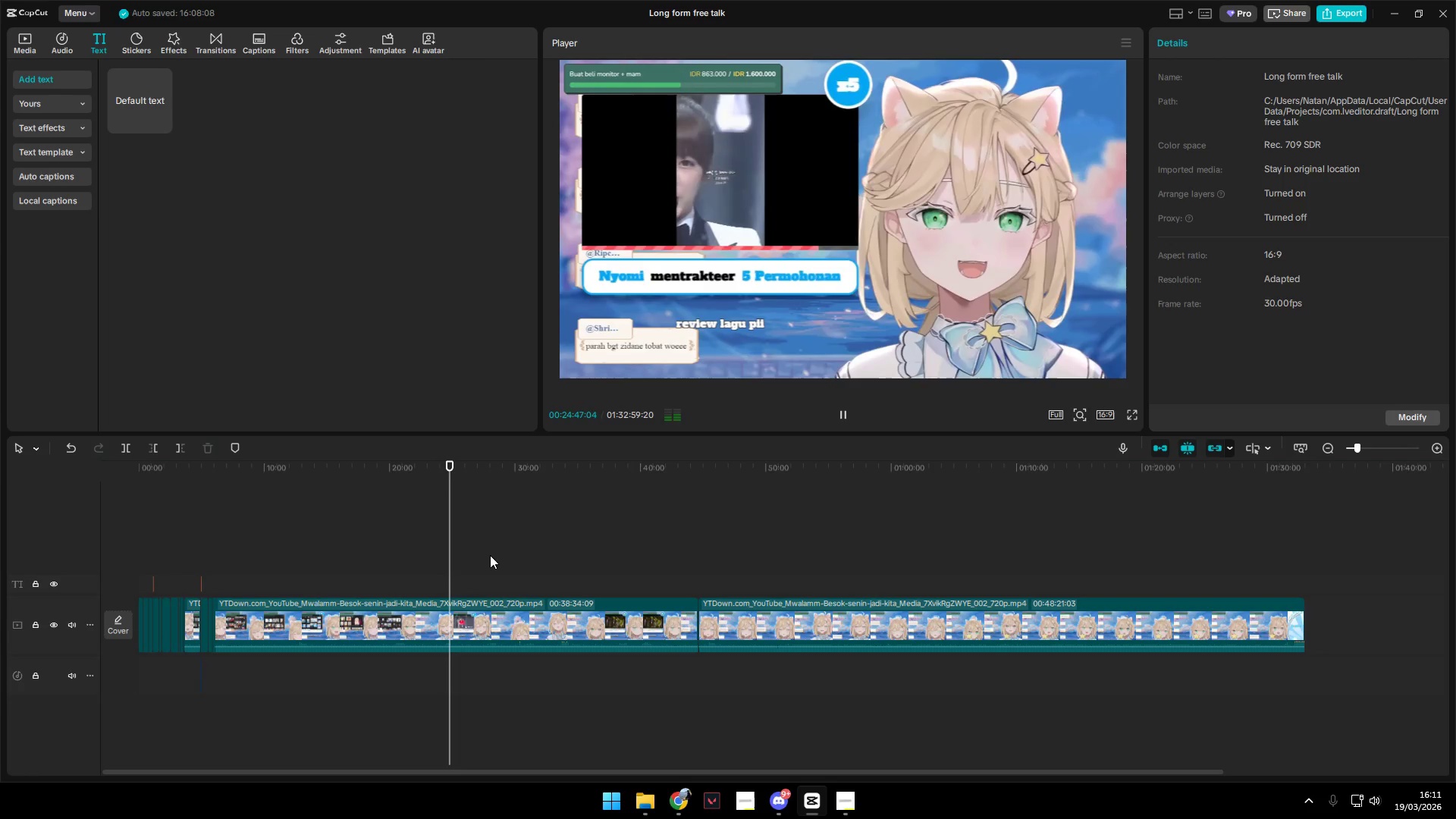 
wait(22.62)
 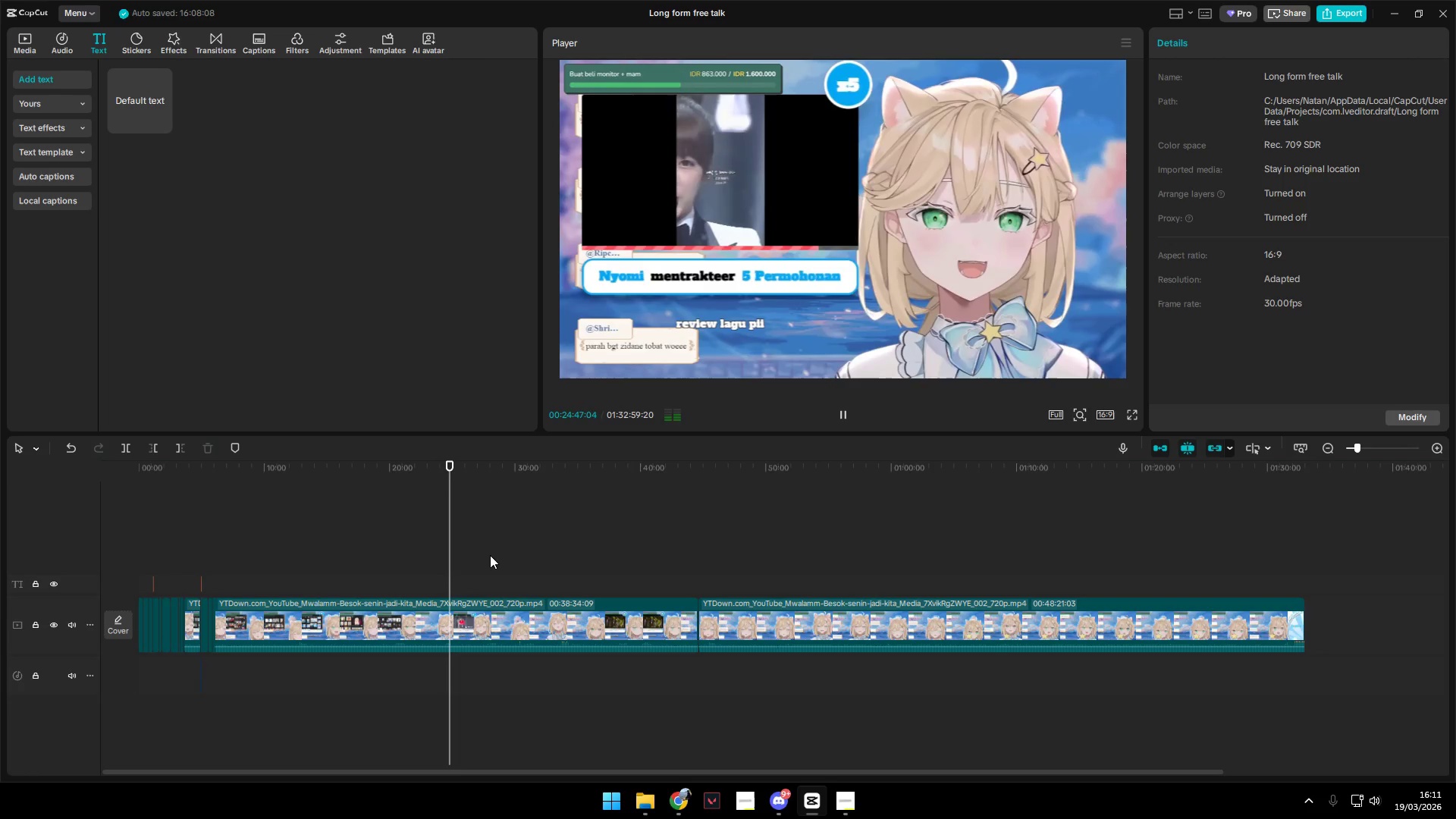 
left_click([492, 575])
 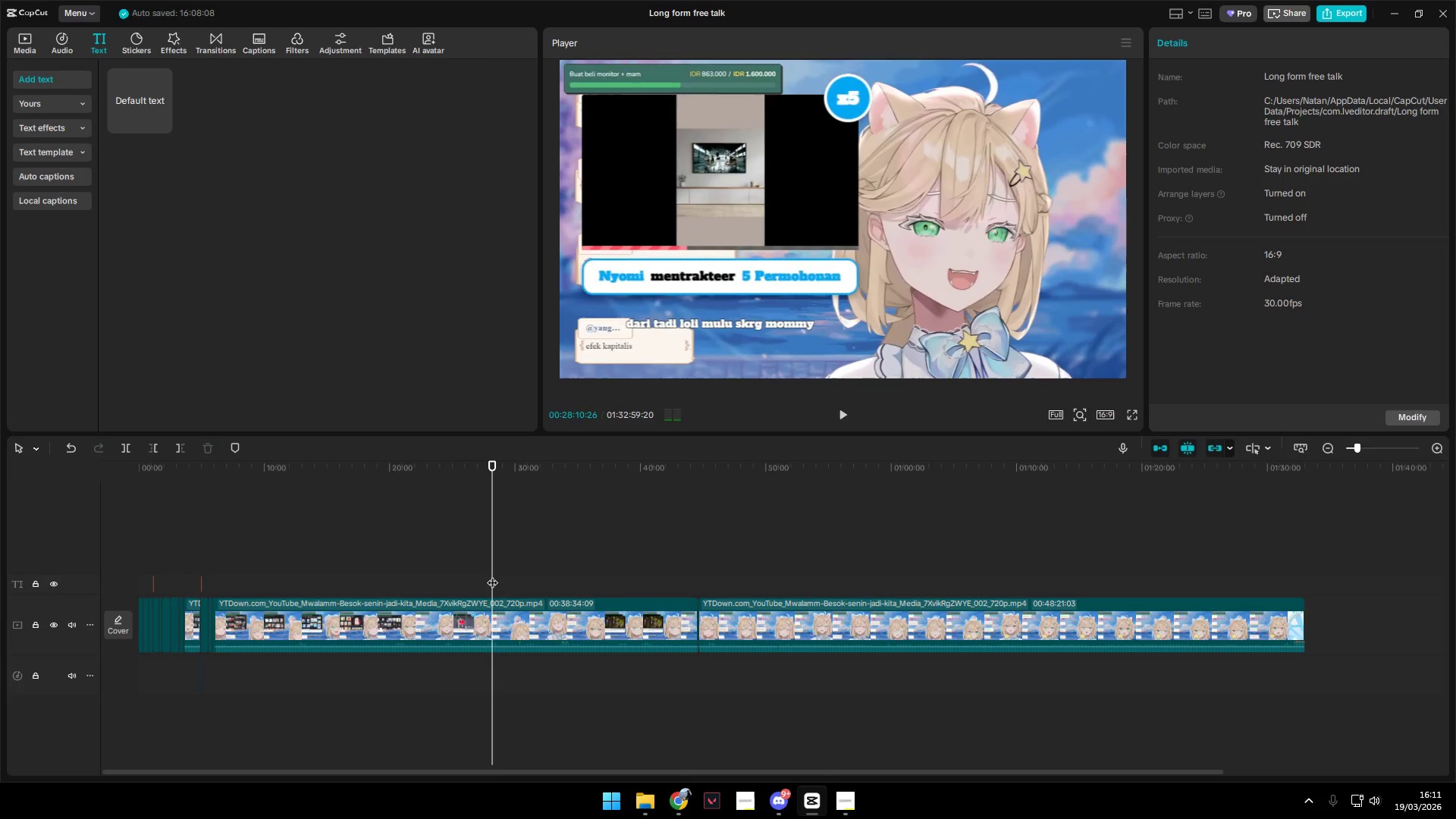 
key(Space)
 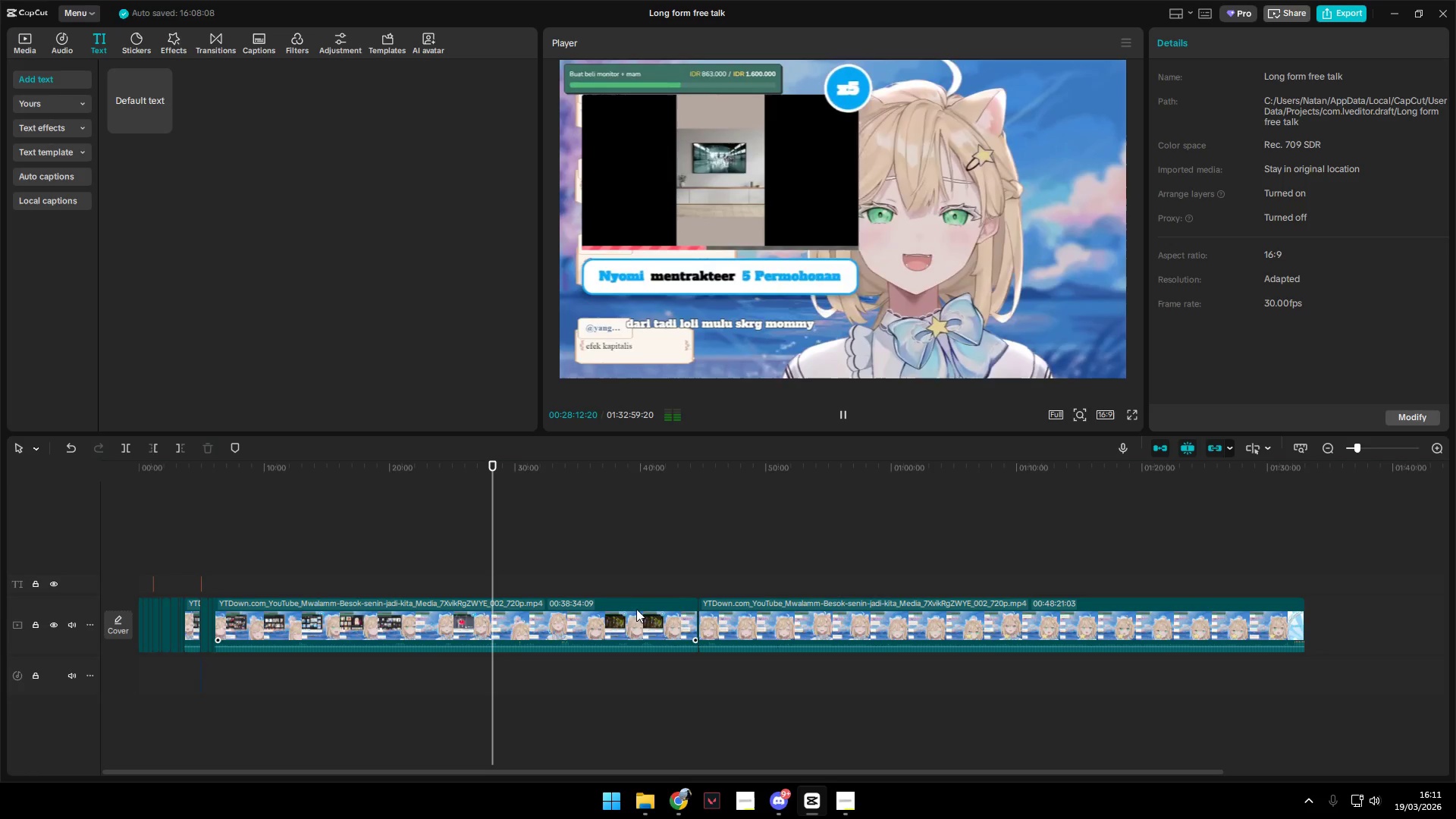 
left_click([653, 570])
 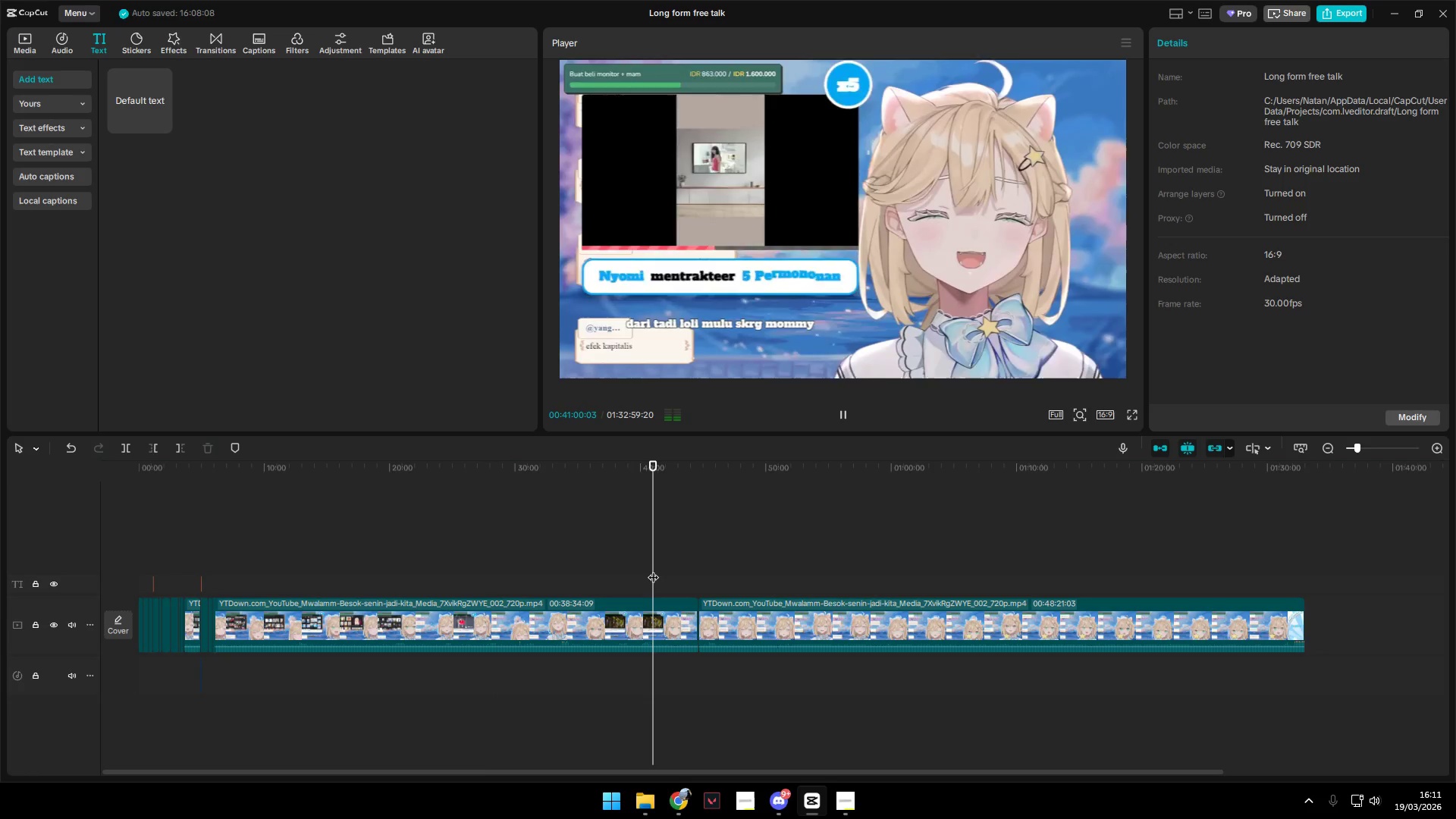 
key(Space)
 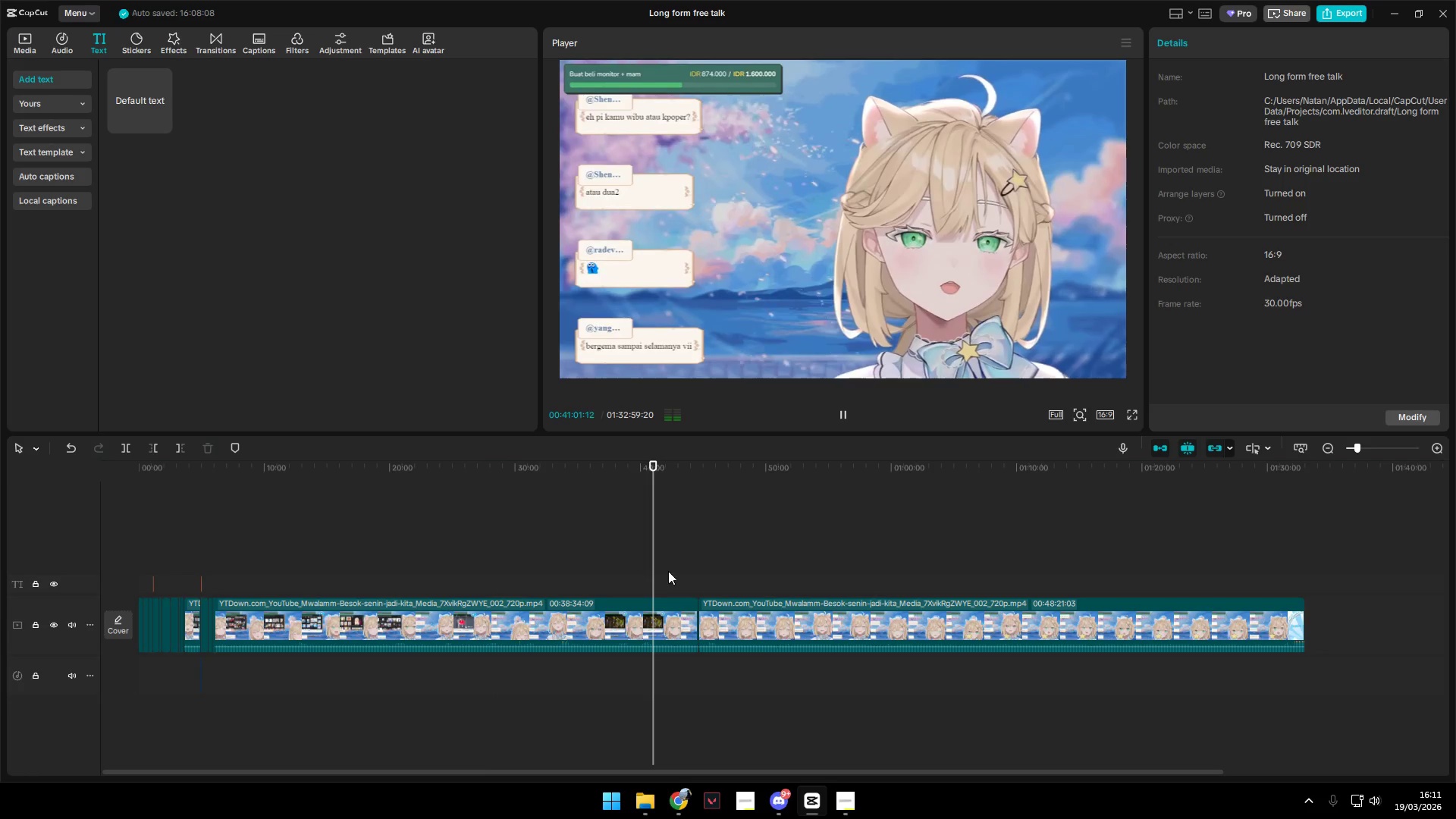 
key(Space)
 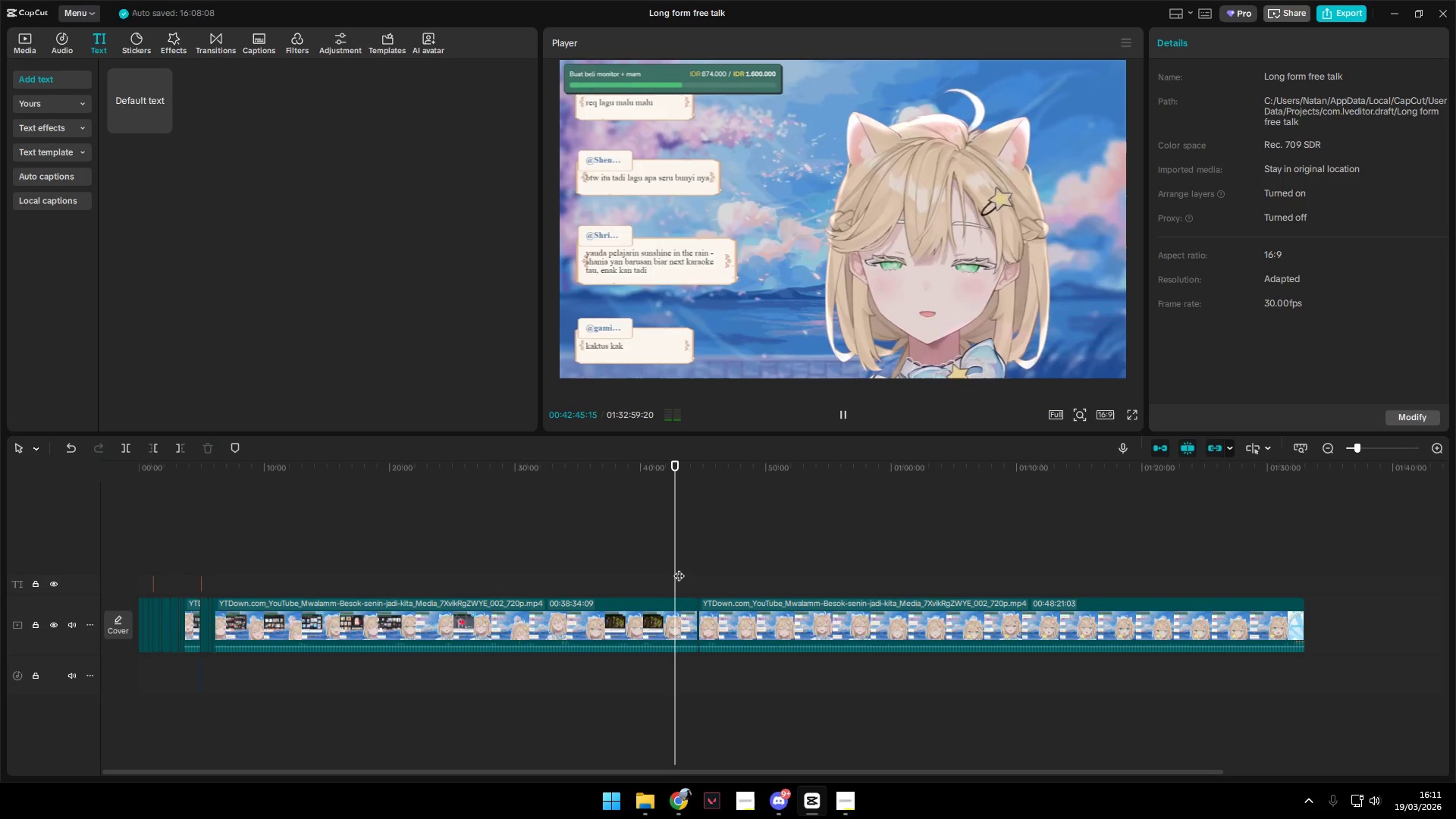 
key(Space)
 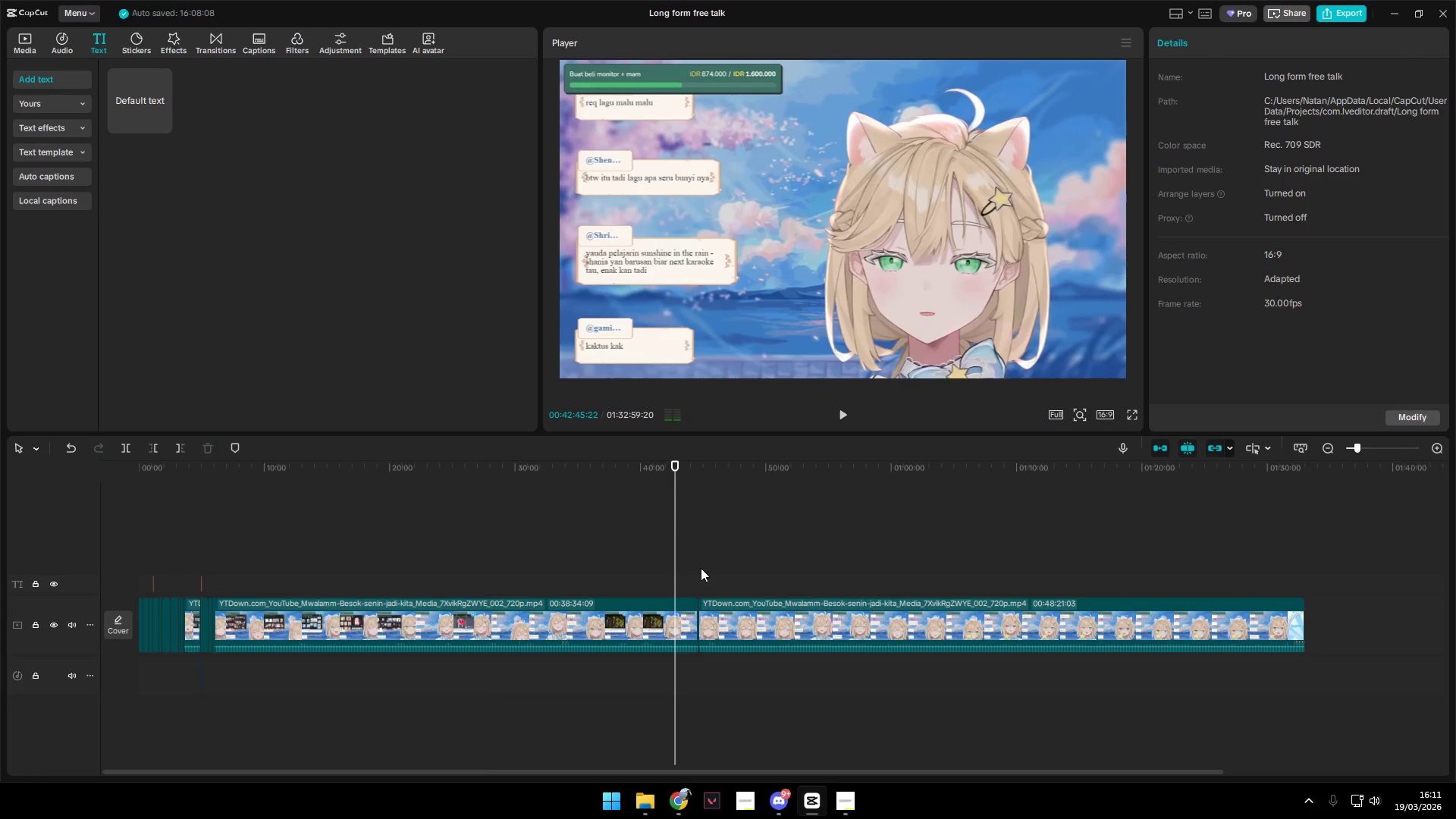 
left_click([701, 568])
 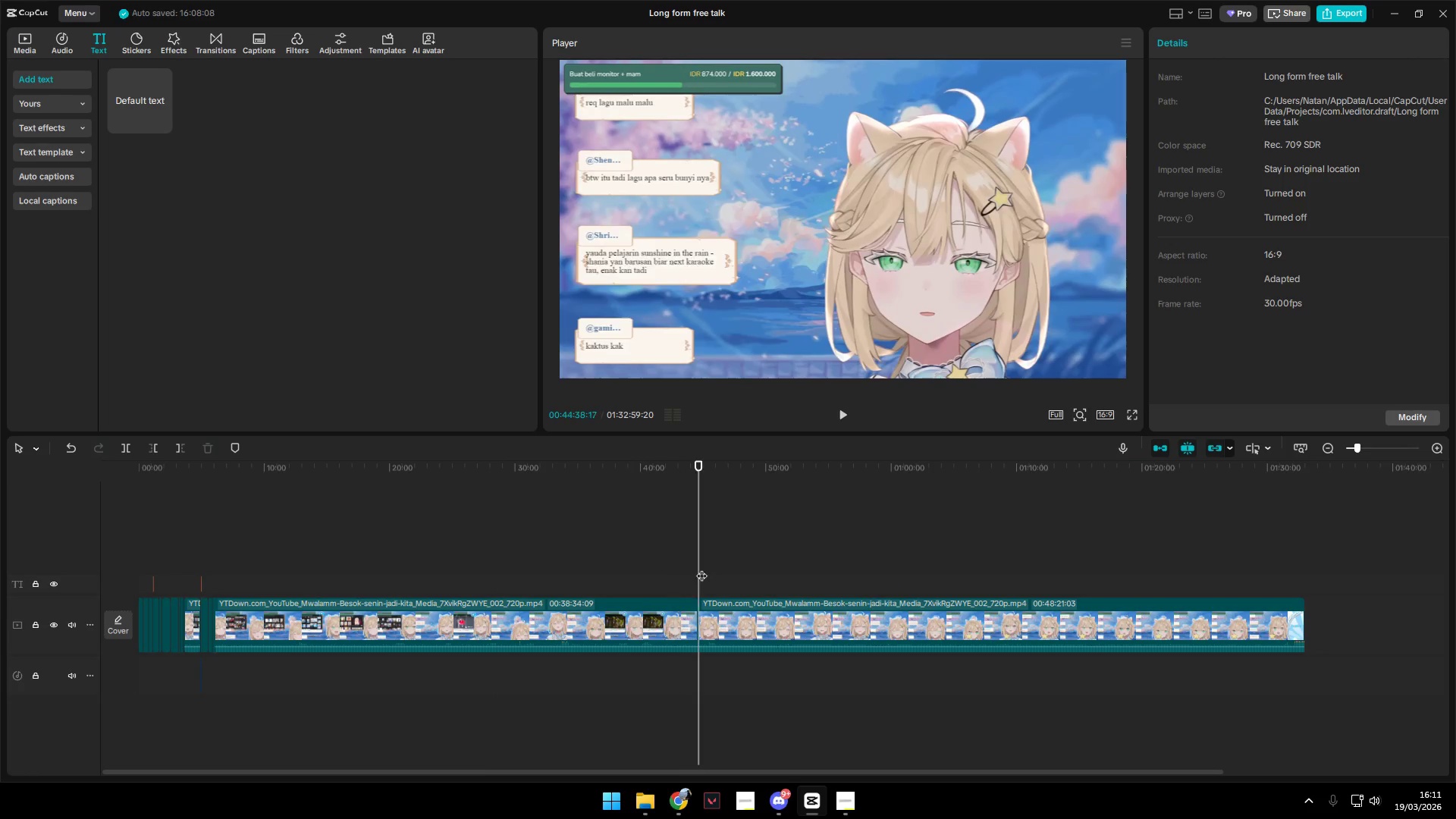 
key(Space)
 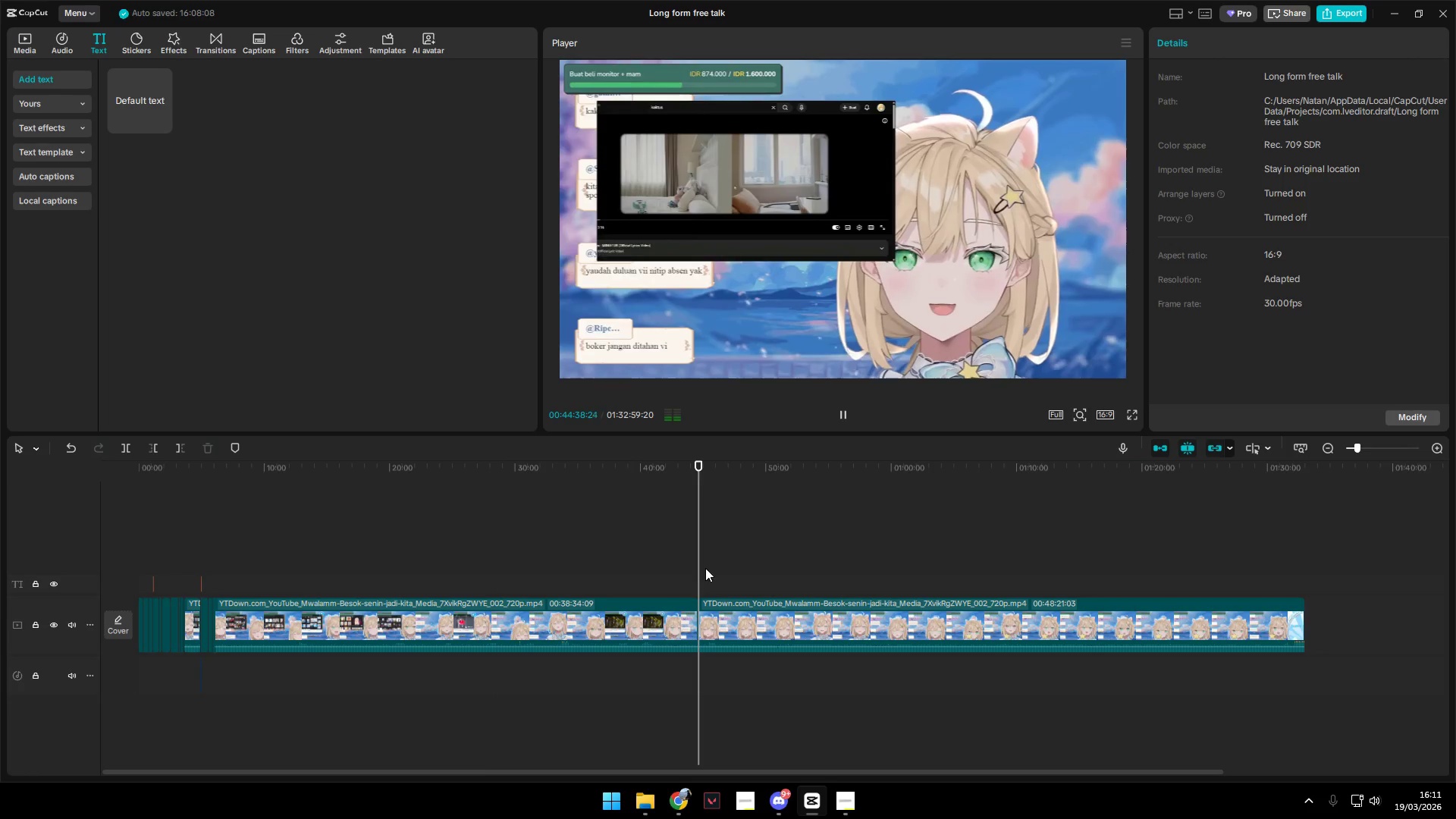 
left_click([716, 568])
 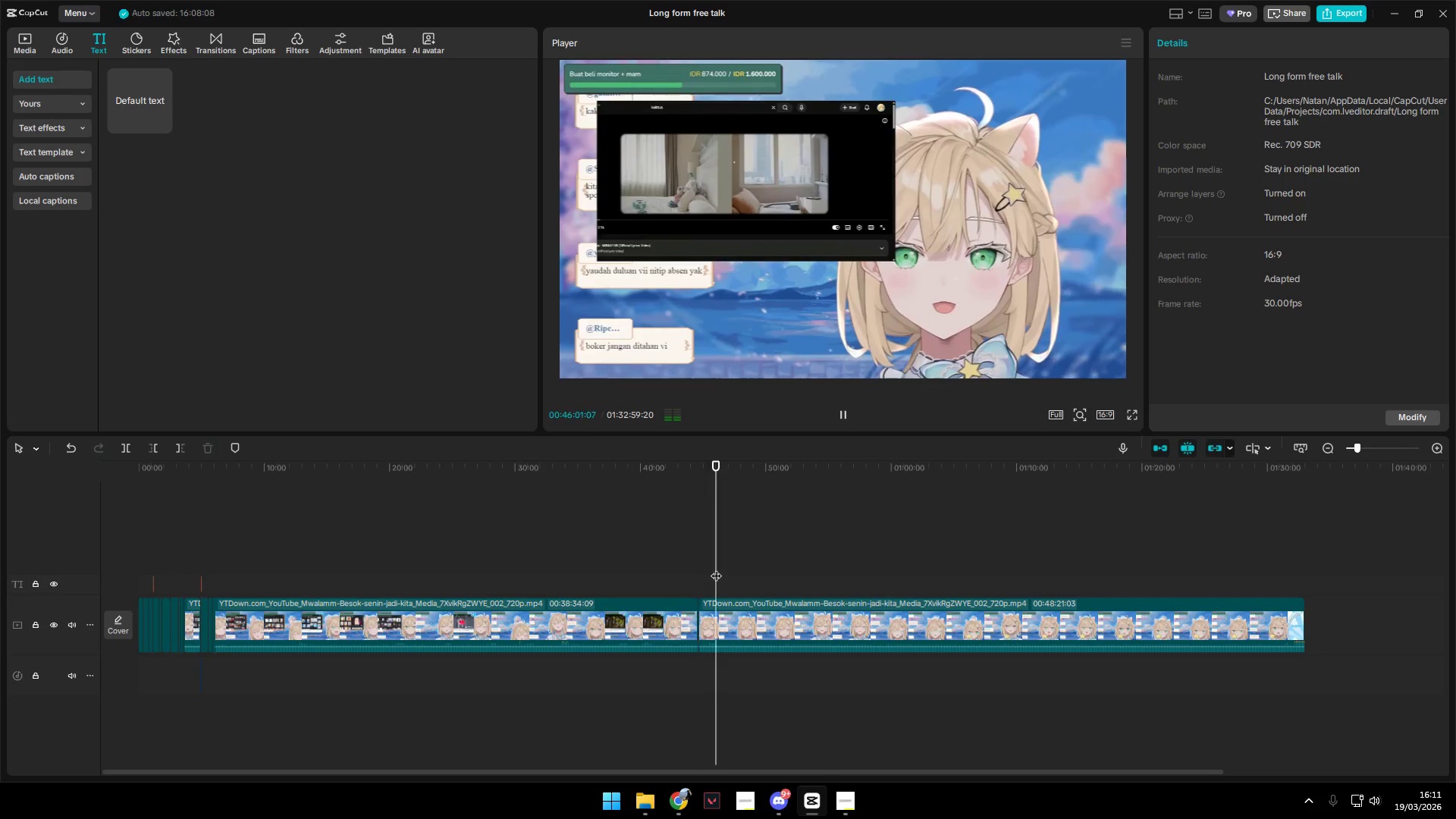 
key(Space)
 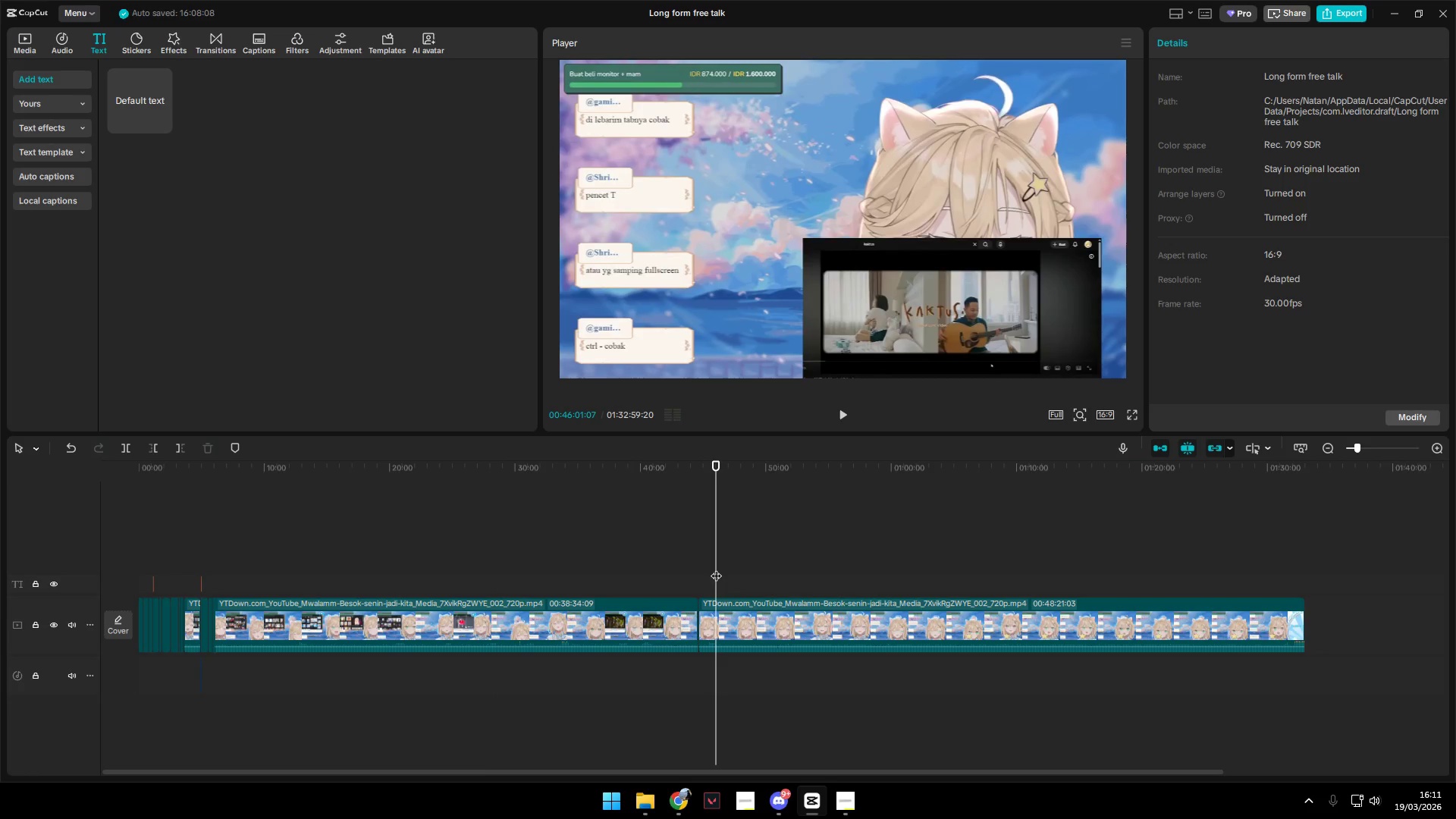 
key(Space)
 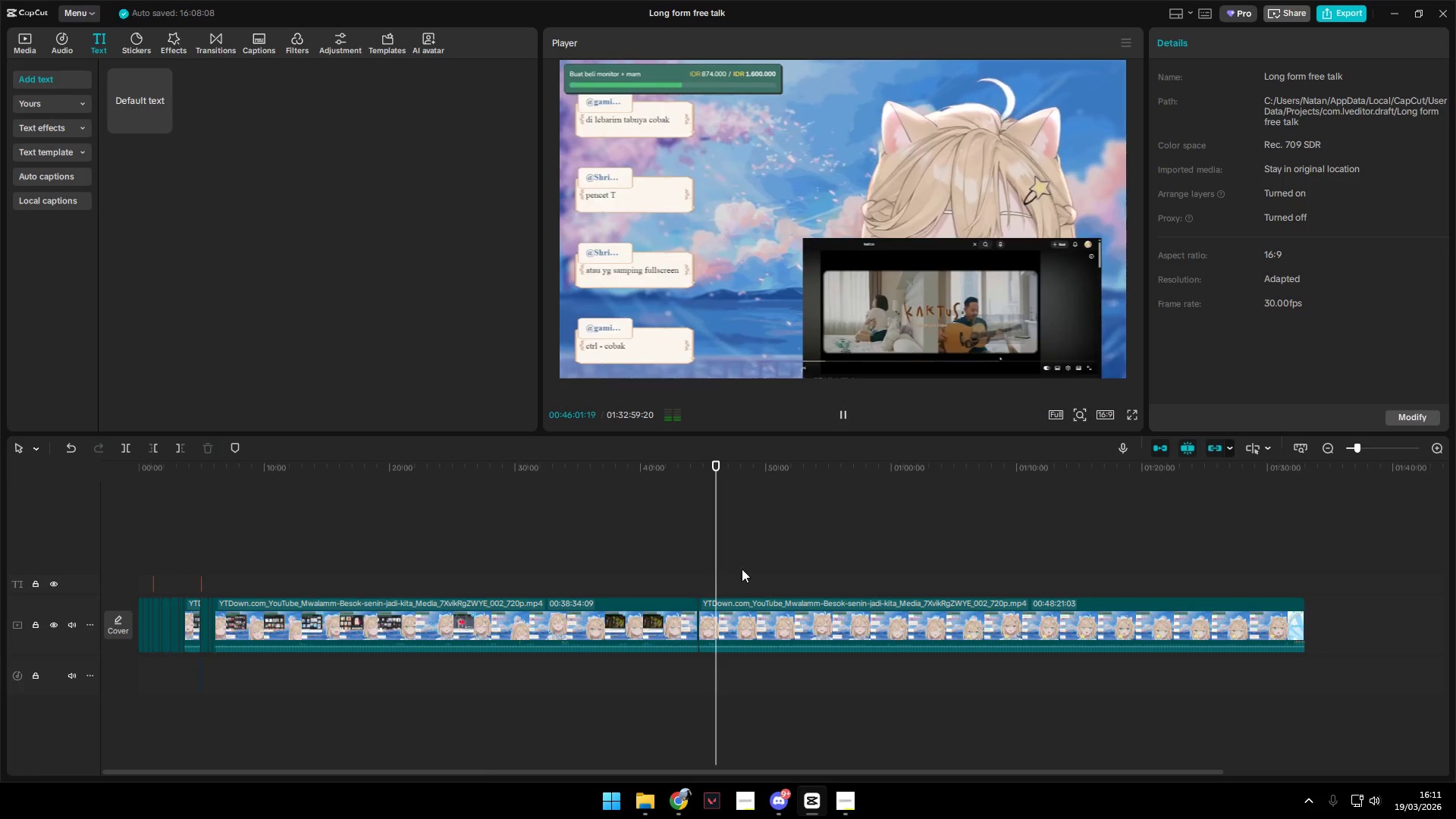 
left_click([744, 568])
 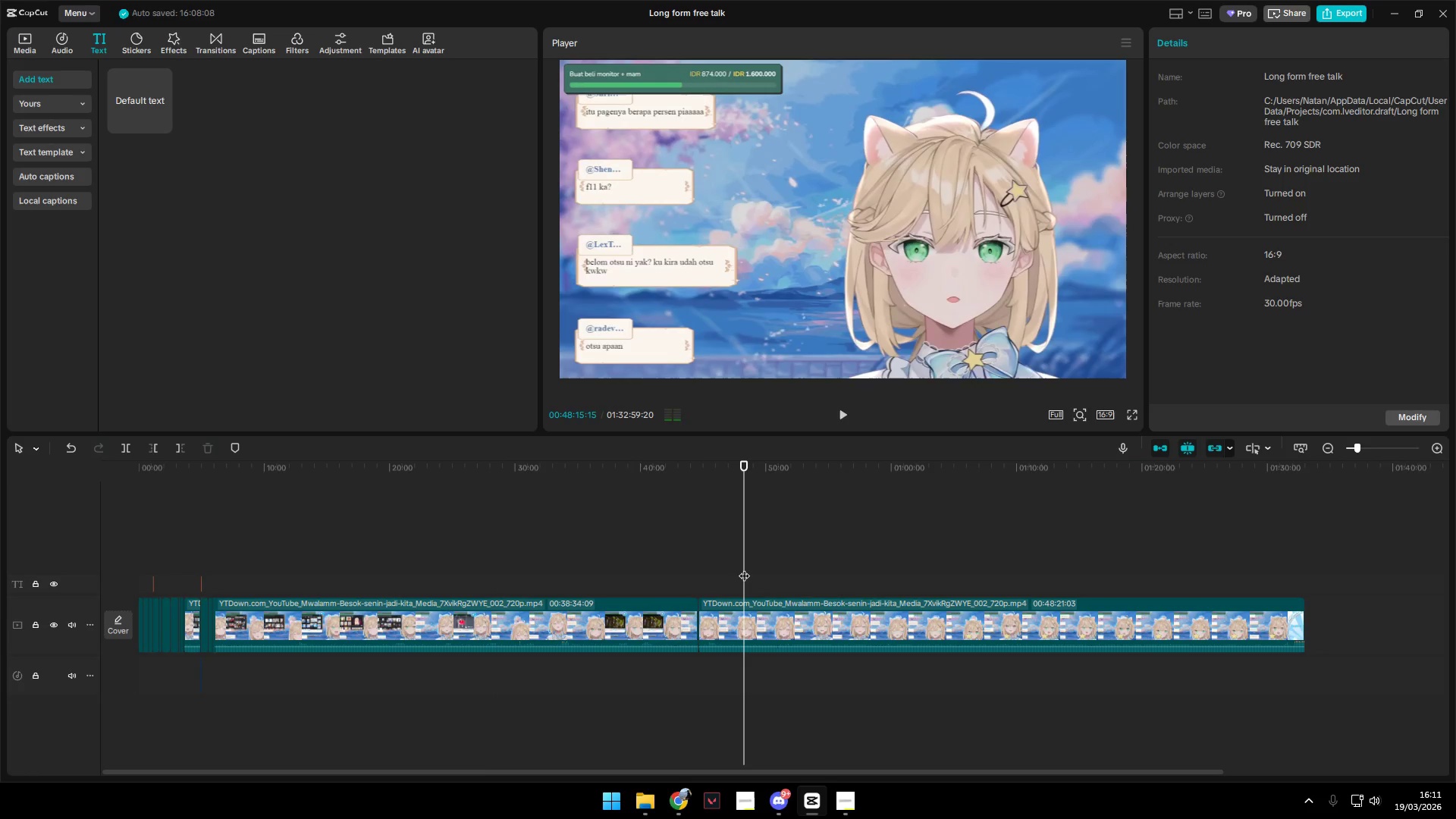 
key(Space)
 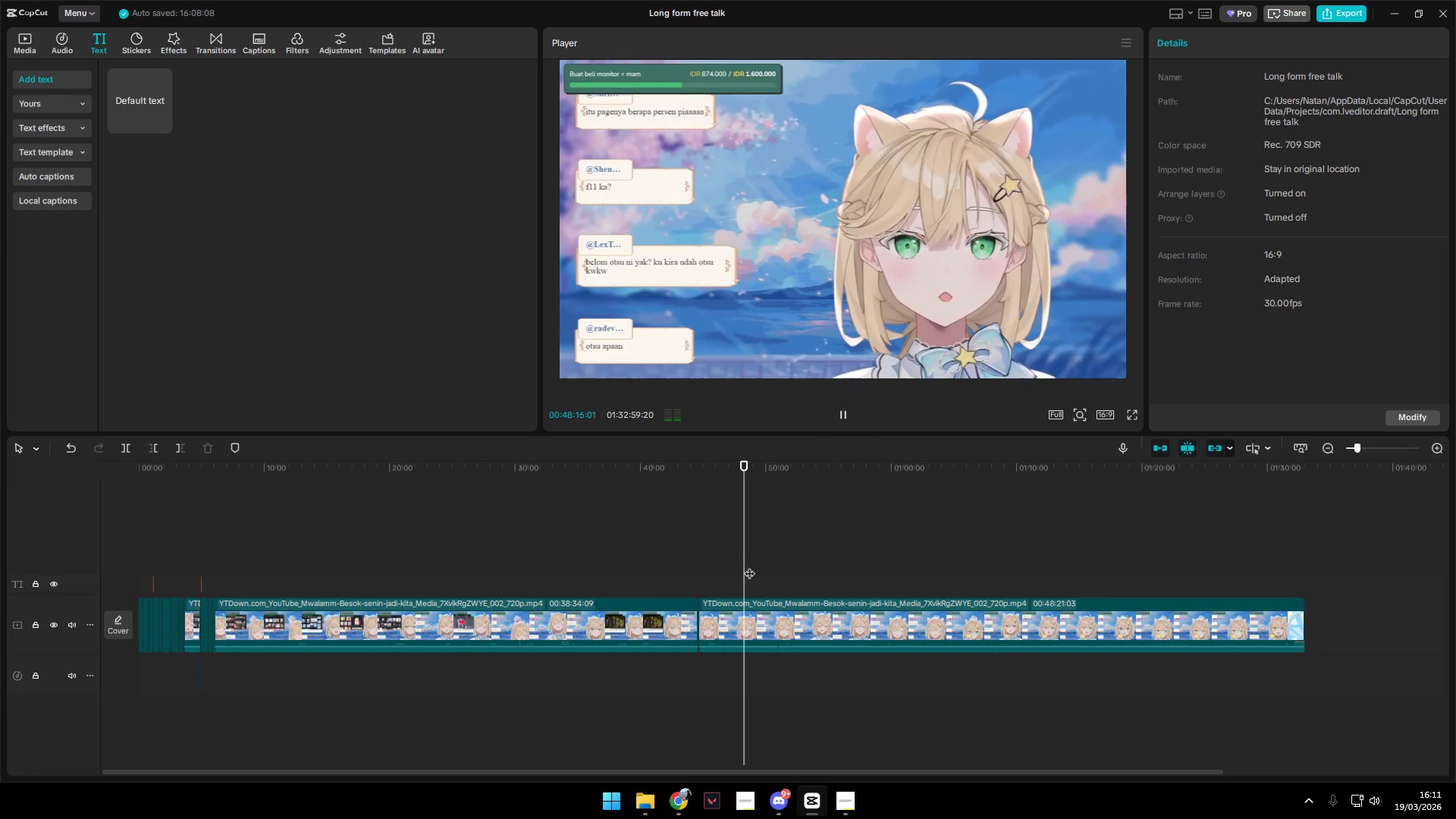 
left_click([775, 566])
 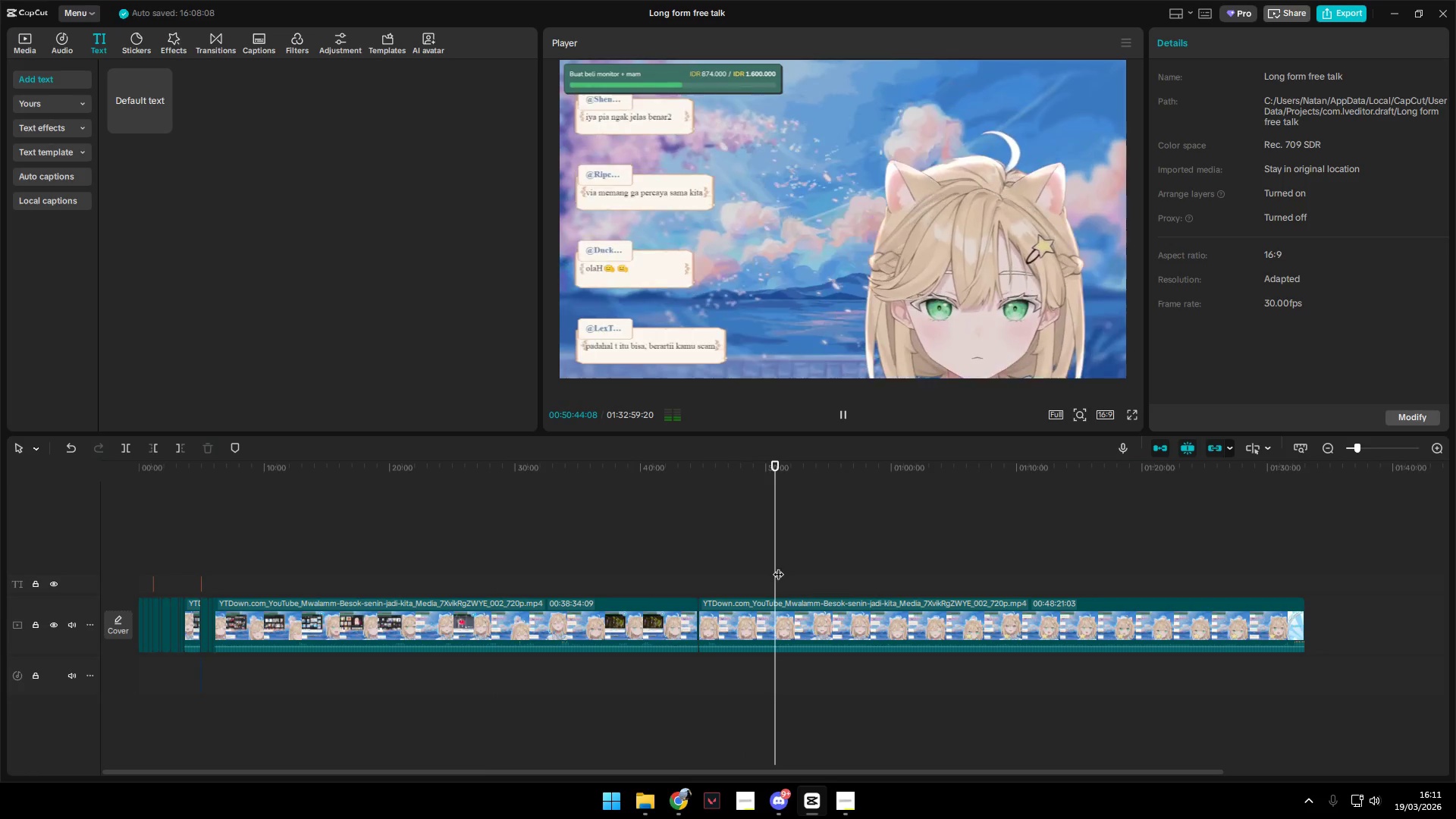 
key(Space)
 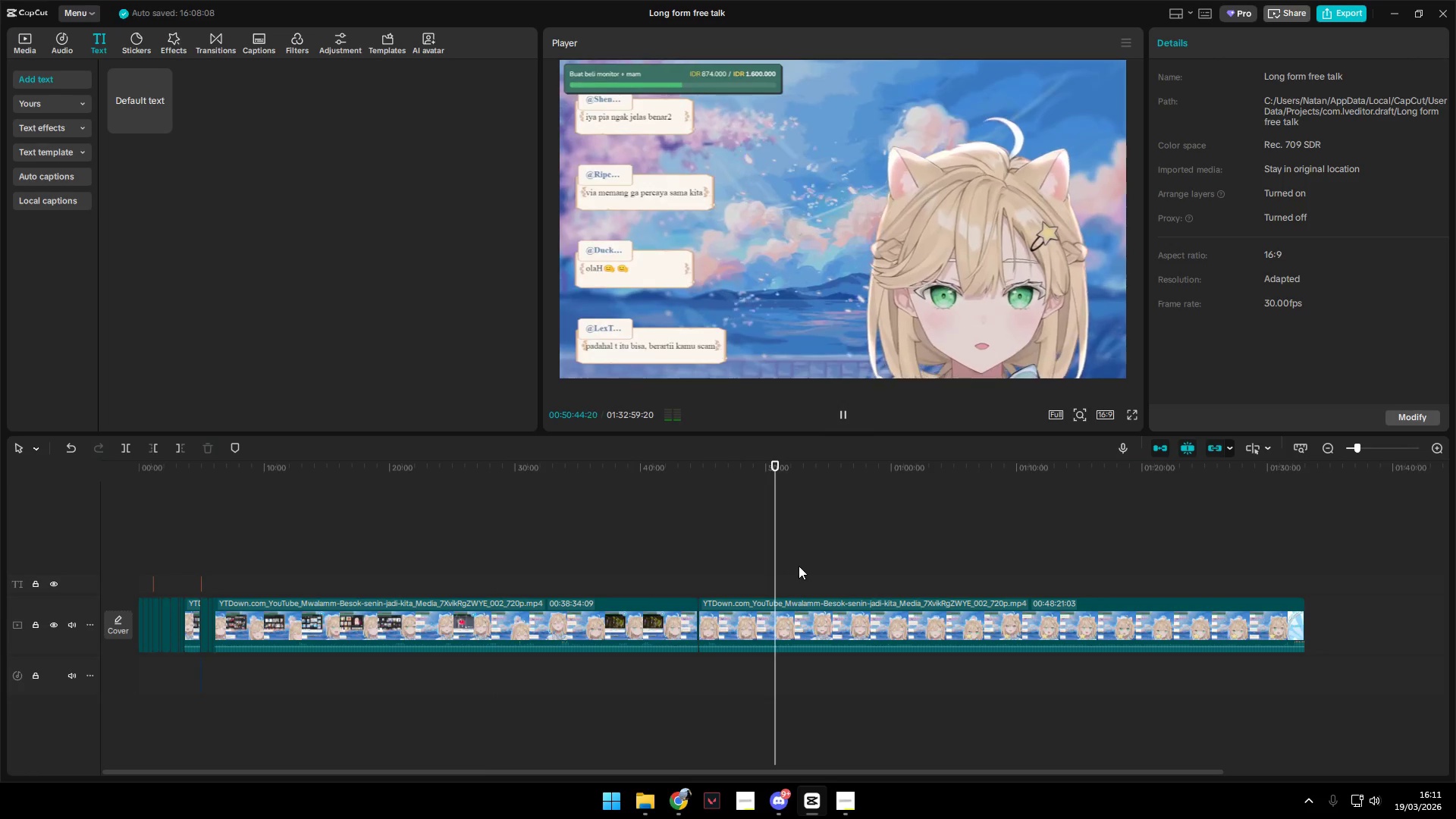 
left_click([799, 566])
 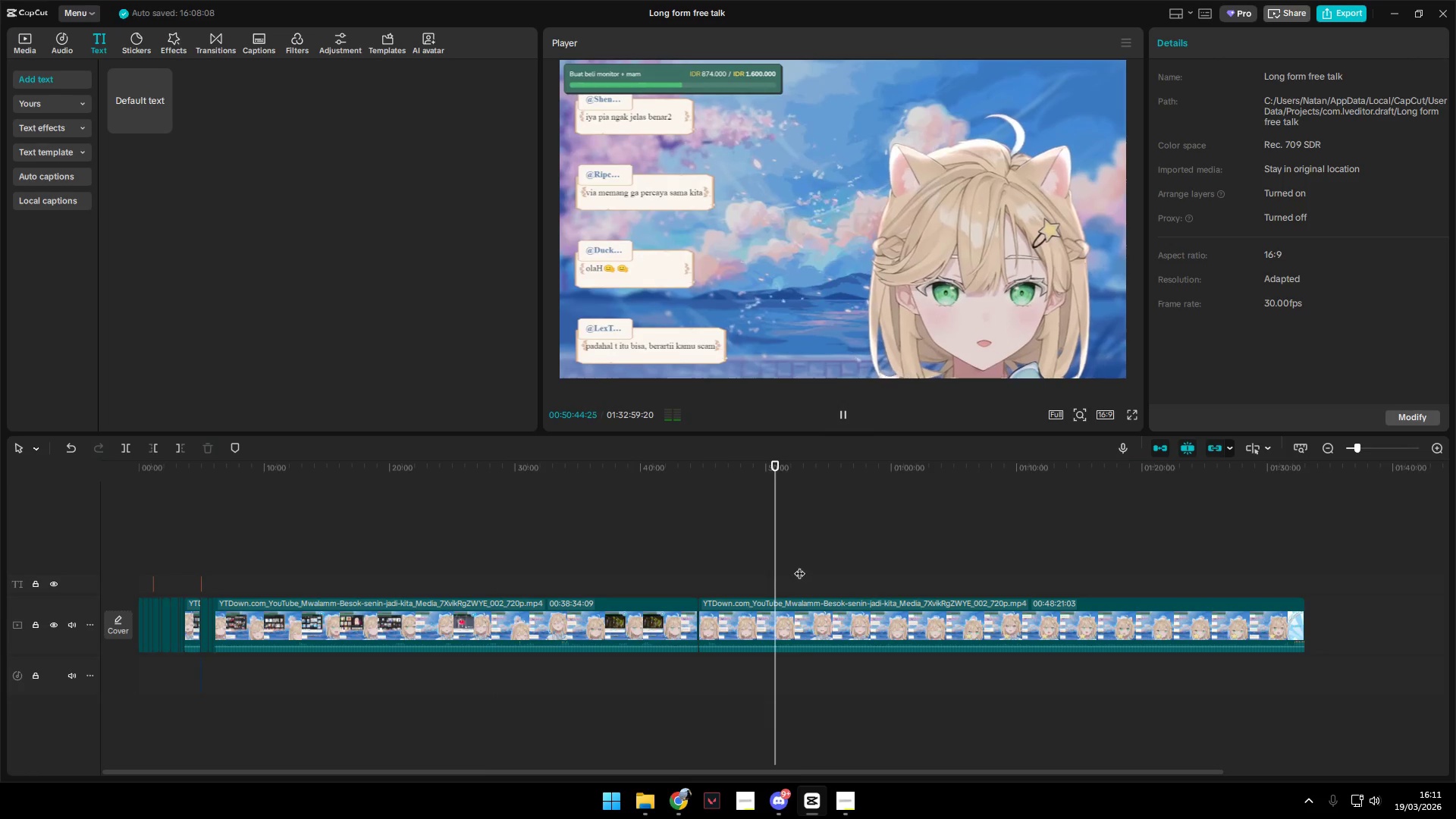 
key(Space)
 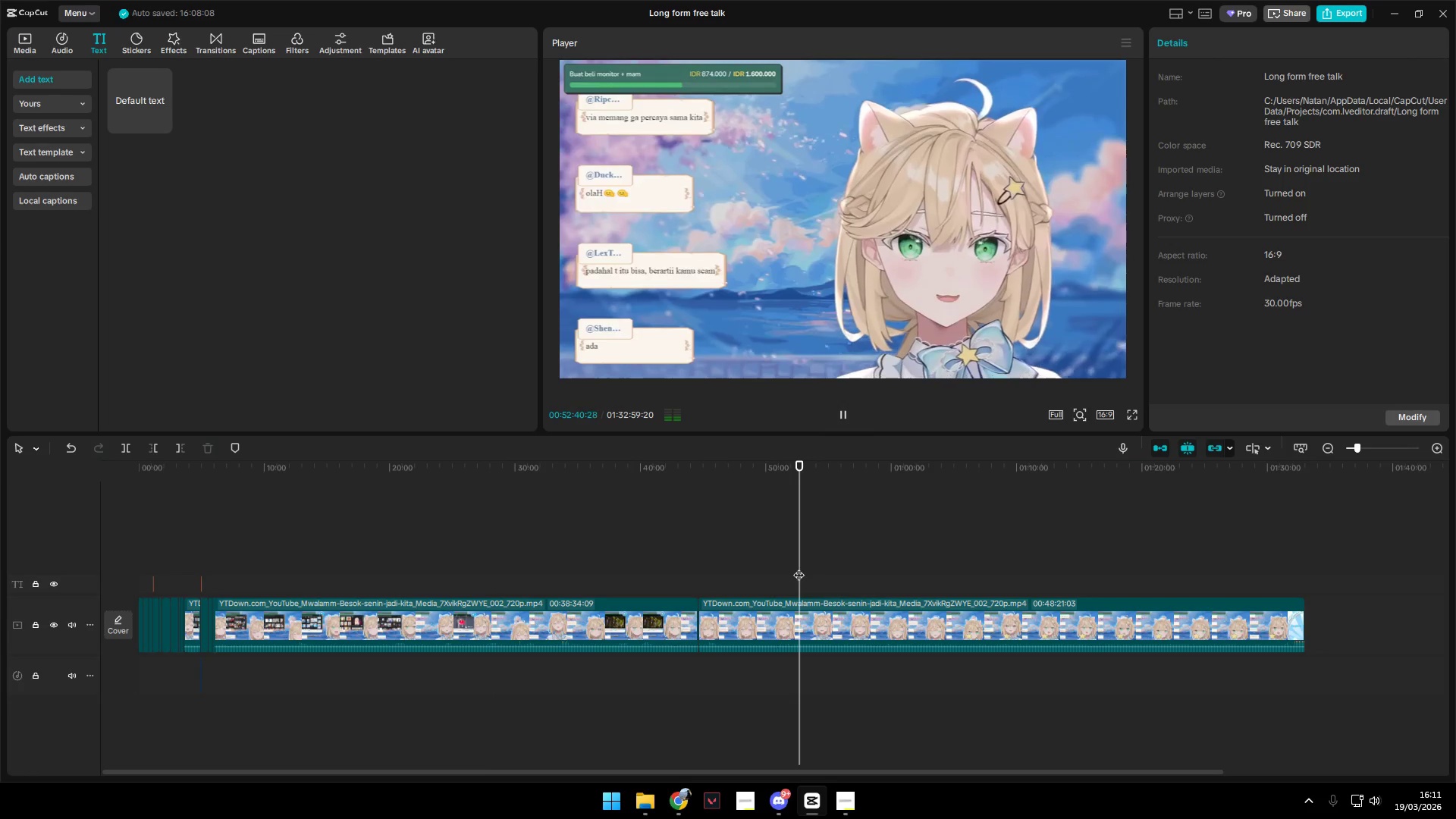 
left_click([780, 566])
 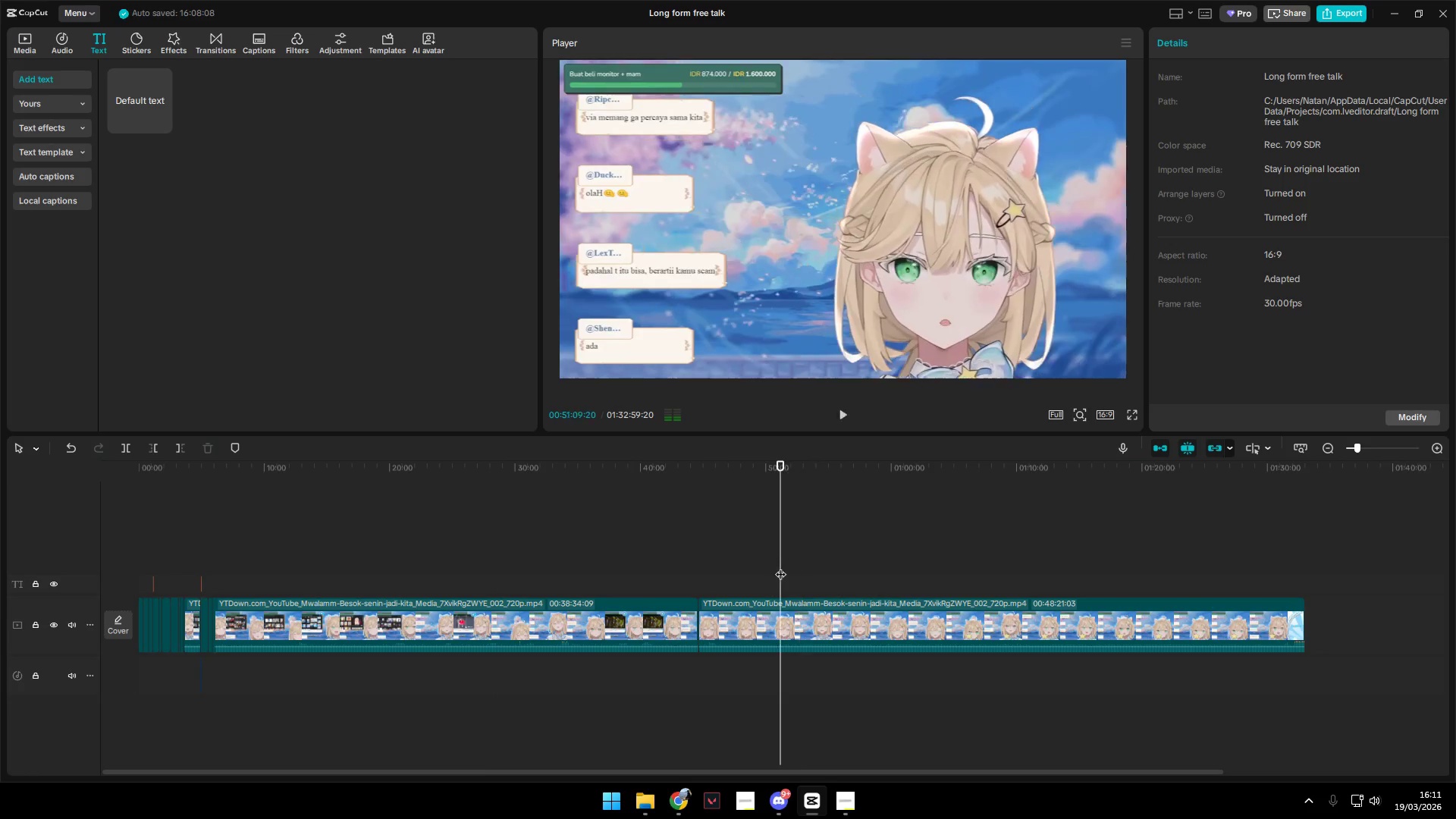 
key(Space)
 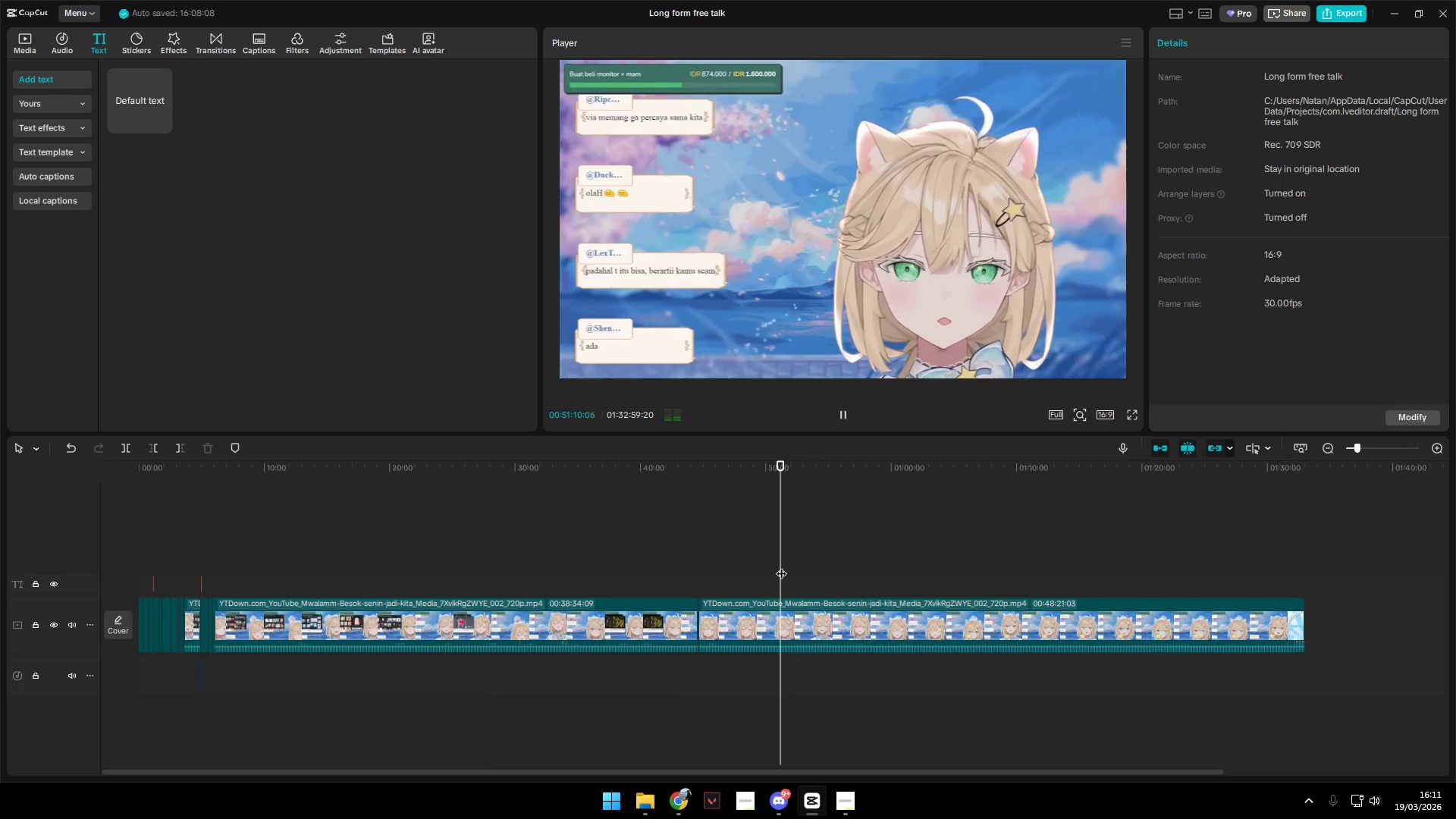 
left_click([767, 564])
 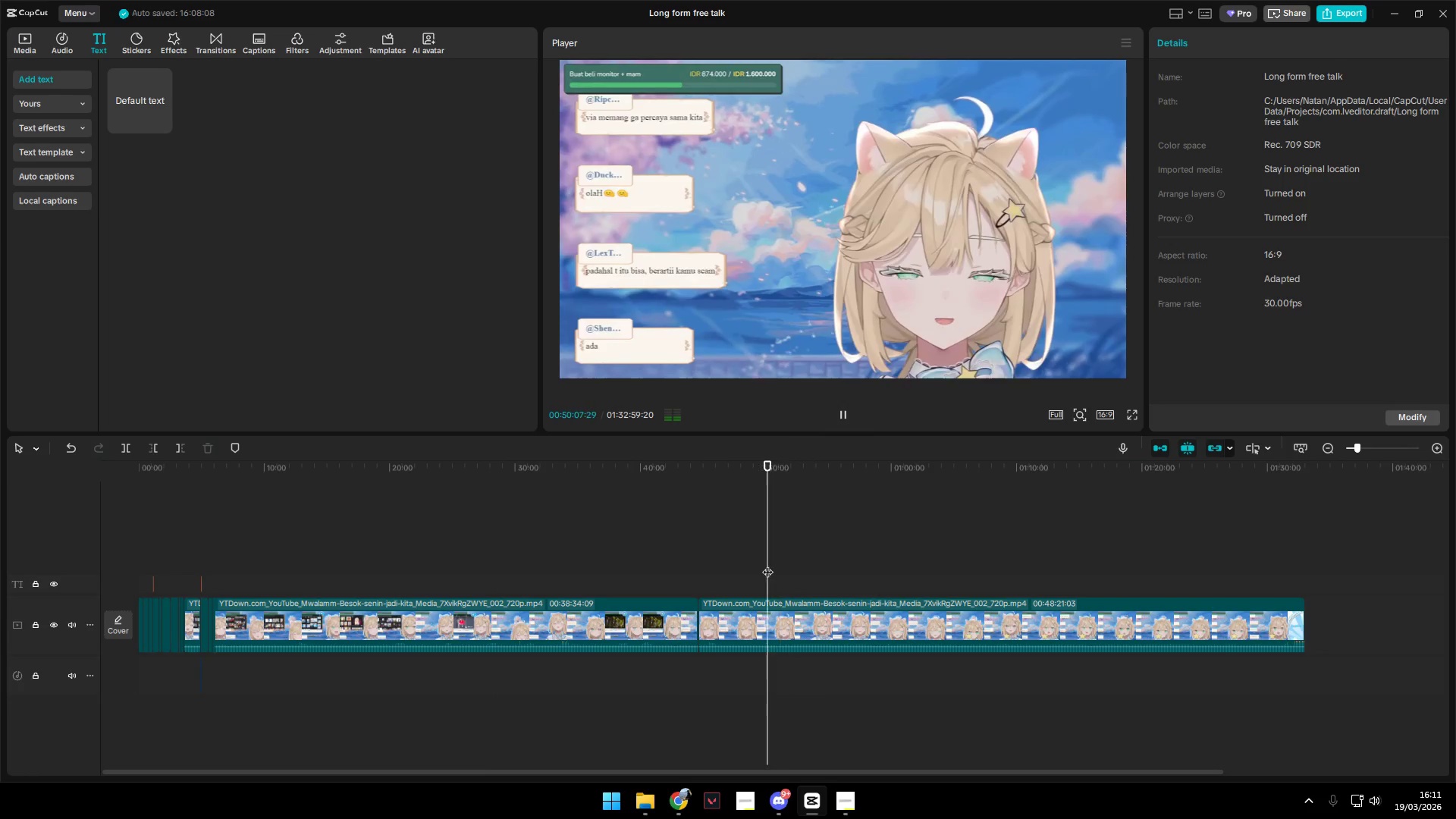 
key(Space)
 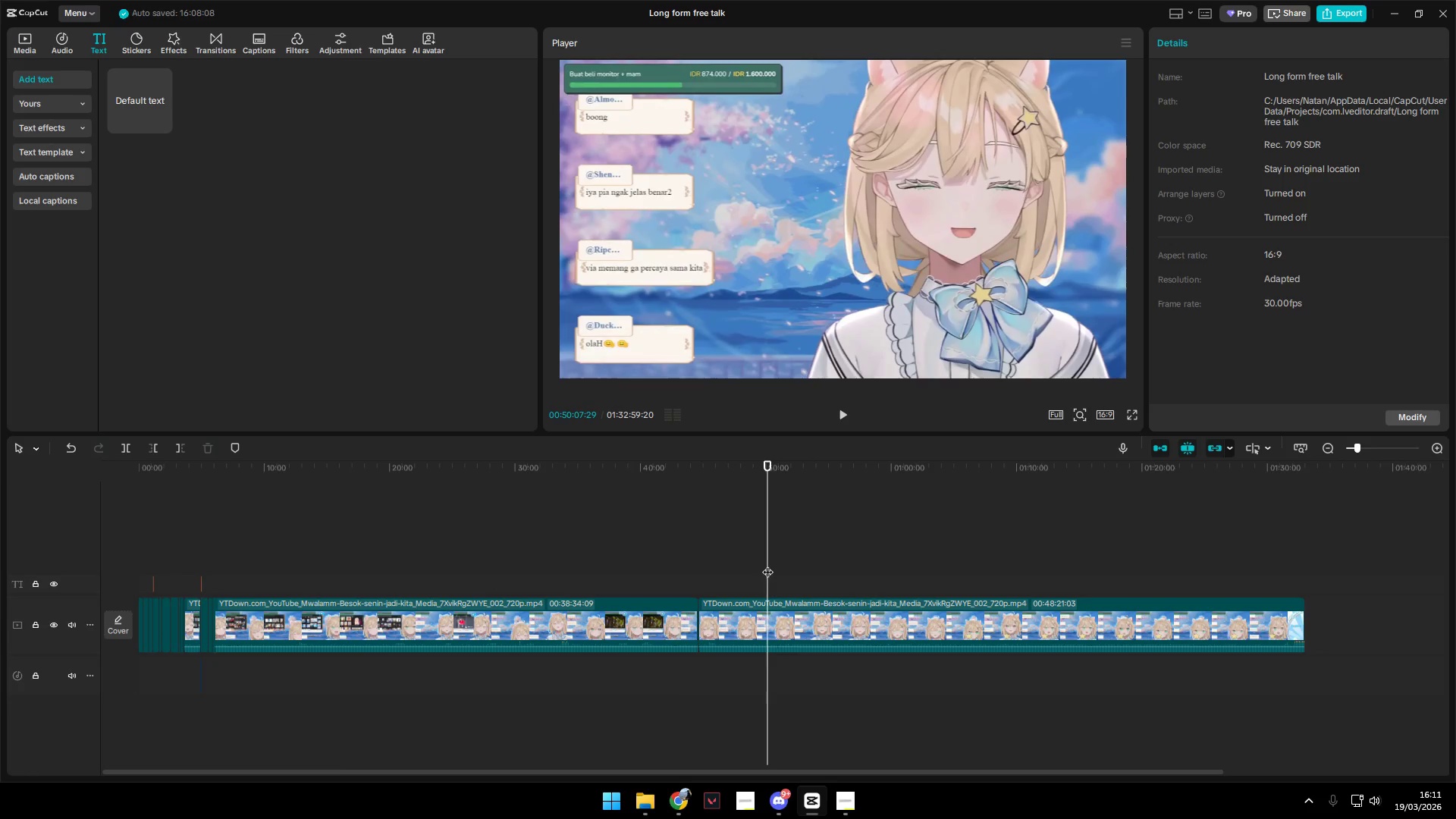 
key(Space)
 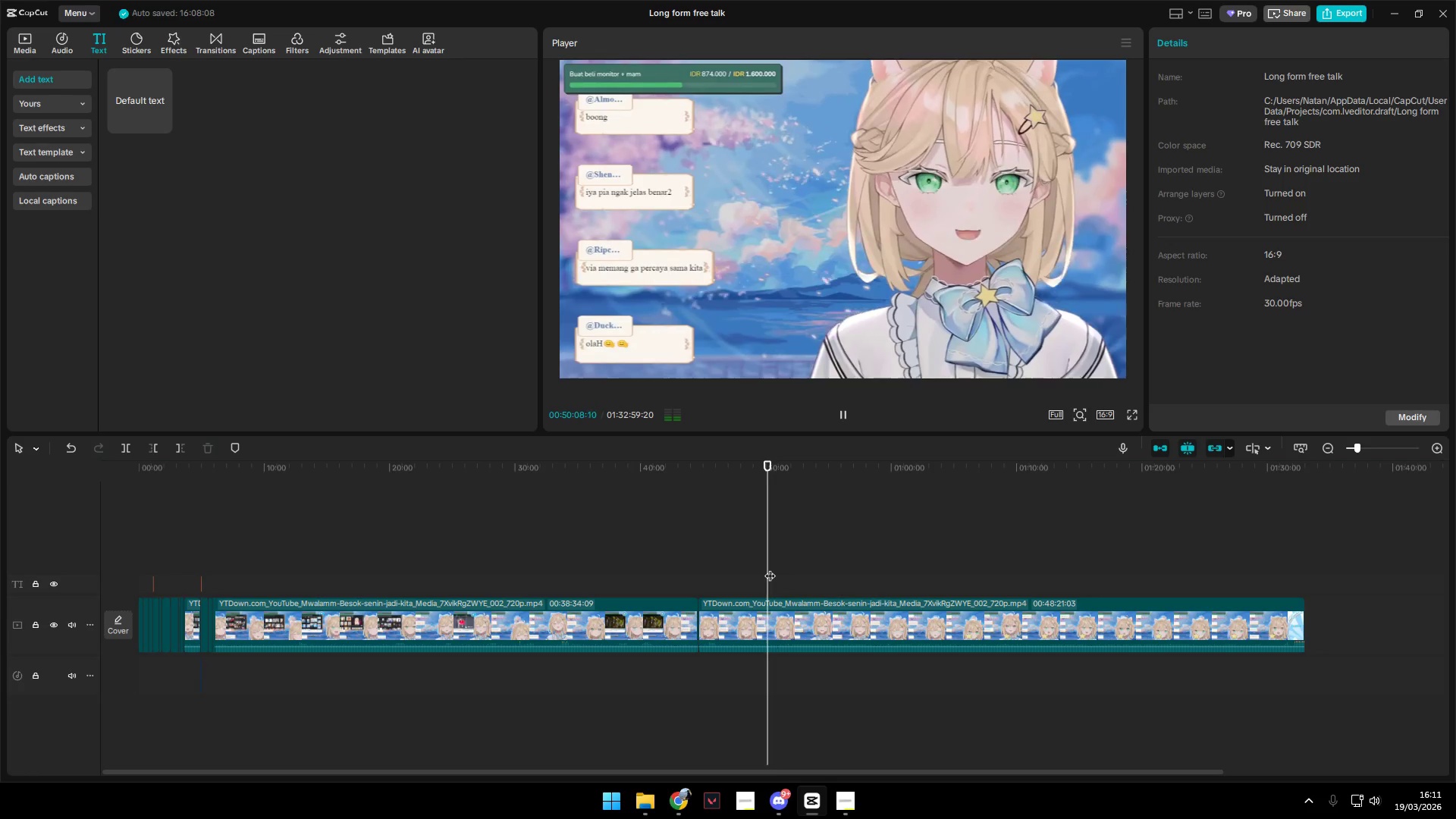 
hold_key(key=ControlLeft, duration=1.5)
 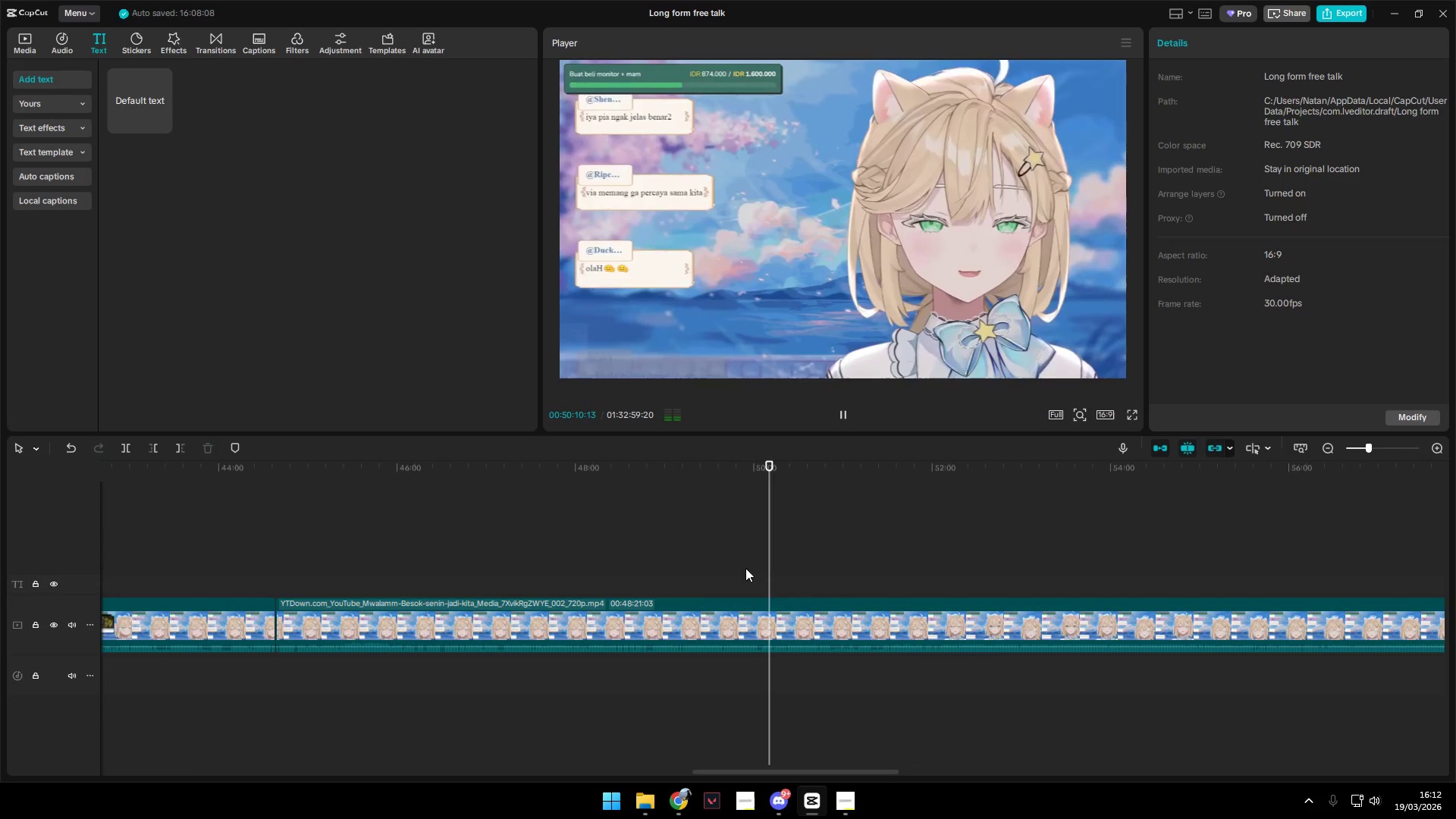 
key(Control+ControlLeft)
 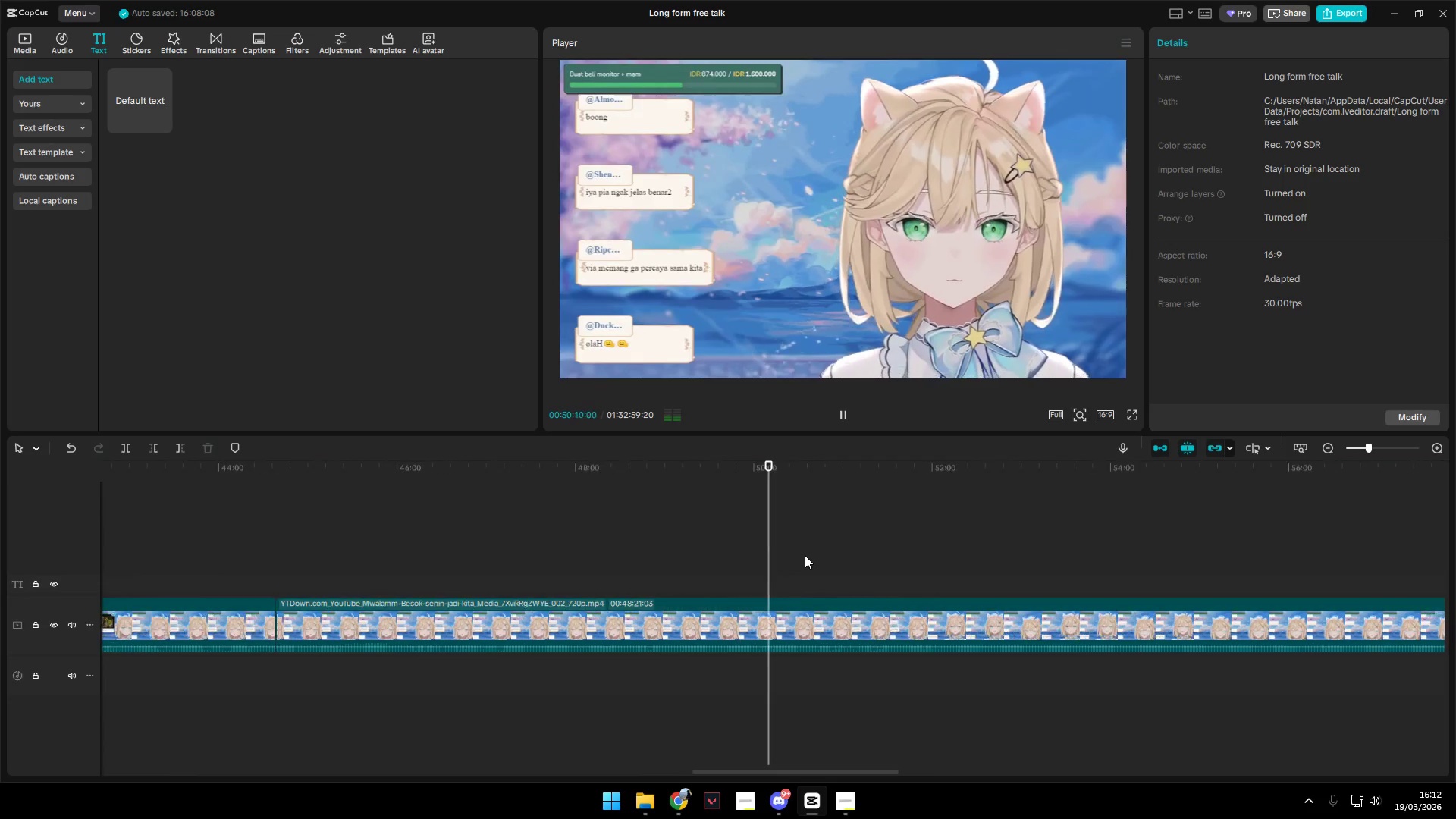 
key(Control+ControlLeft)
 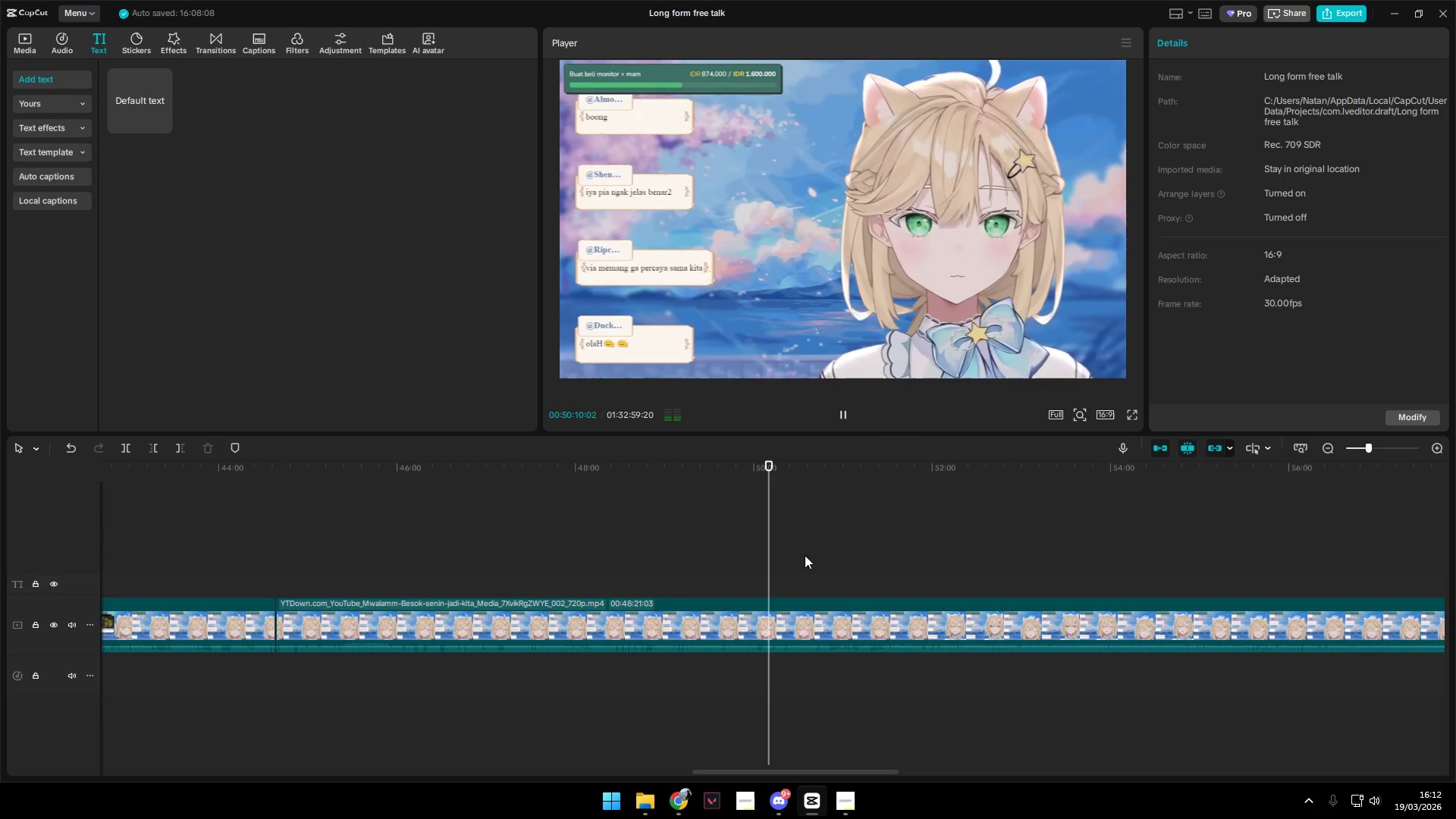 
key(Control+ControlLeft)
 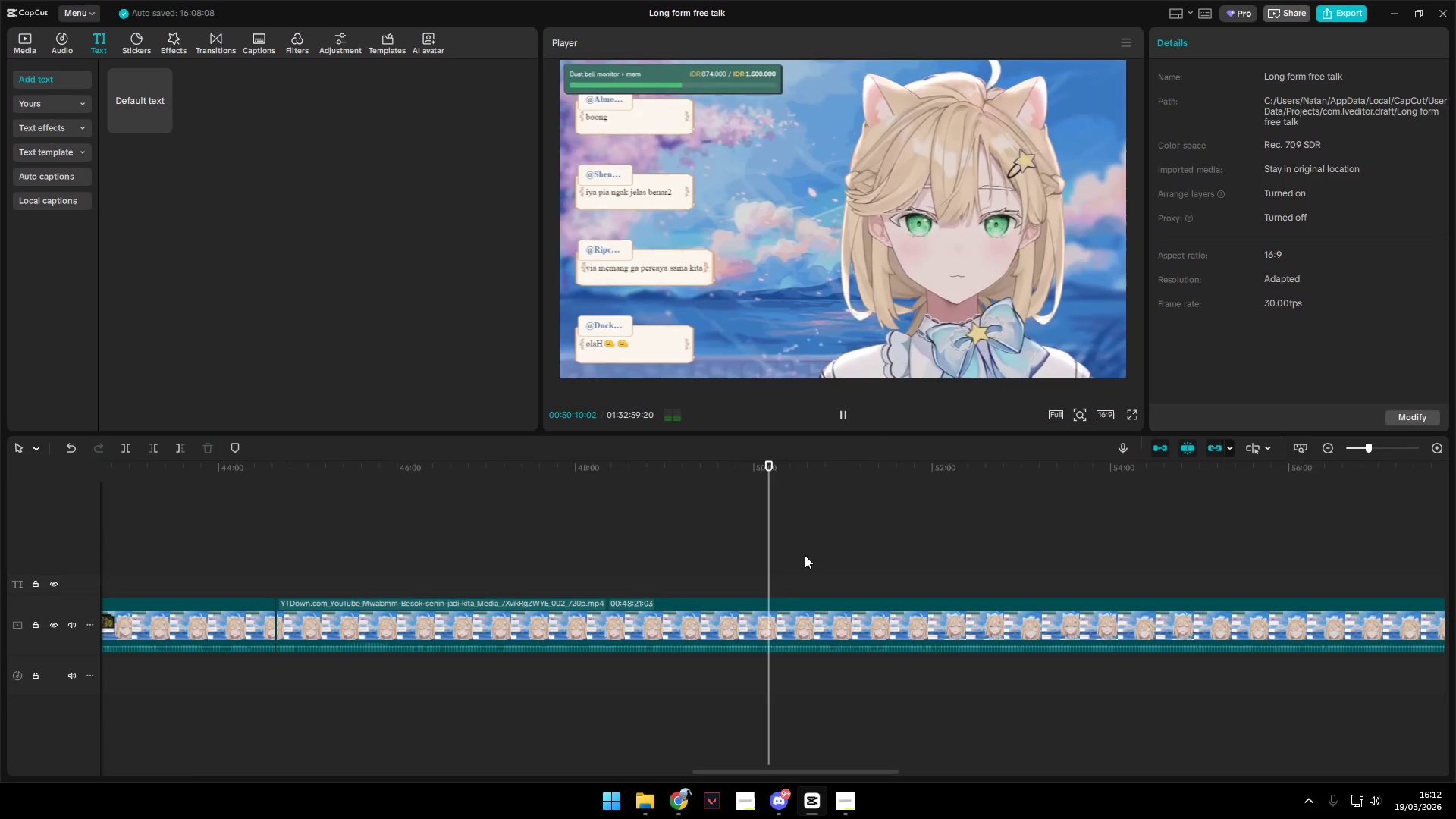 
key(Control+ControlLeft)
 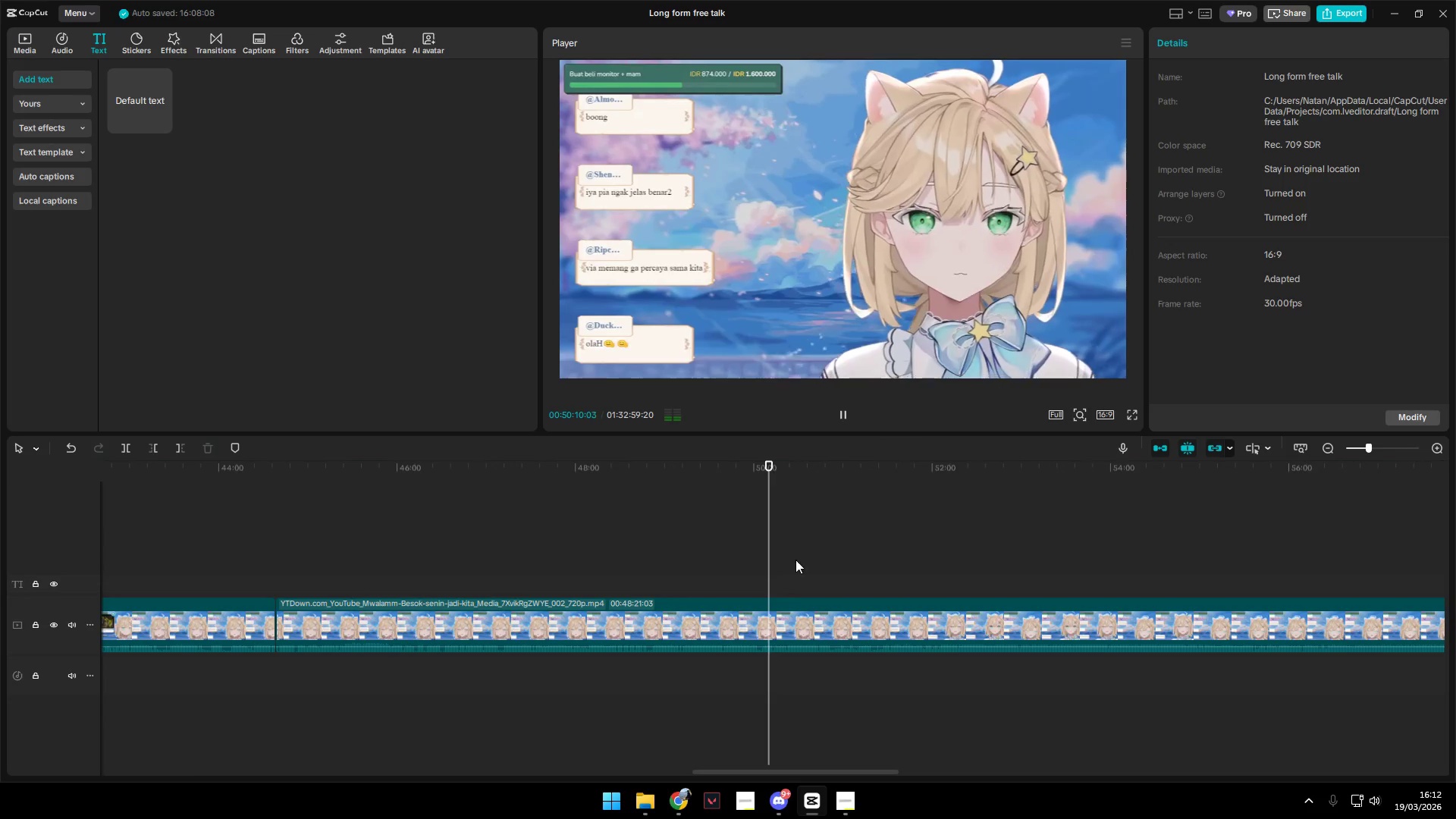 
key(Control+ControlLeft)
 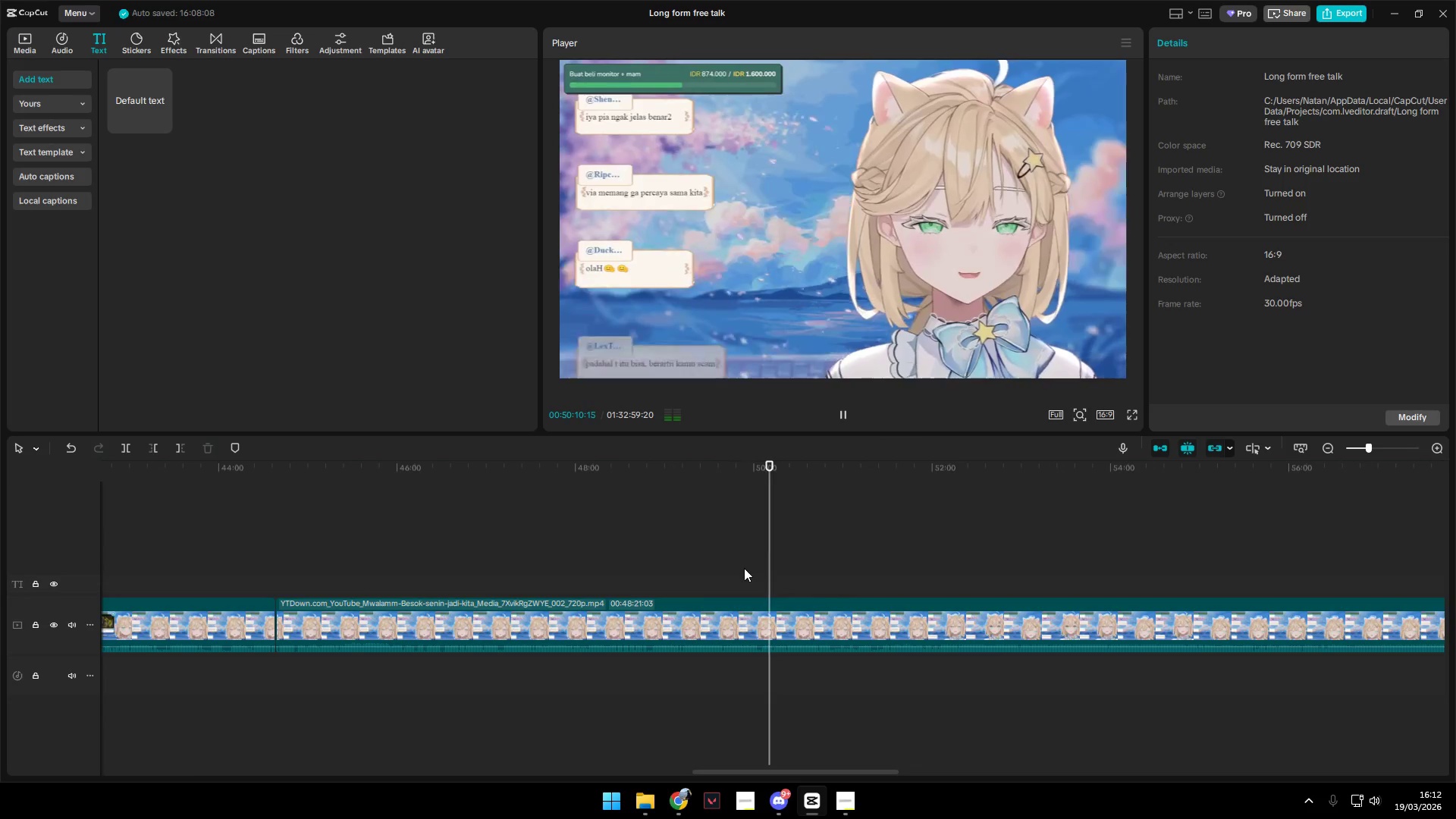 
scroll: coordinate [805, 555], scroll_direction: up, amount: 17.0
 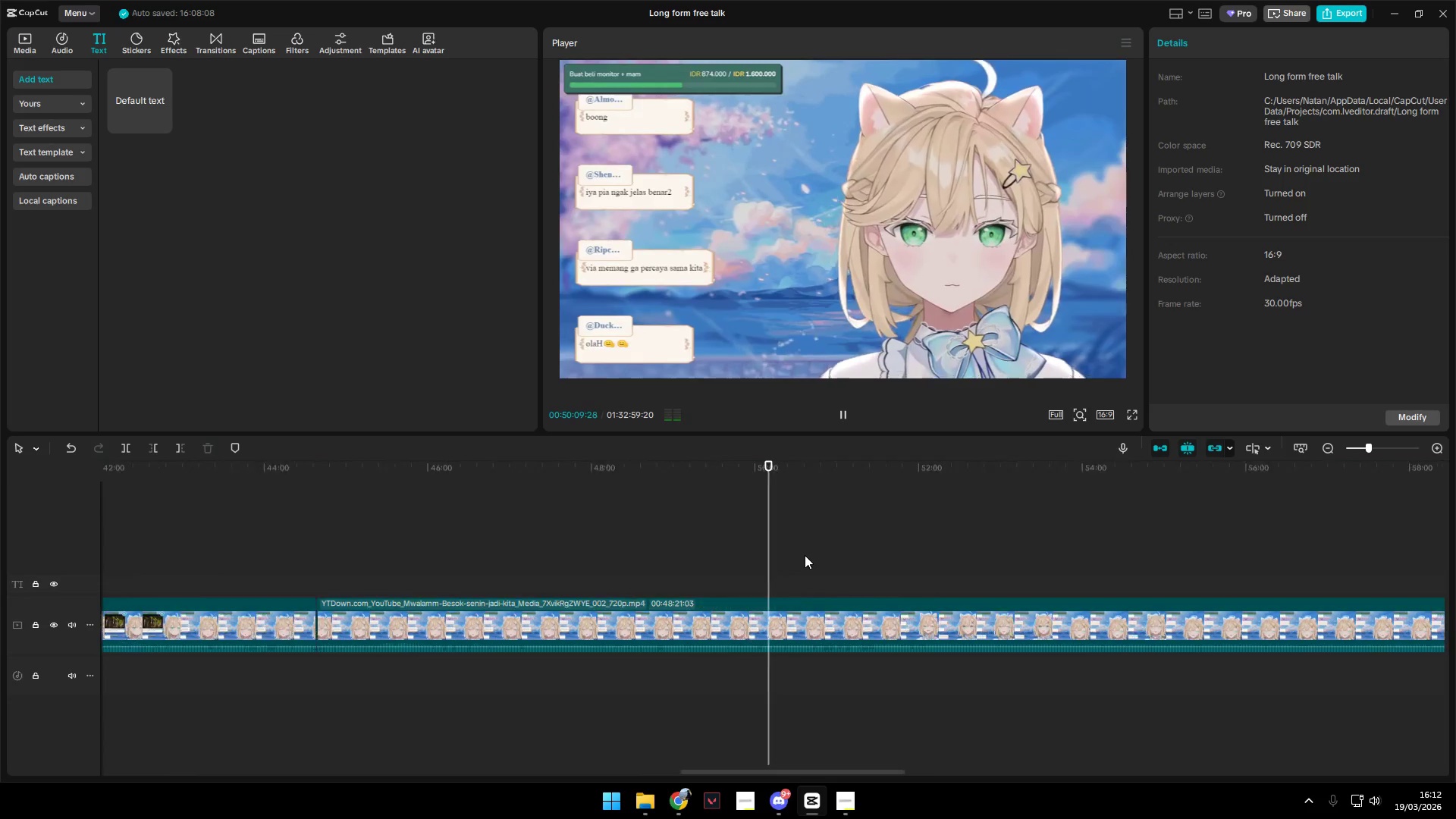 
key(Space)
 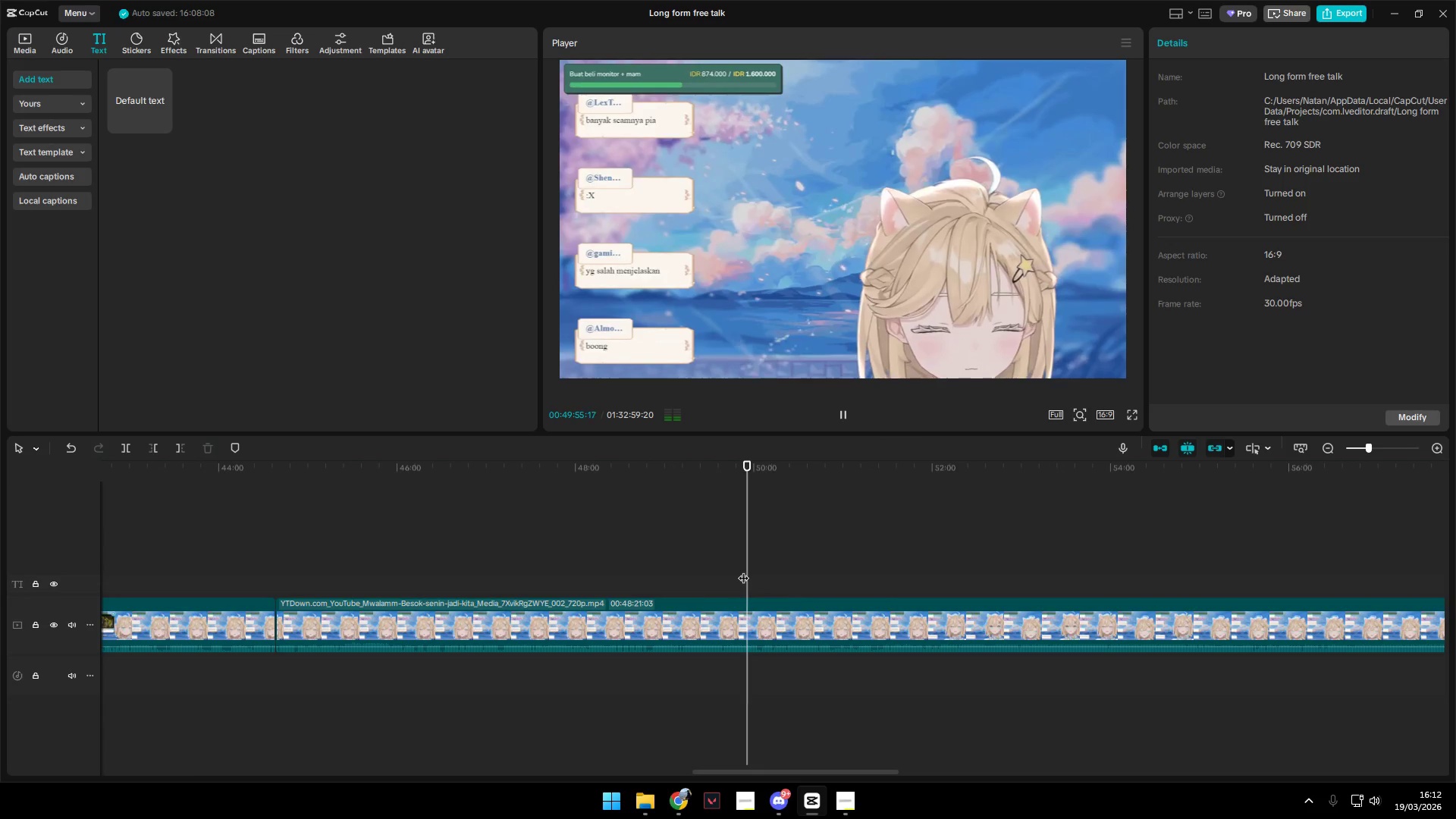 
left_click([759, 571])
 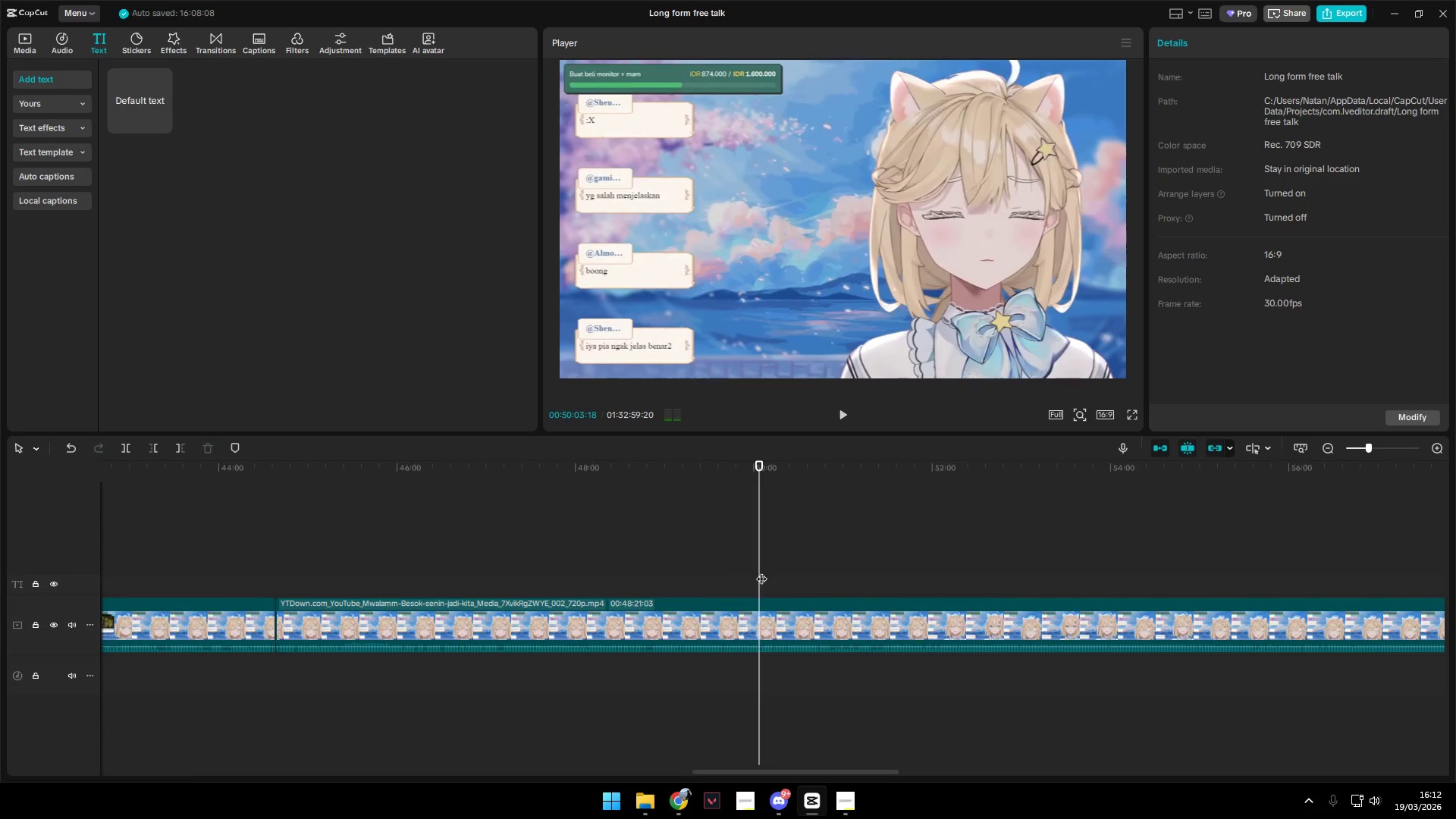 
key(Space)
 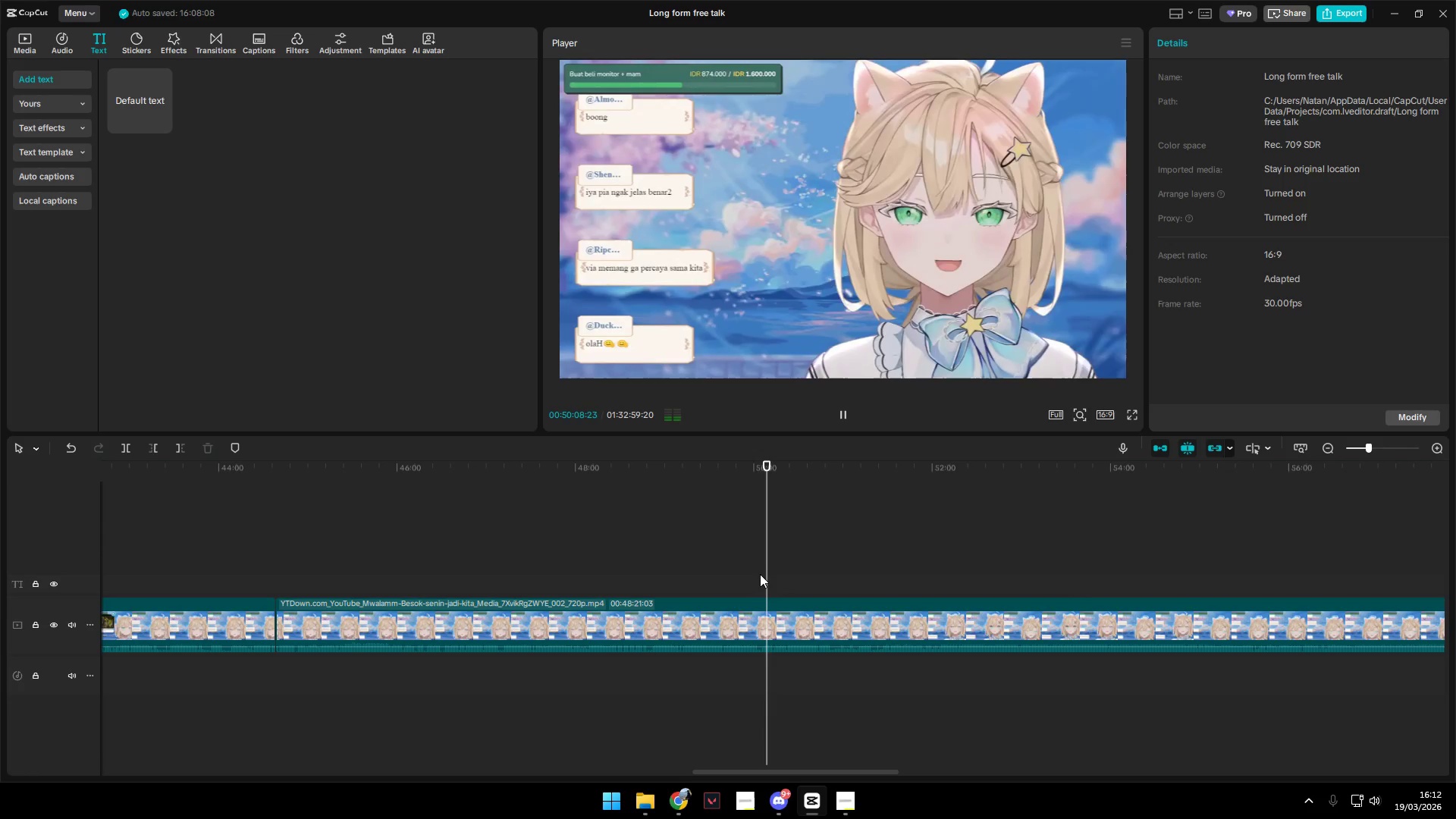 
wait(6.97)
 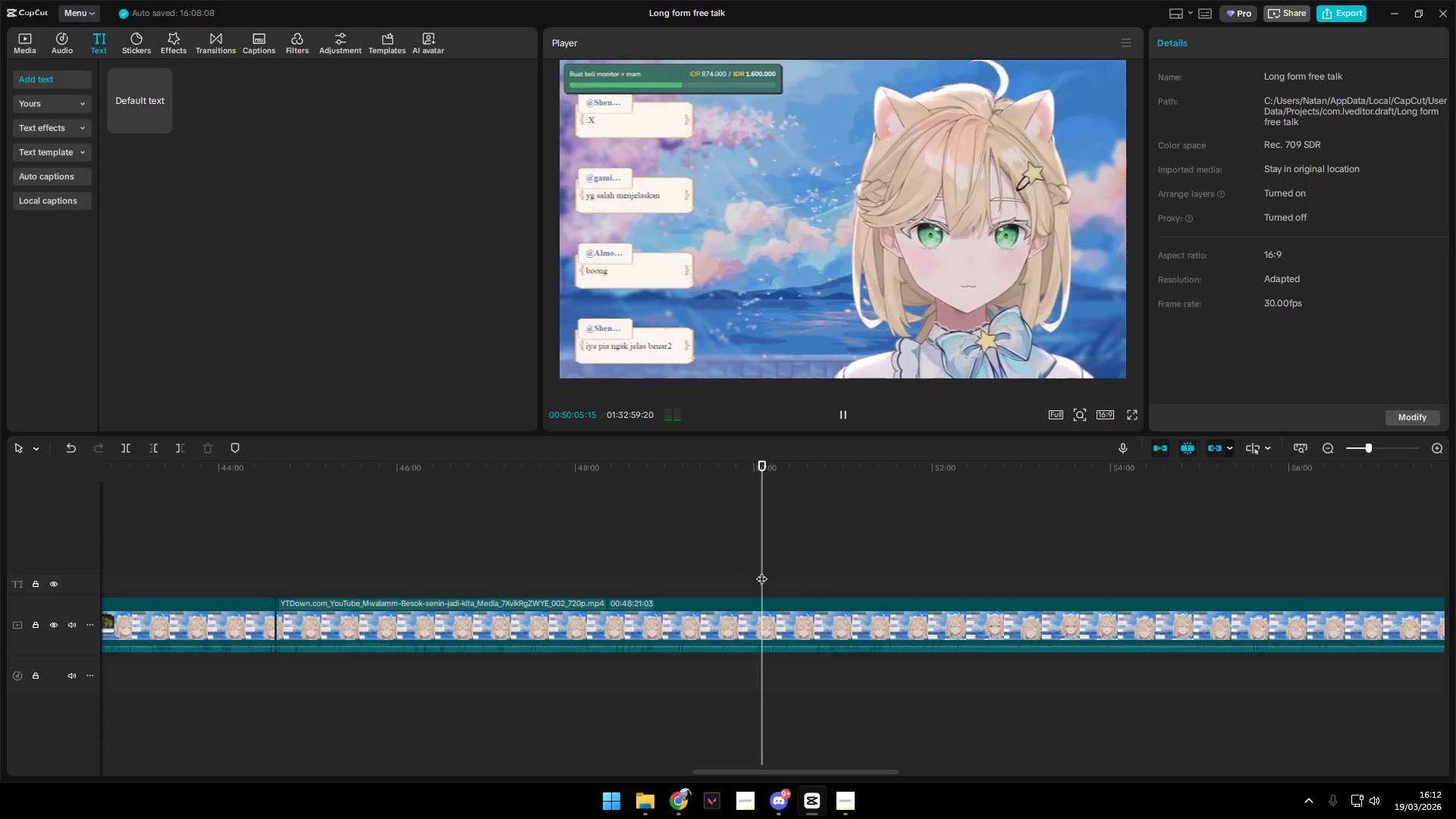 
key(Q)
 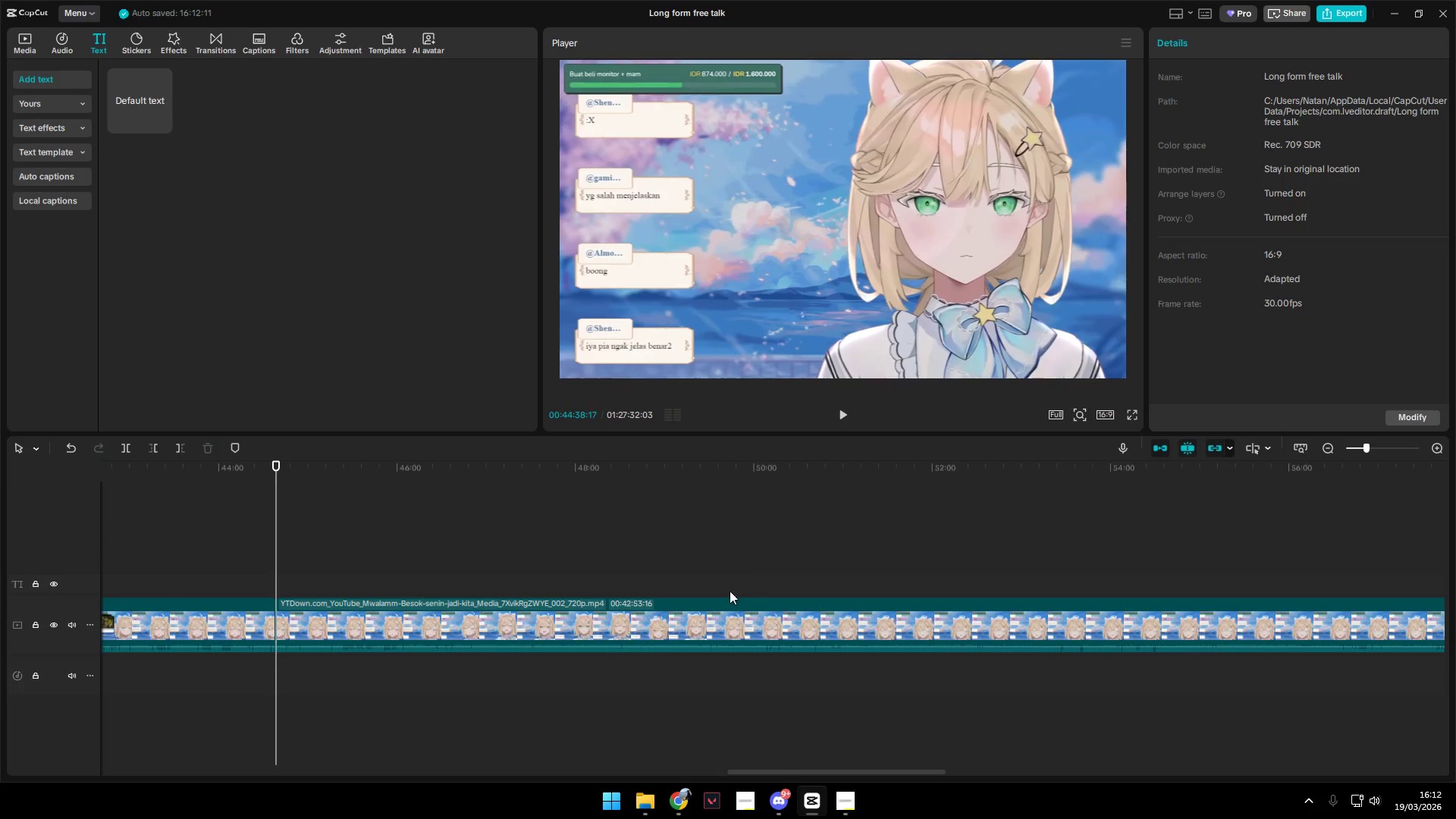 
key(Space)
 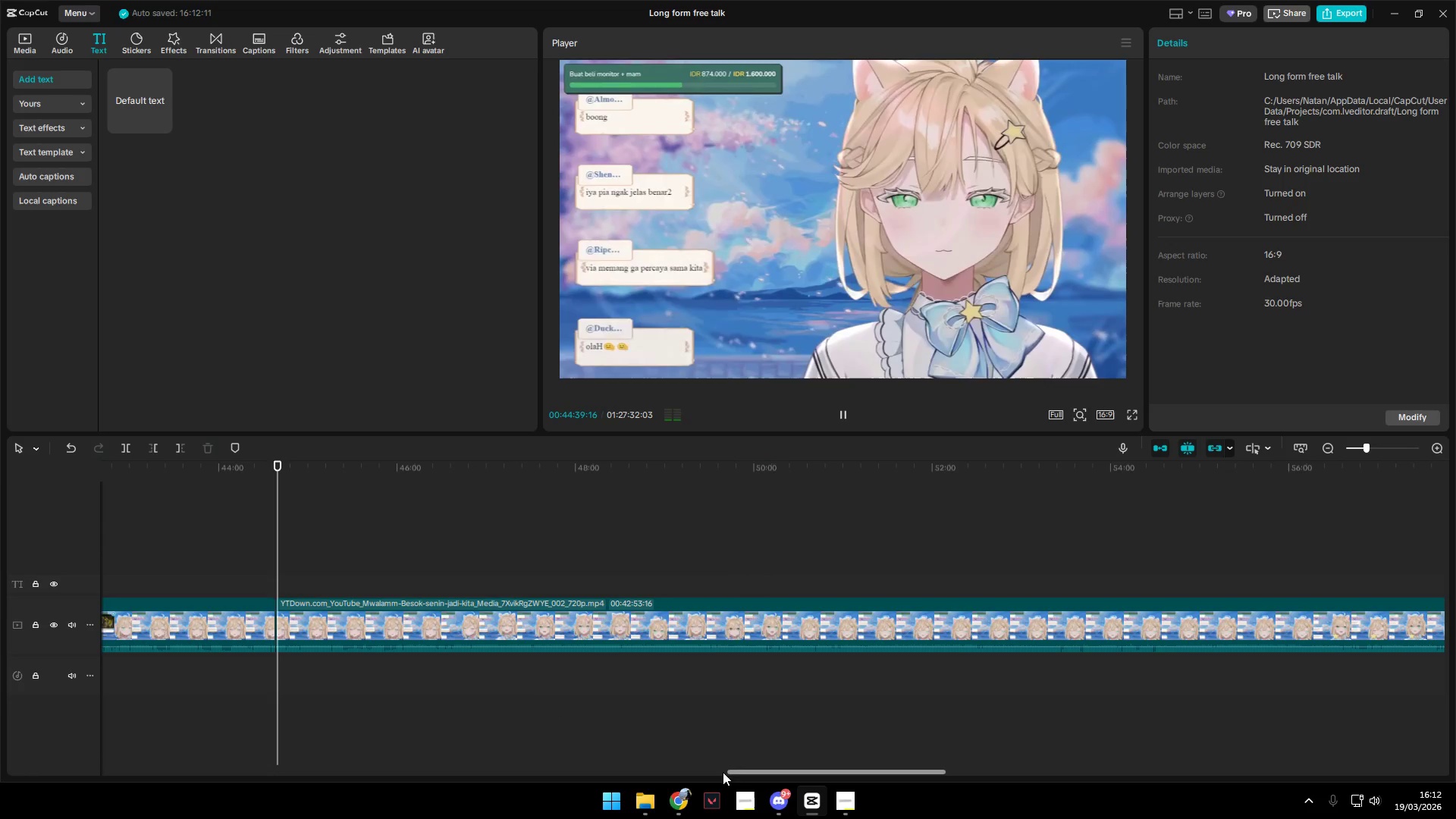 
left_click_drag(start_coordinate=[742, 770], to_coordinate=[643, 768])
 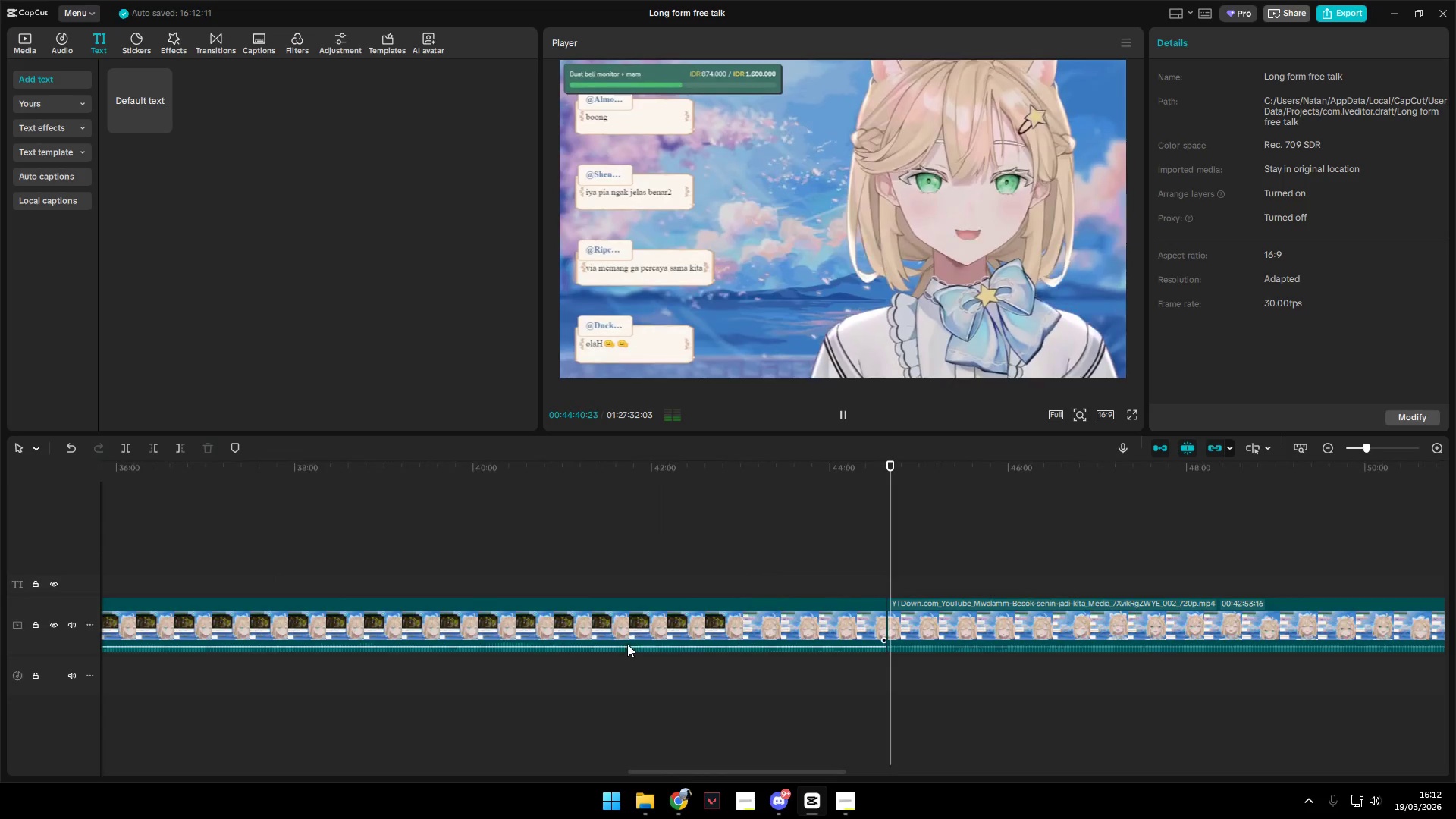 
left_click([627, 627])
 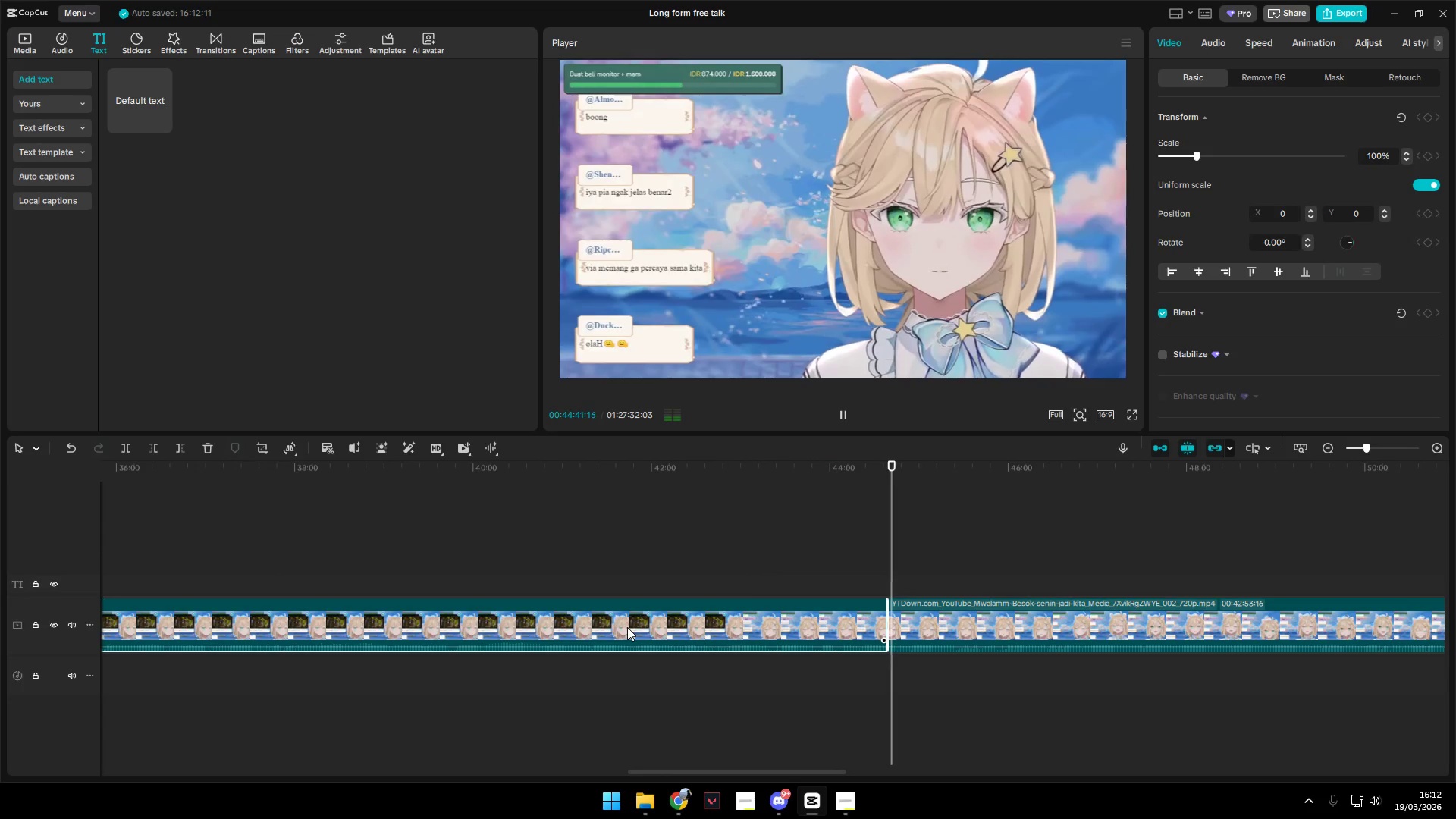 
key(Backspace)
 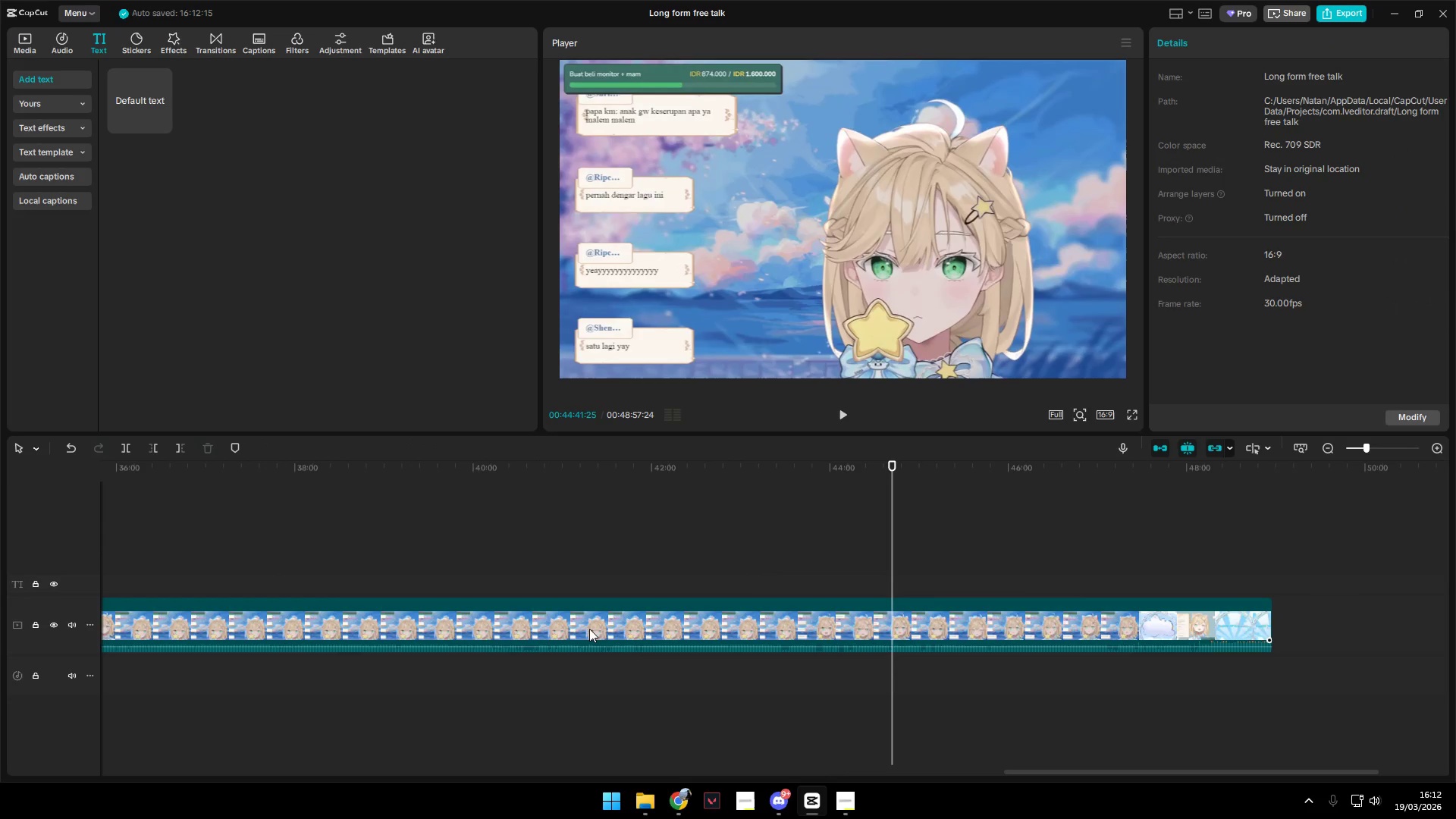 
hold_key(key=ControlLeft, duration=1.2)
 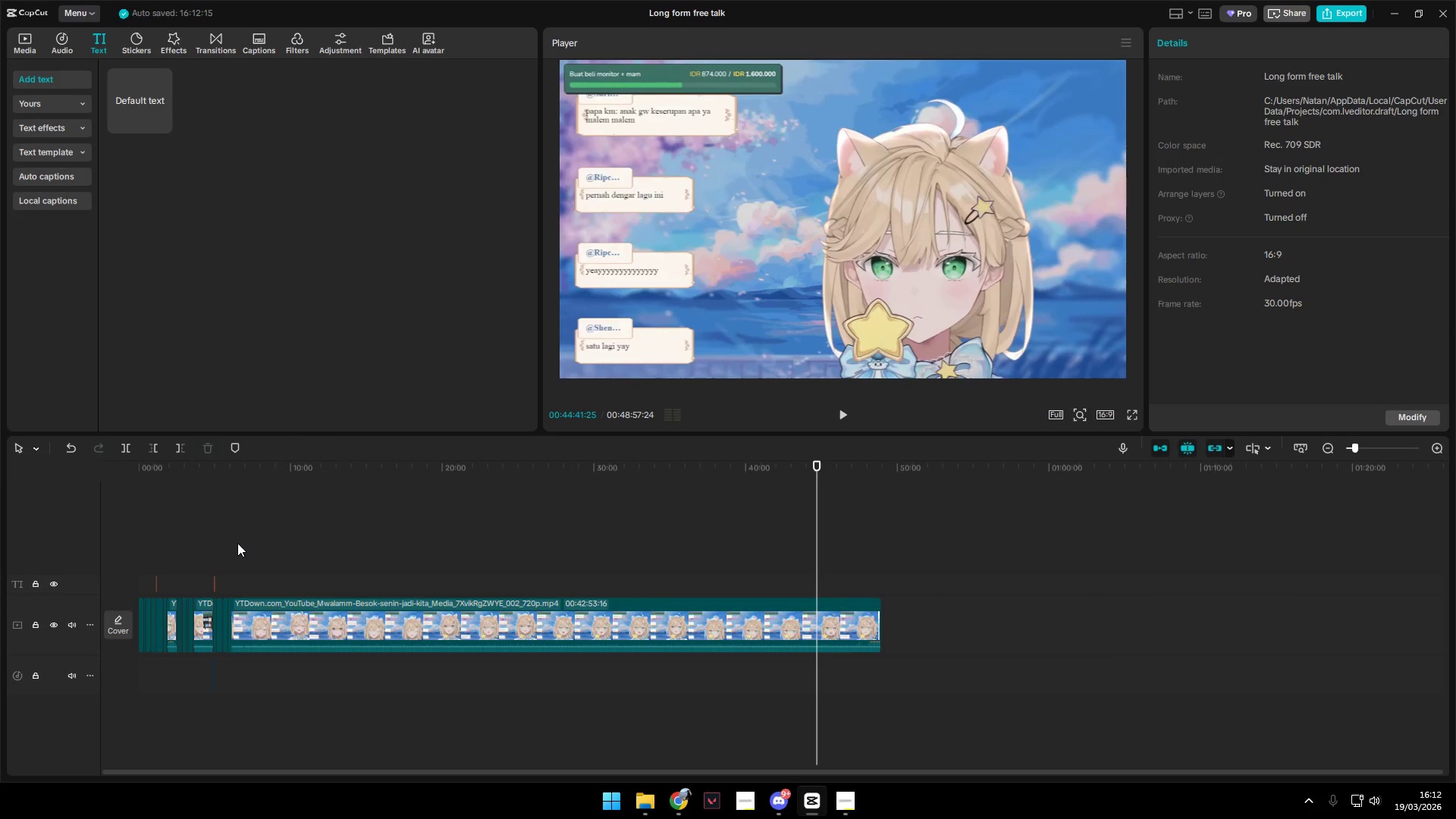 
hold_key(key=ControlLeft, duration=1.69)
 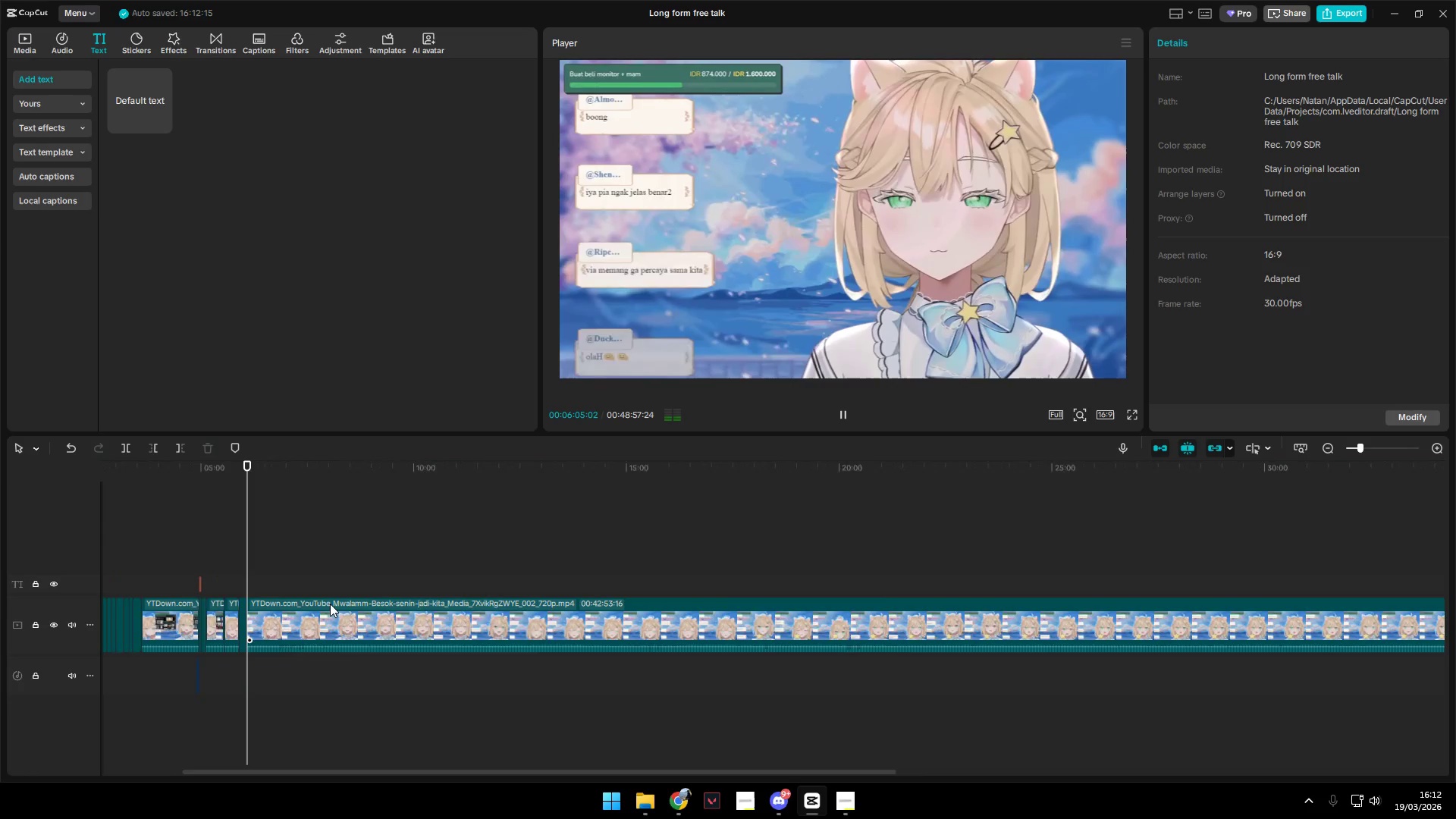 
scroll: coordinate [548, 674], scroll_direction: down, amount: 17.0
 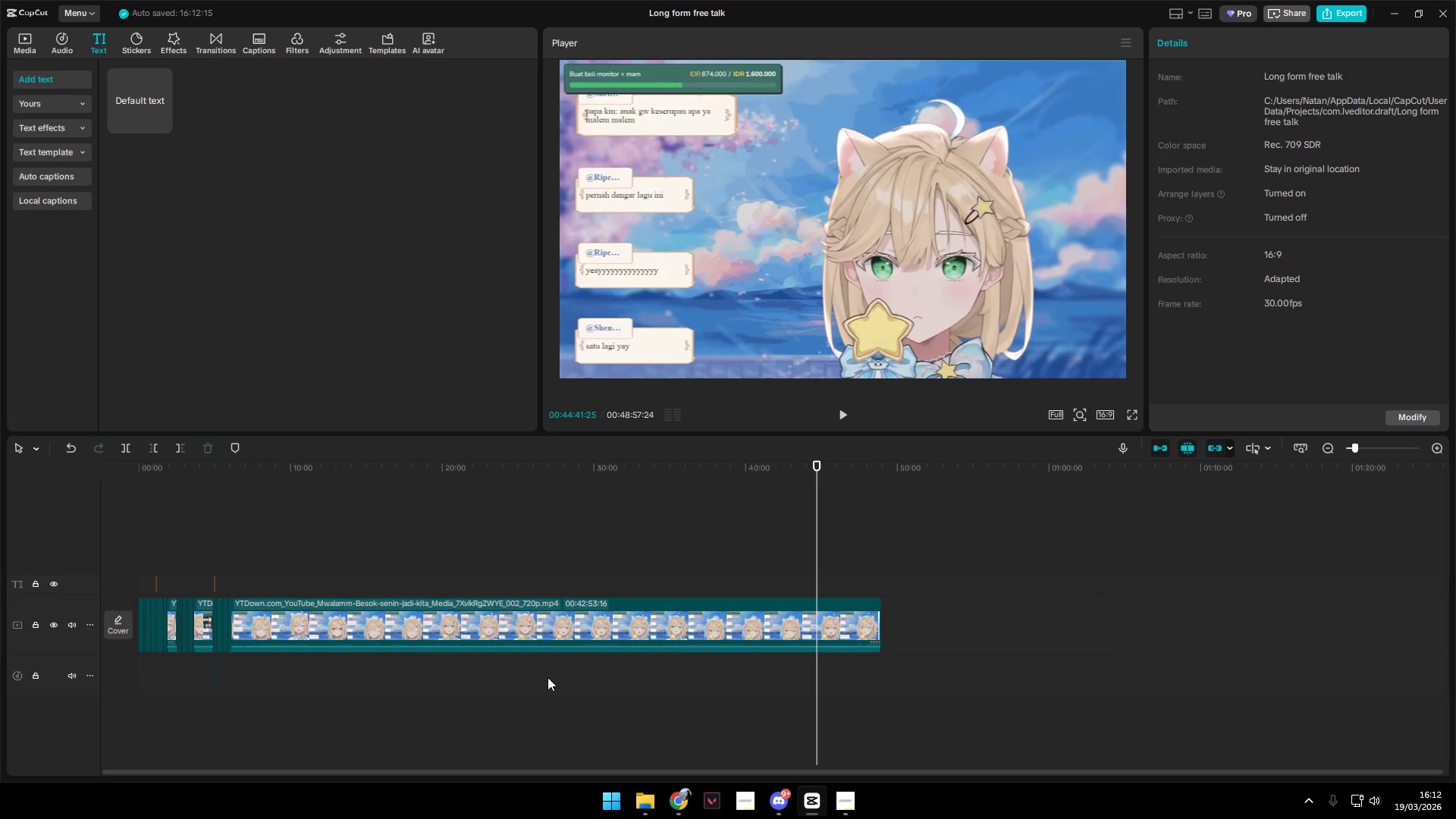 
left_click([237, 543])
 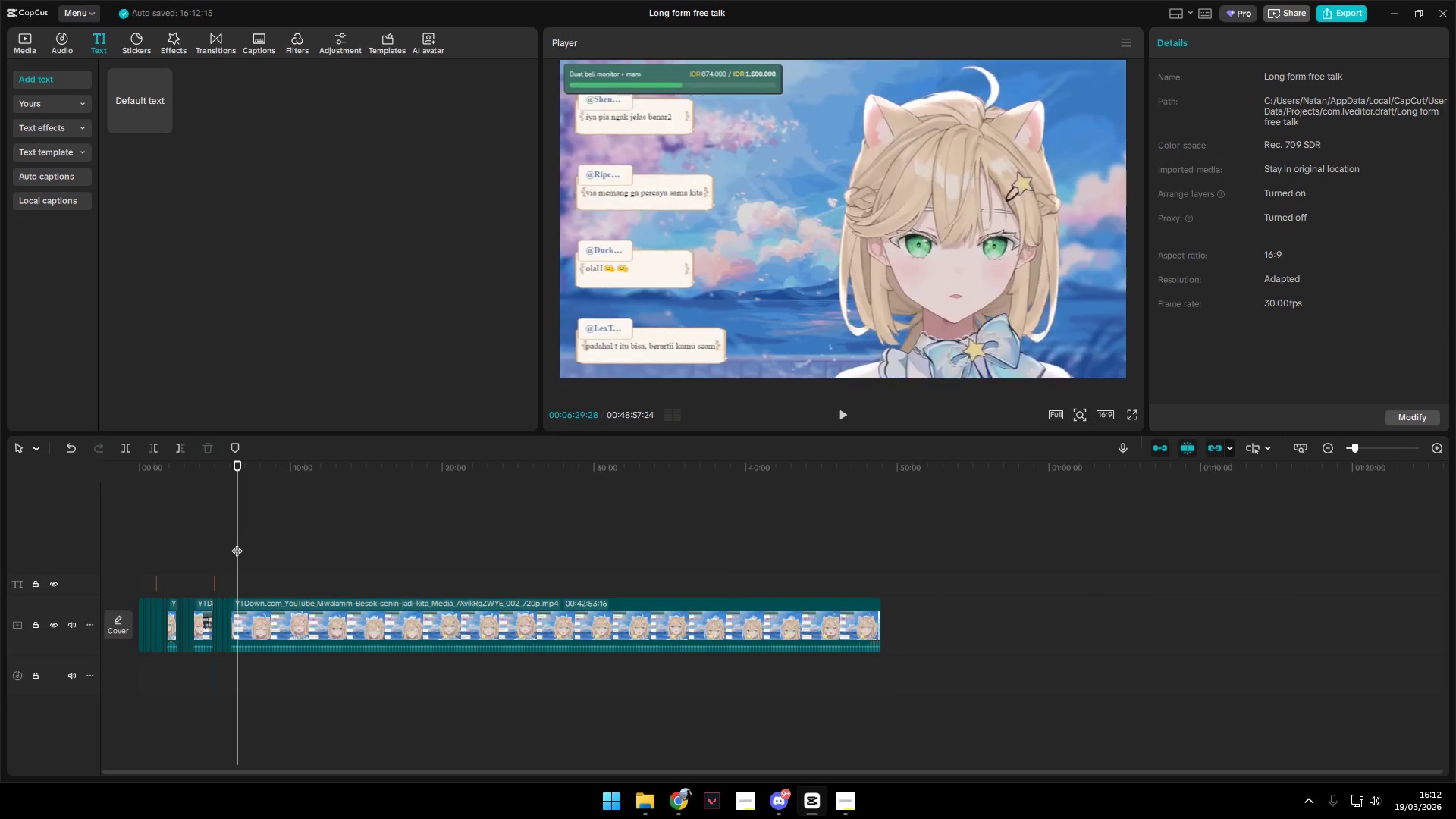 
left_click_drag(start_coordinate=[235, 544], to_coordinate=[229, 546])
 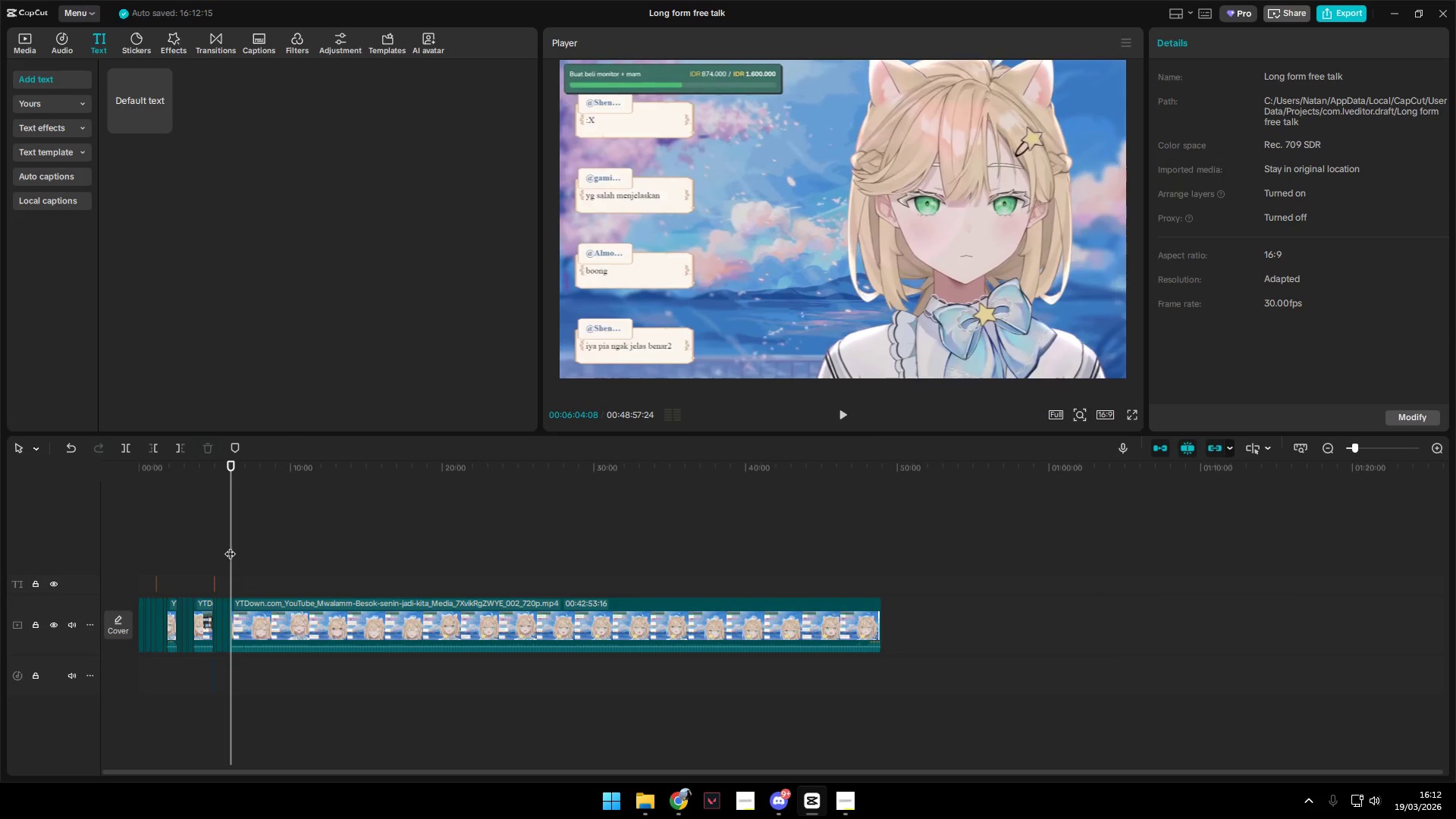 
key(Space)
 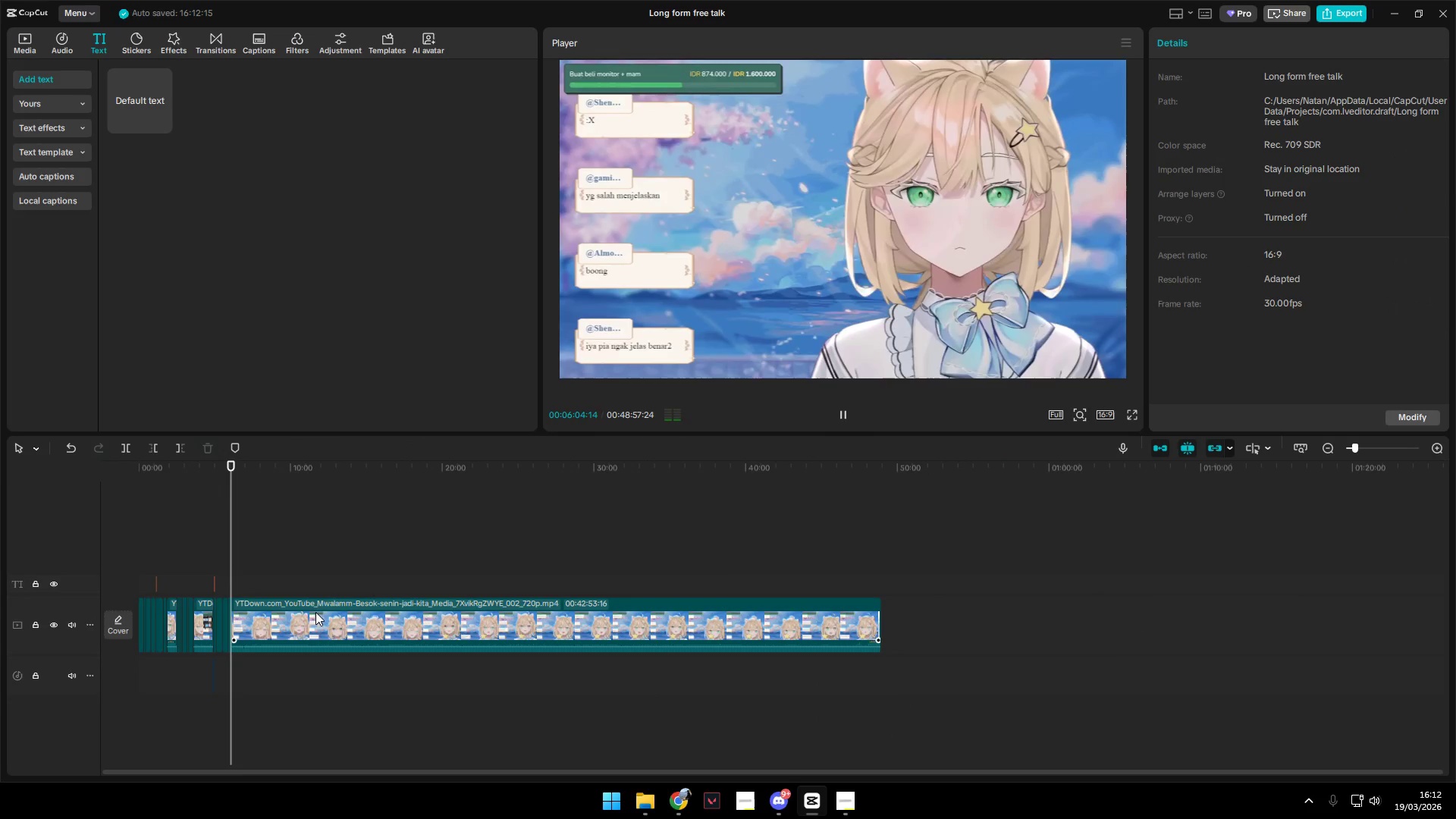 
hold_key(key=ControlLeft, duration=1.47)
scroll: coordinate [330, 604], scroll_direction: up, amount: 9.0
 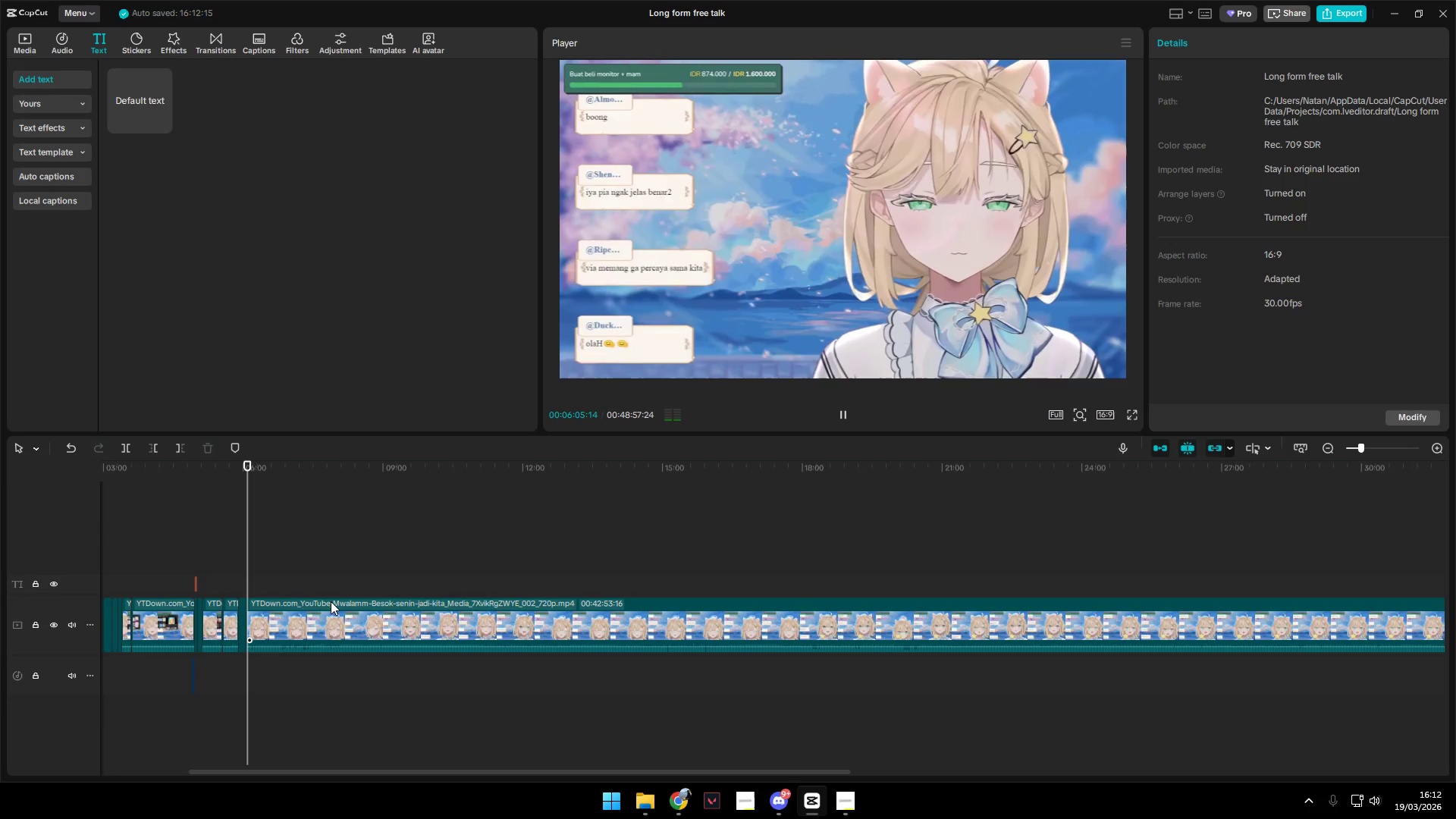 
hold_key(key=ControlLeft, duration=5.89)
 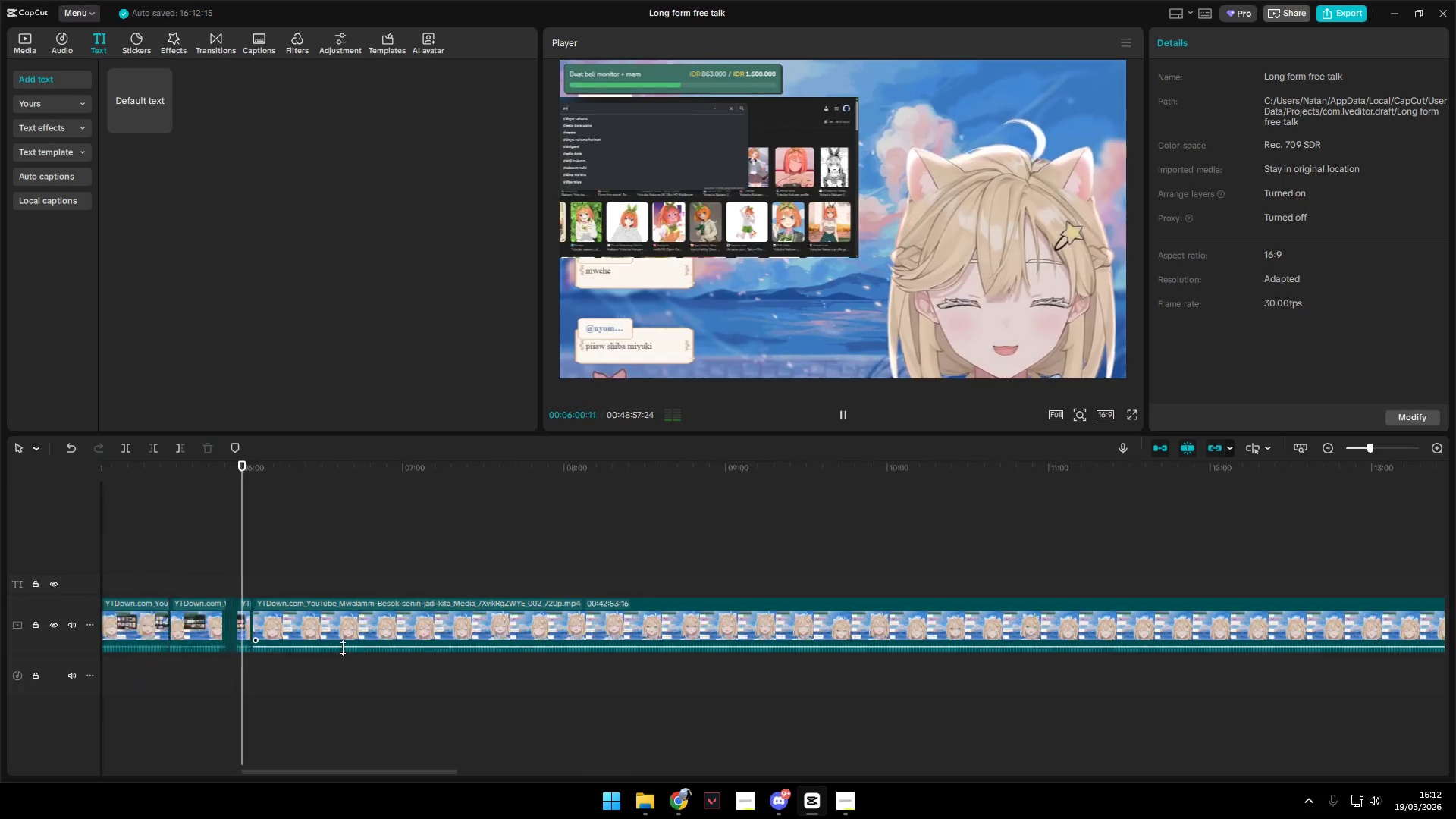 
scroll: coordinate [316, 598], scroll_direction: up, amount: 4.0
 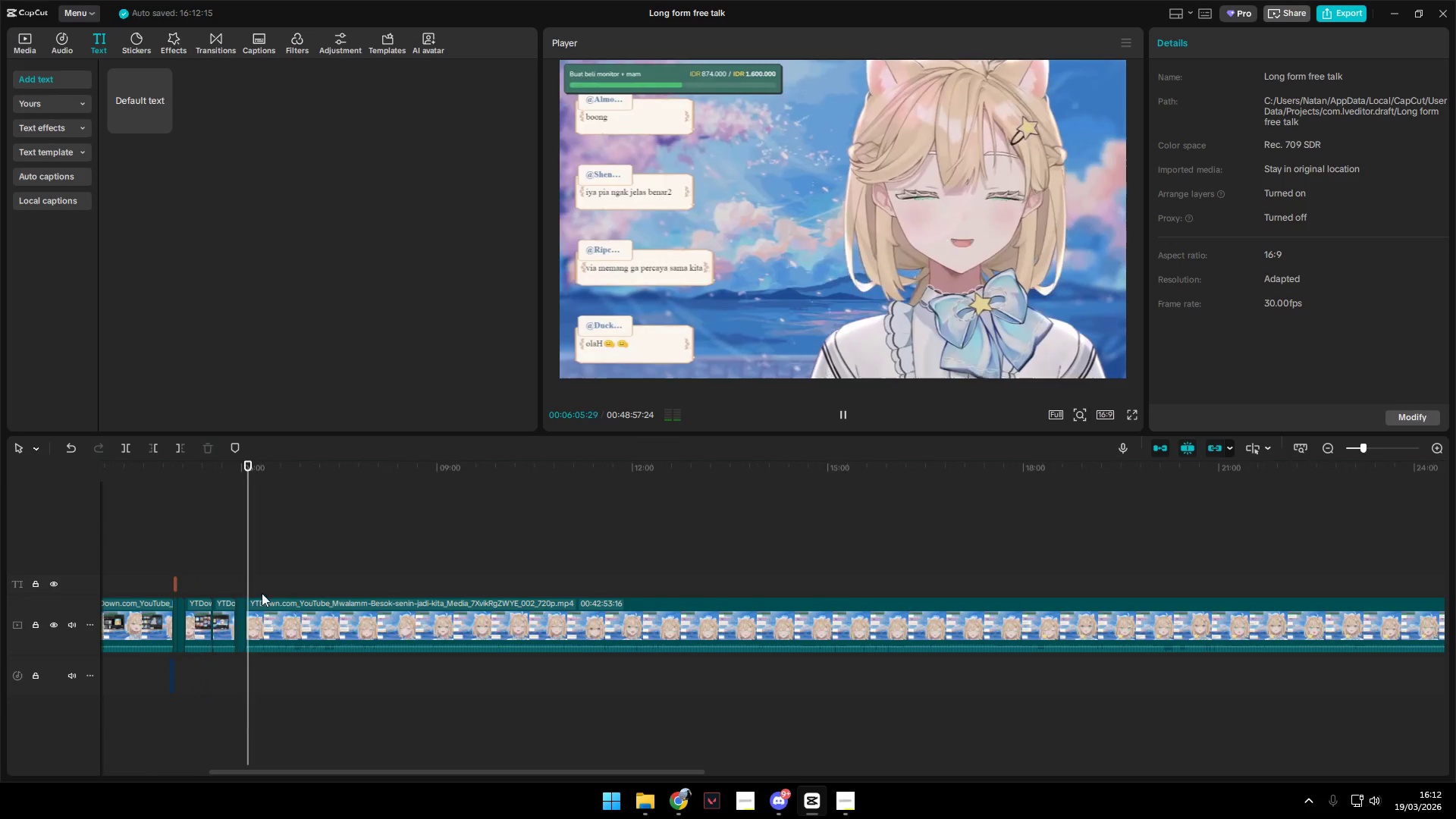 
left_click([238, 578])
 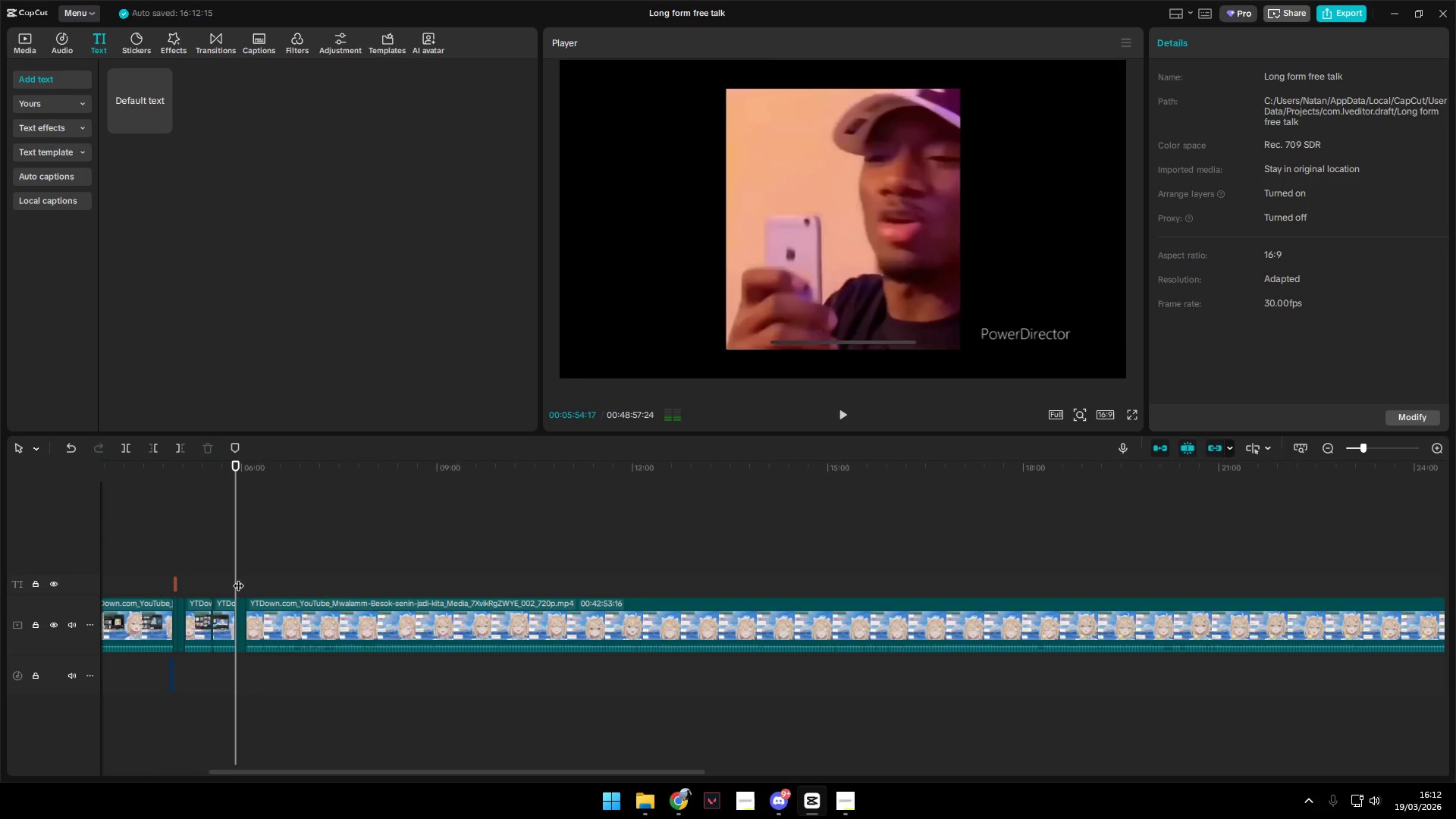 
key(Space)
 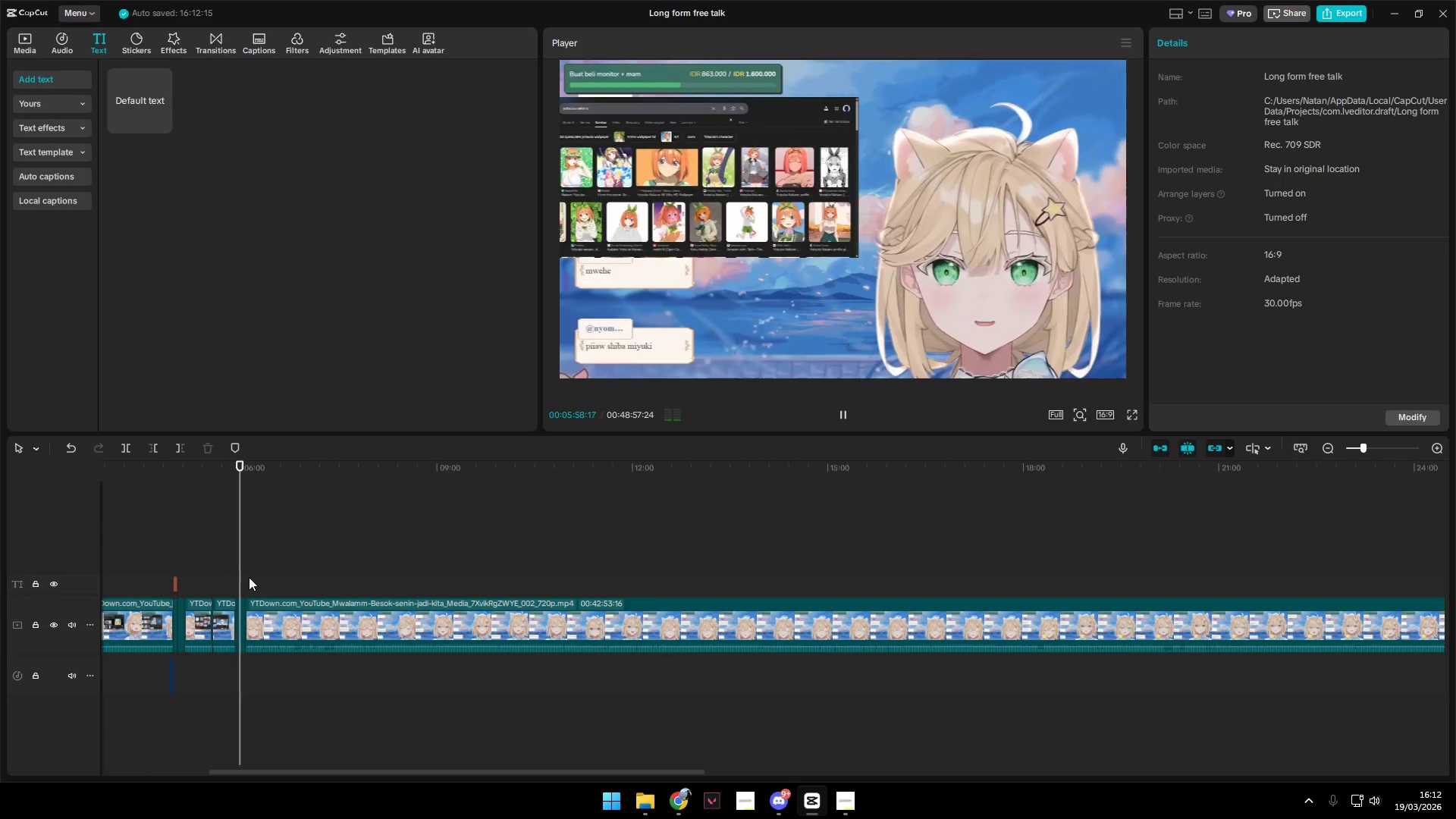 
hold_key(key=ControlLeft, duration=1.5)
 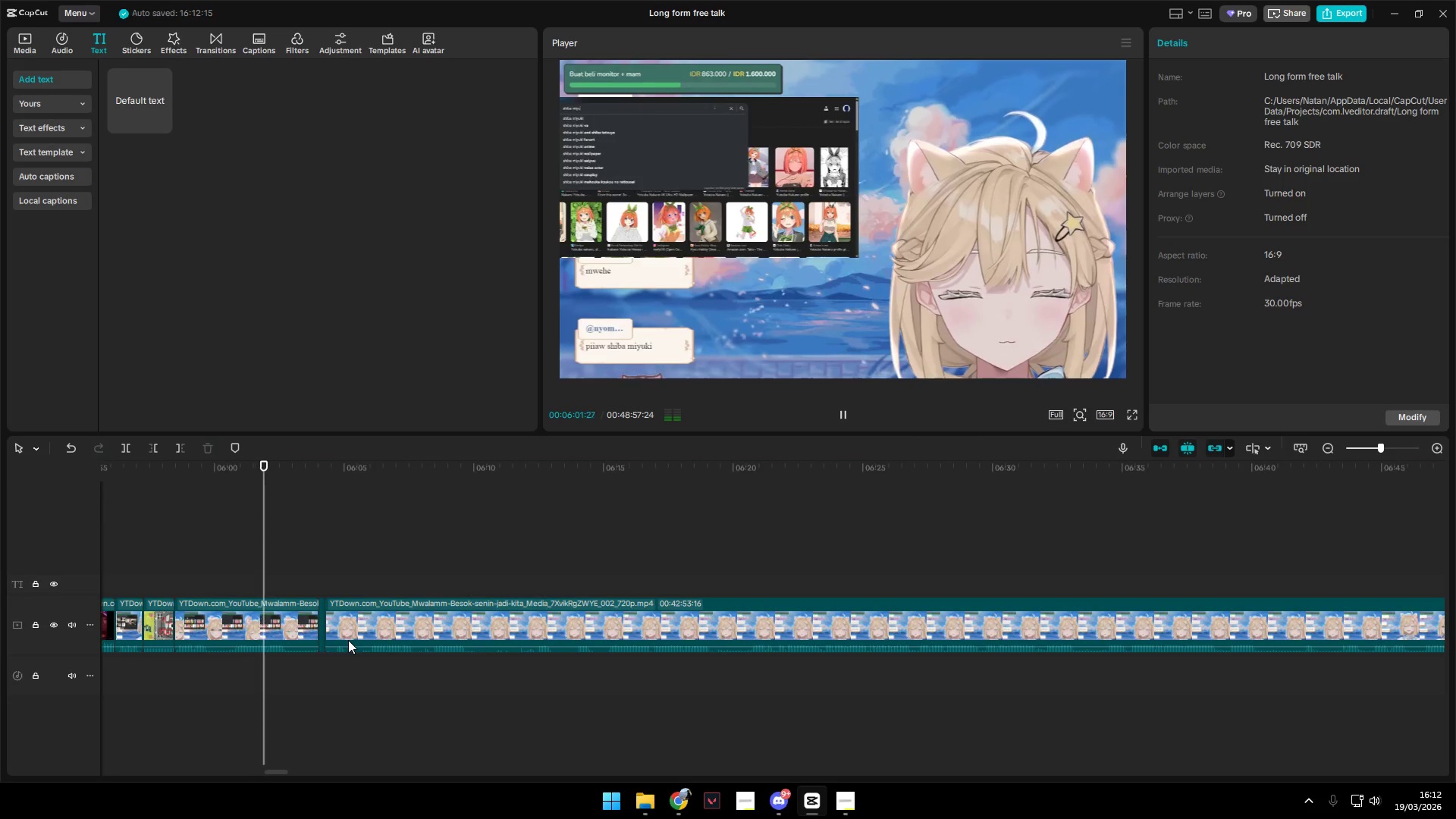 
hold_key(key=ControlLeft, duration=0.64)
 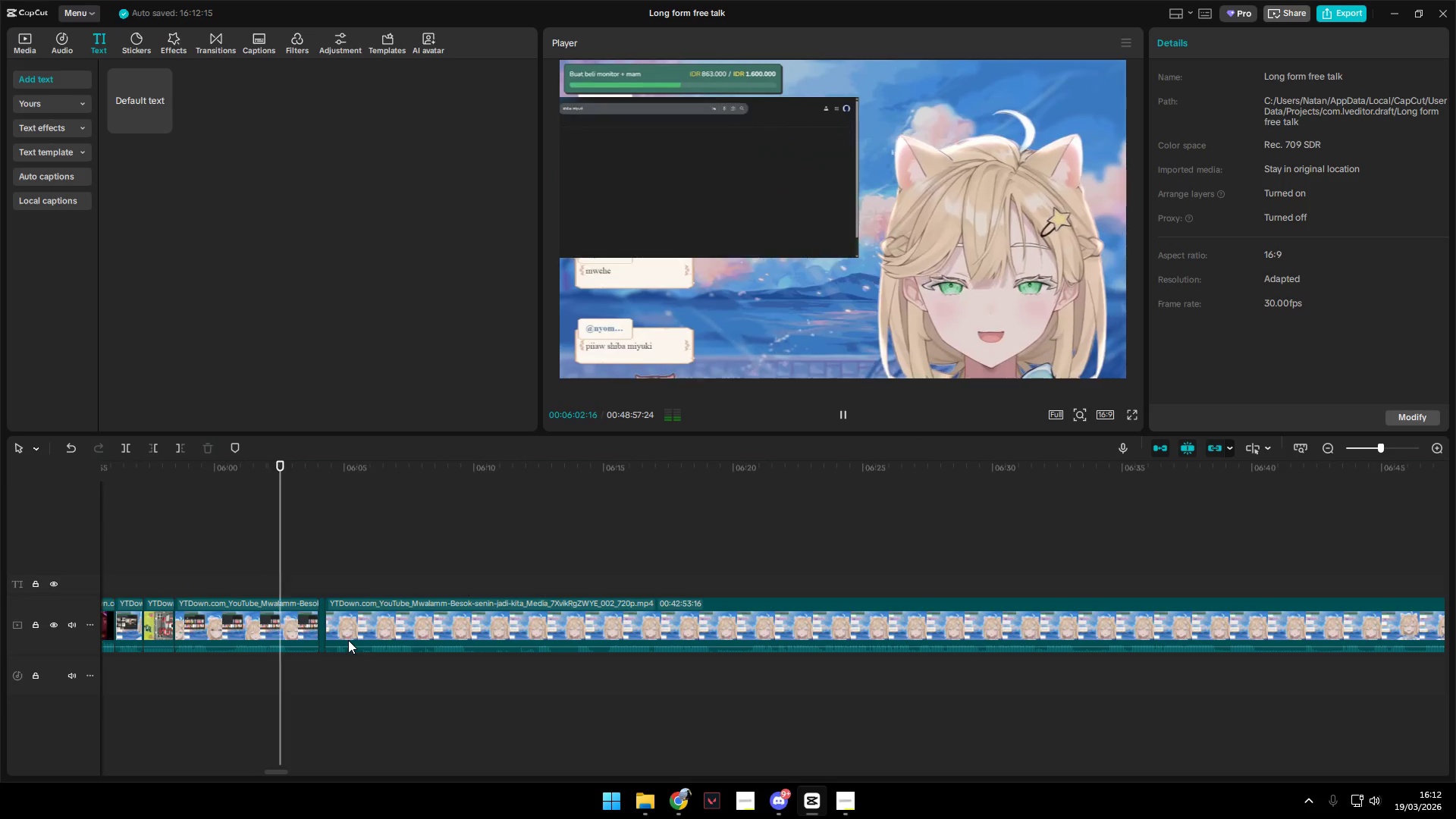 
scroll: coordinate [348, 640], scroll_direction: up, amount: 26.0
 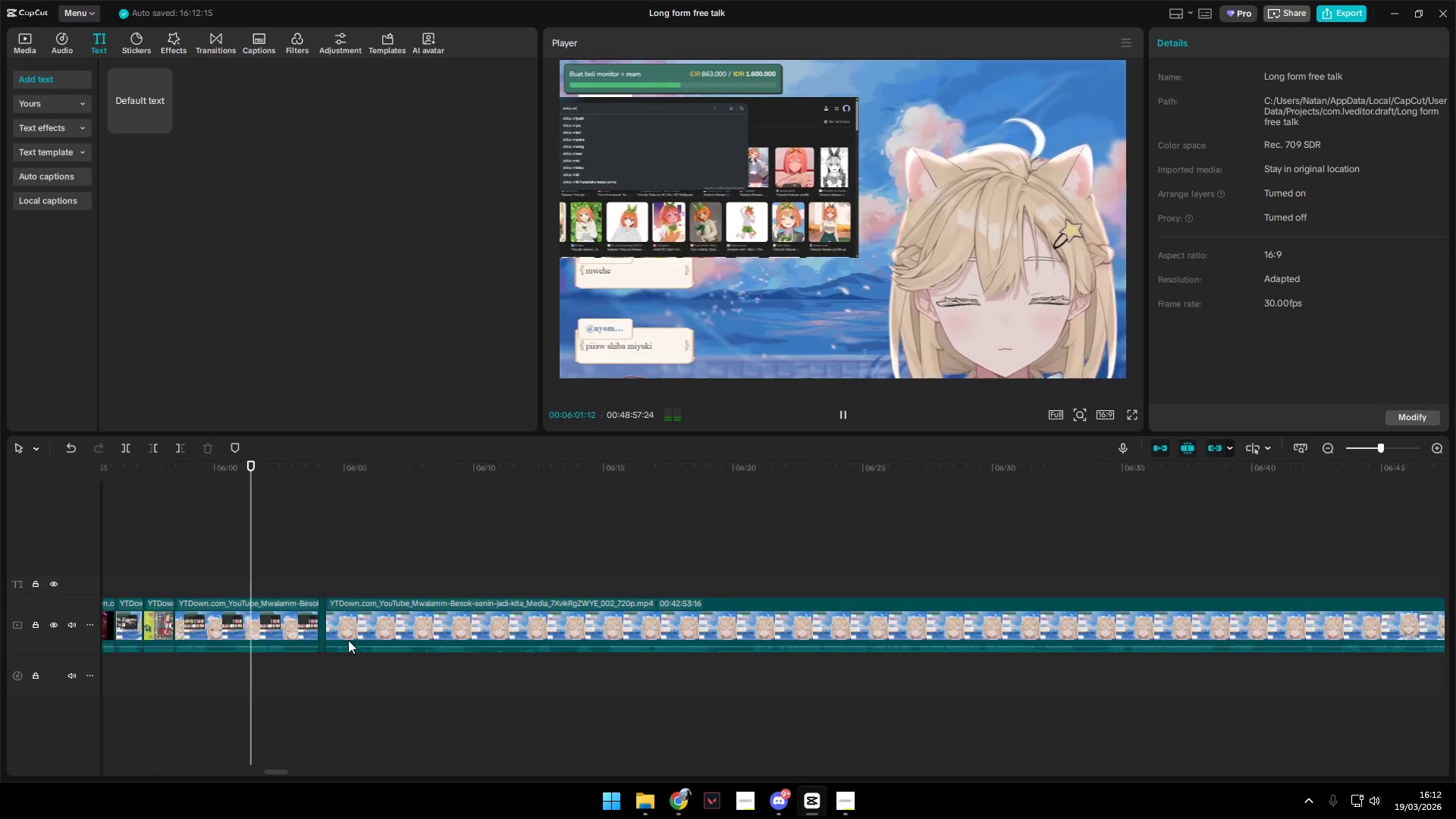 
hold_key(key=ControlLeft, duration=4.44)
 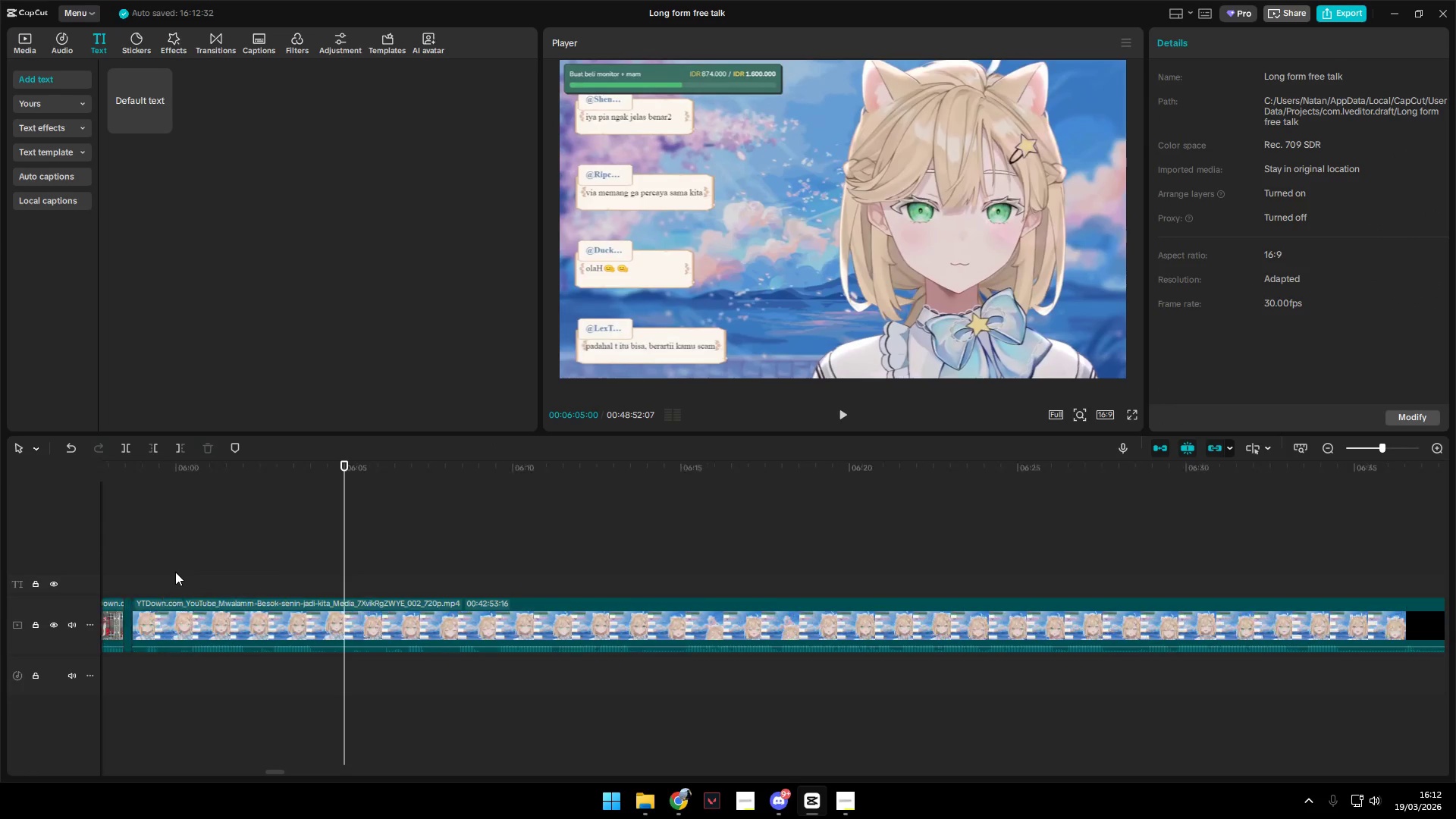 
key(Space)
 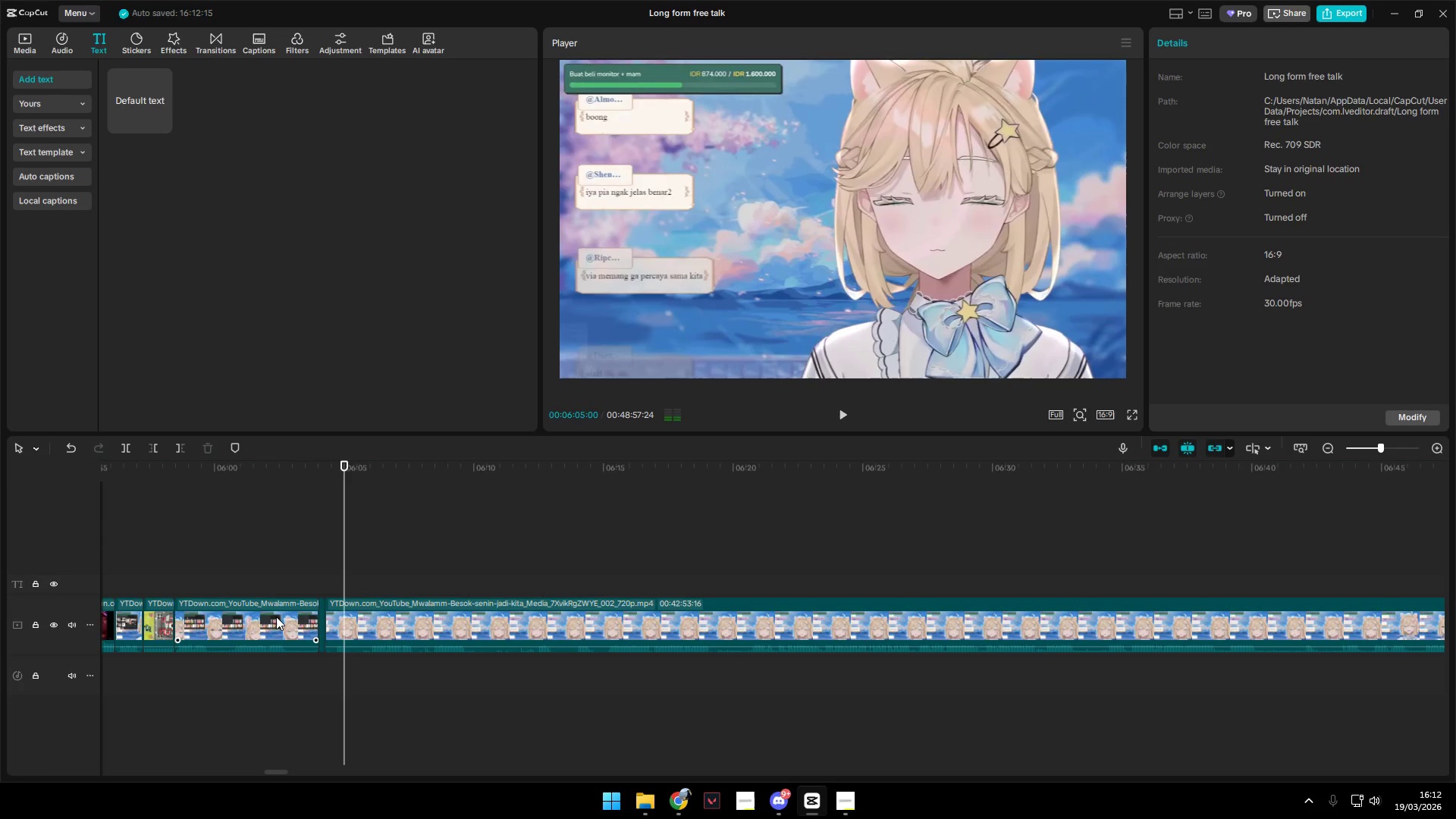 
left_click([276, 617])
 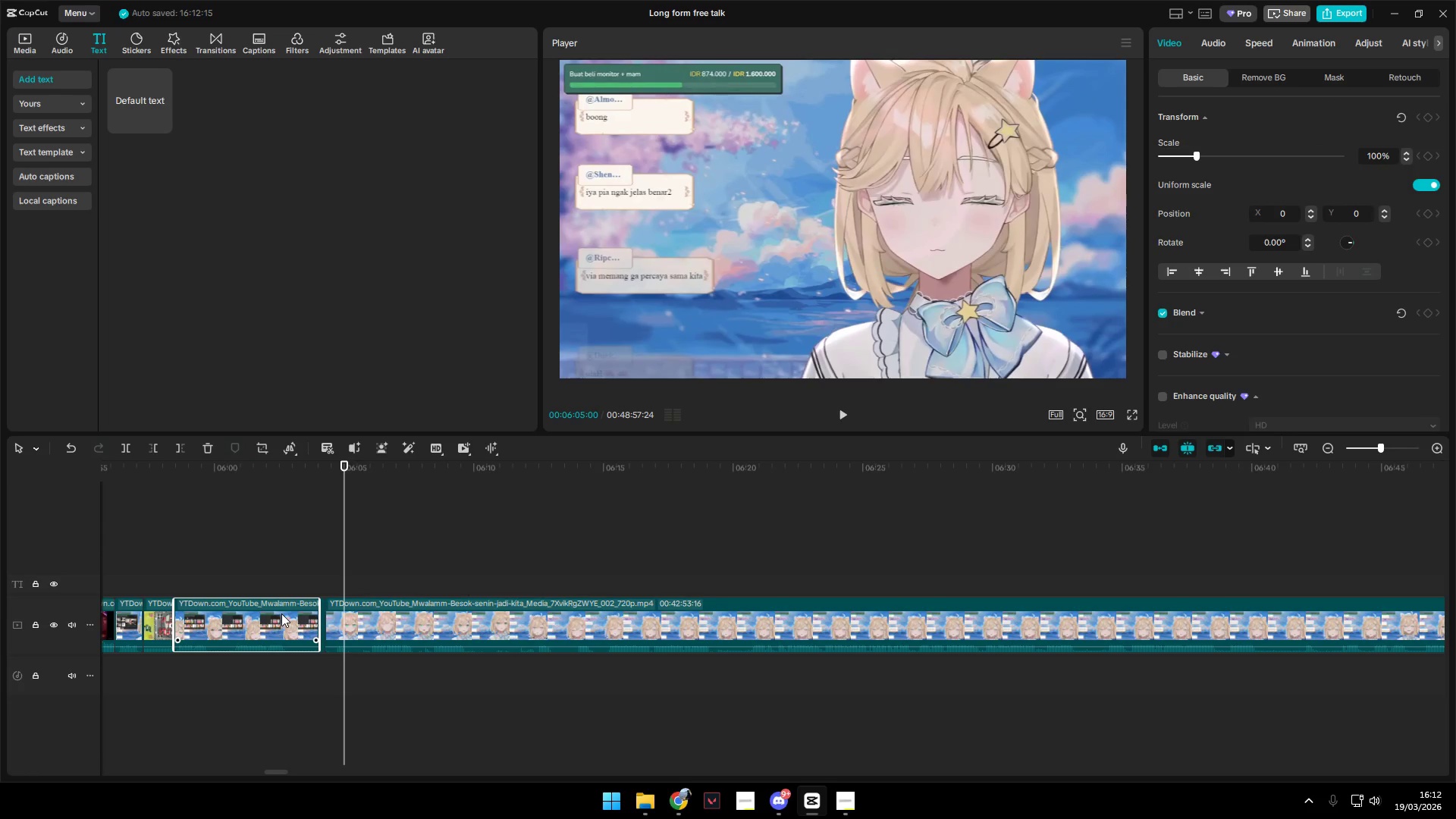 
key(Backspace)
 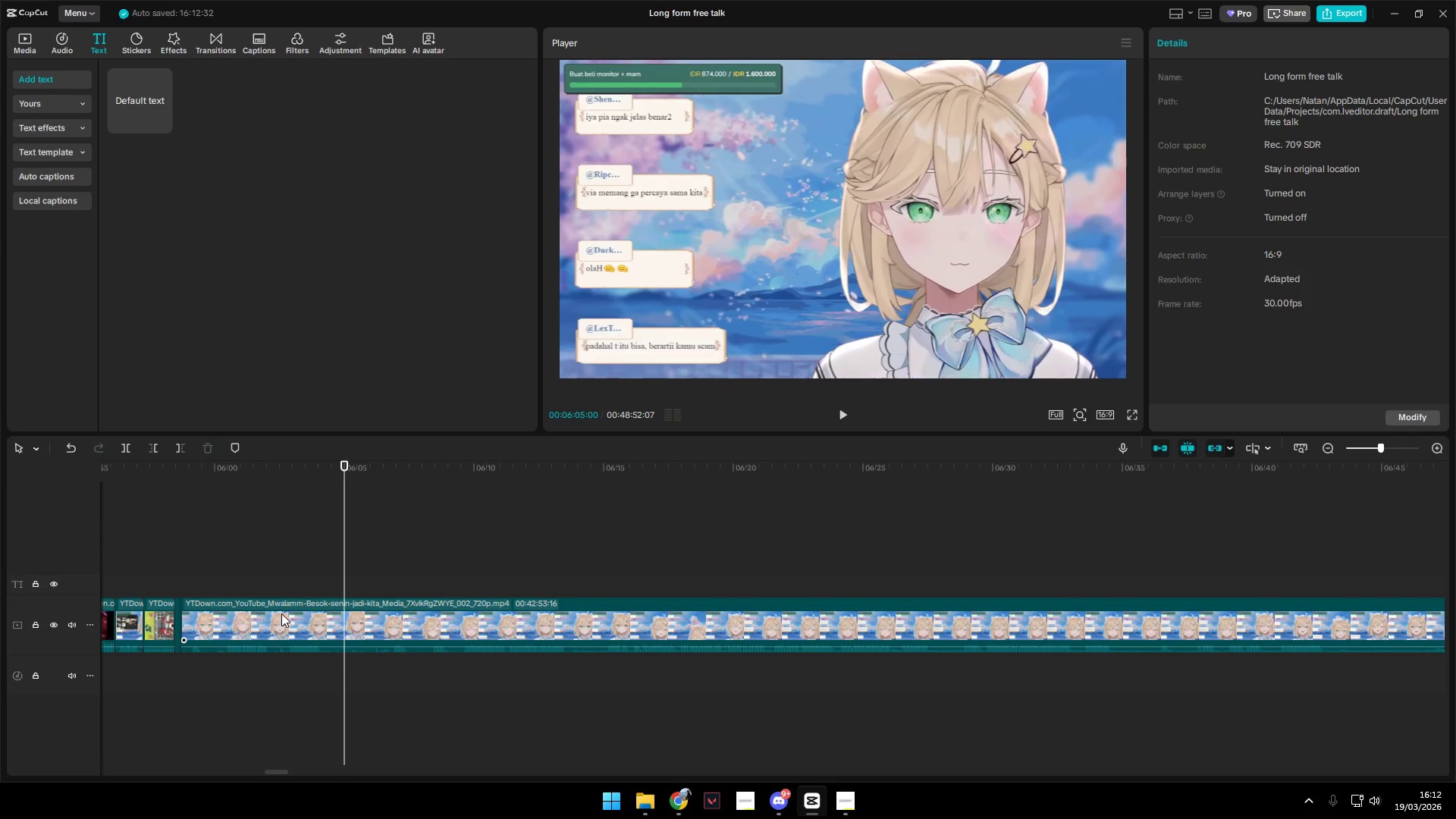 
hold_key(key=ControlLeft, duration=1.02)
 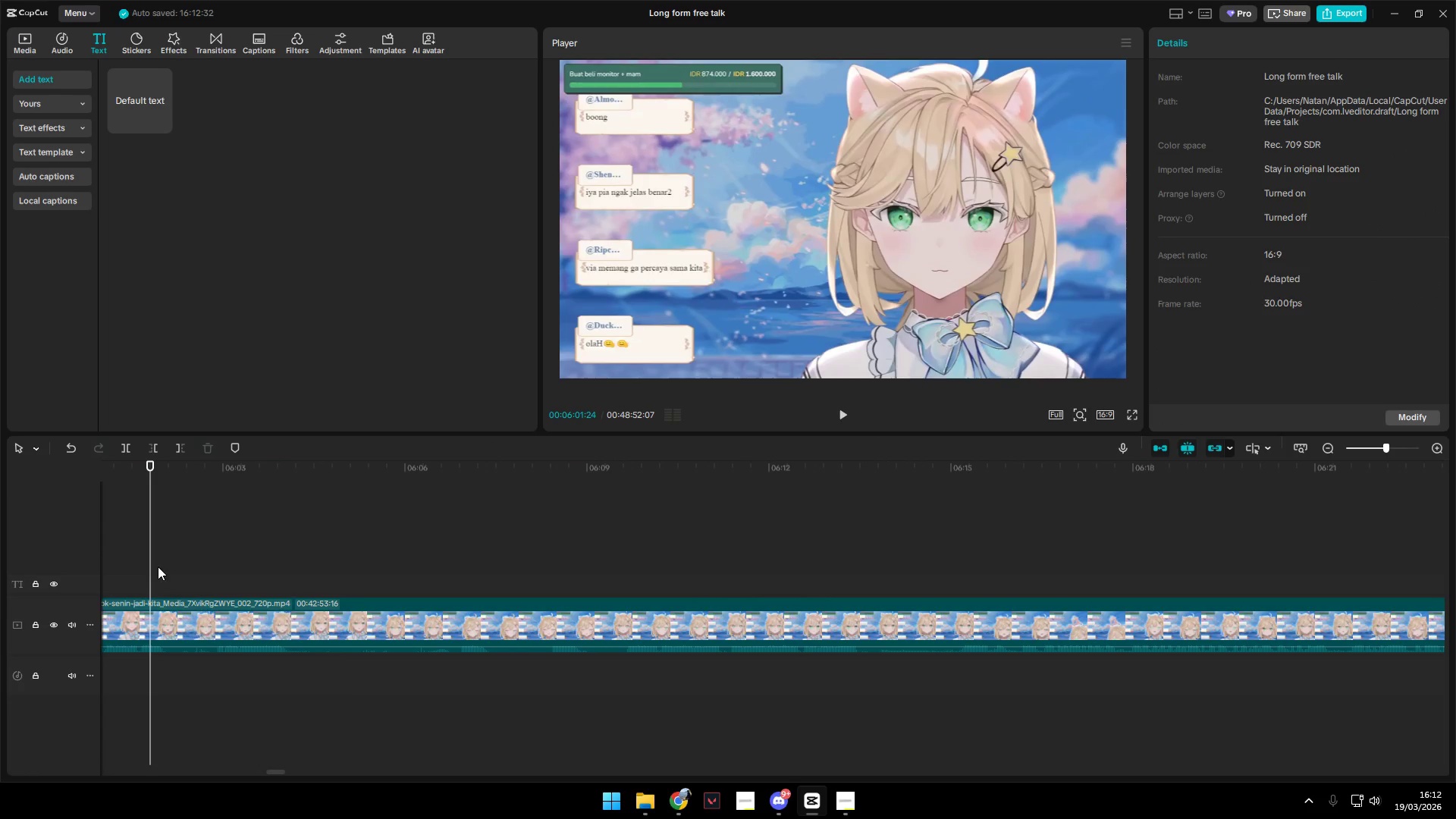 
left_click([150, 566])
 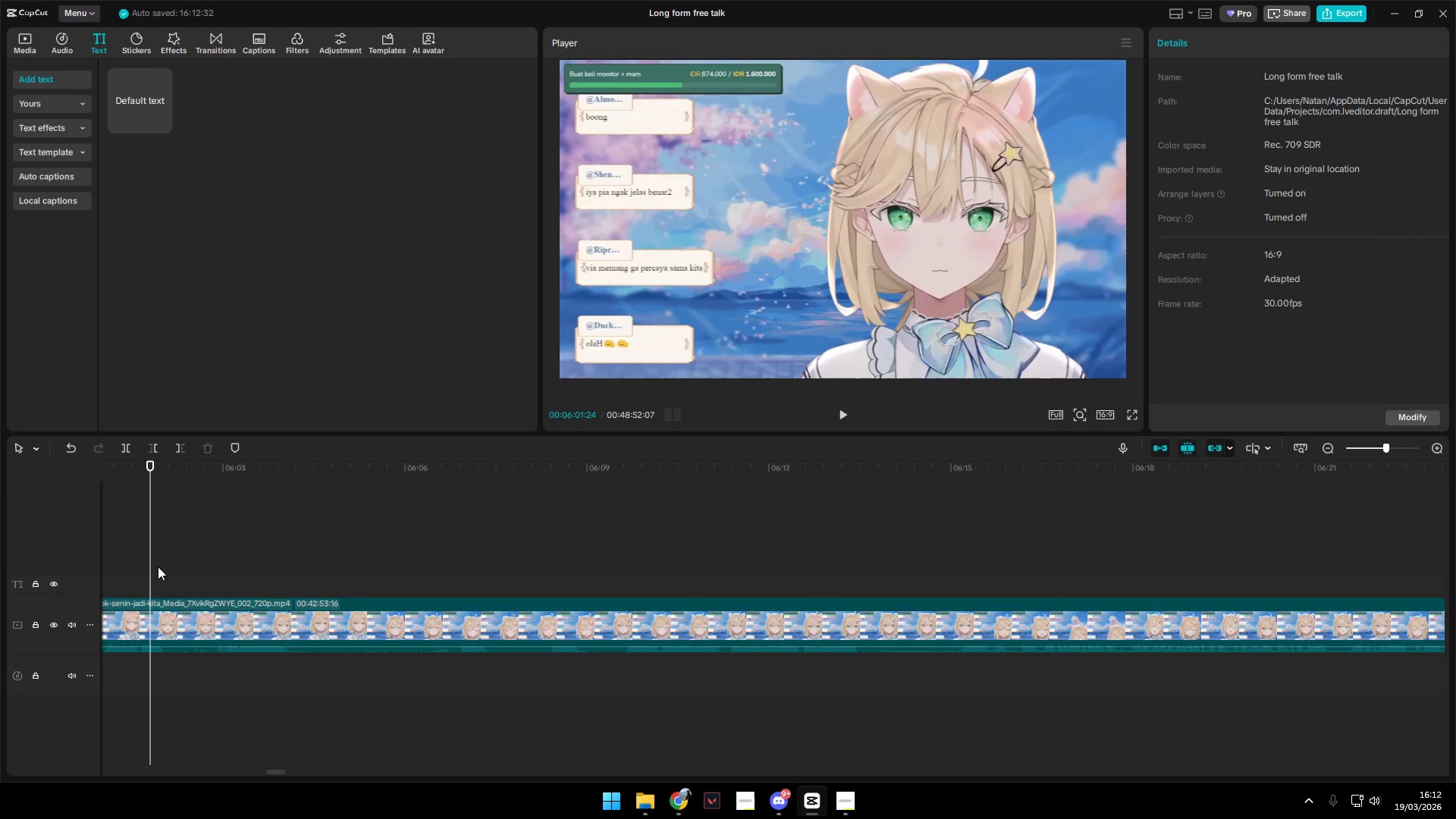 
scroll: coordinate [193, 573], scroll_direction: up, amount: 8.0
 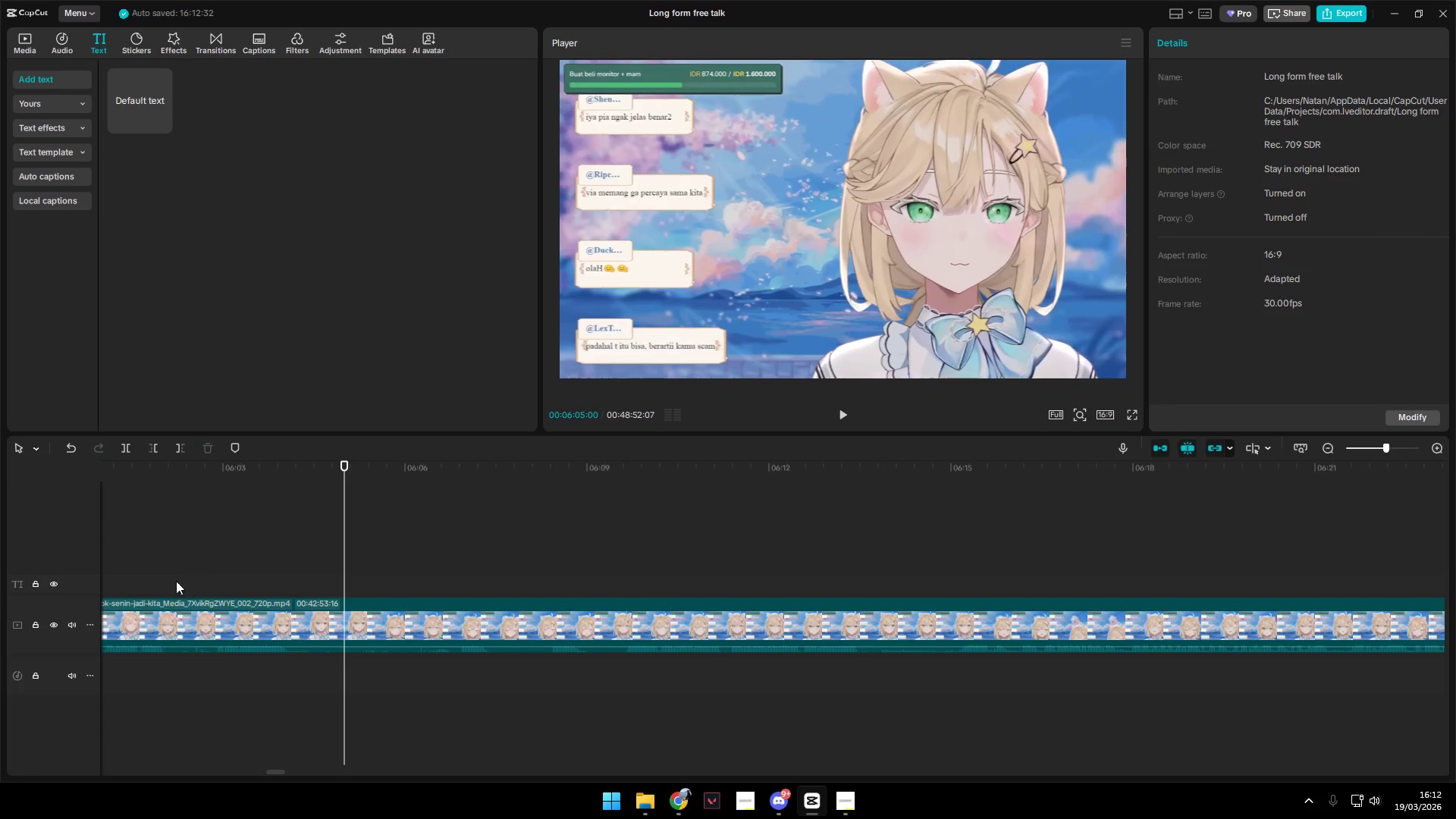 
left_click_drag(start_coordinate=[158, 566], to_coordinate=[24, 557])
 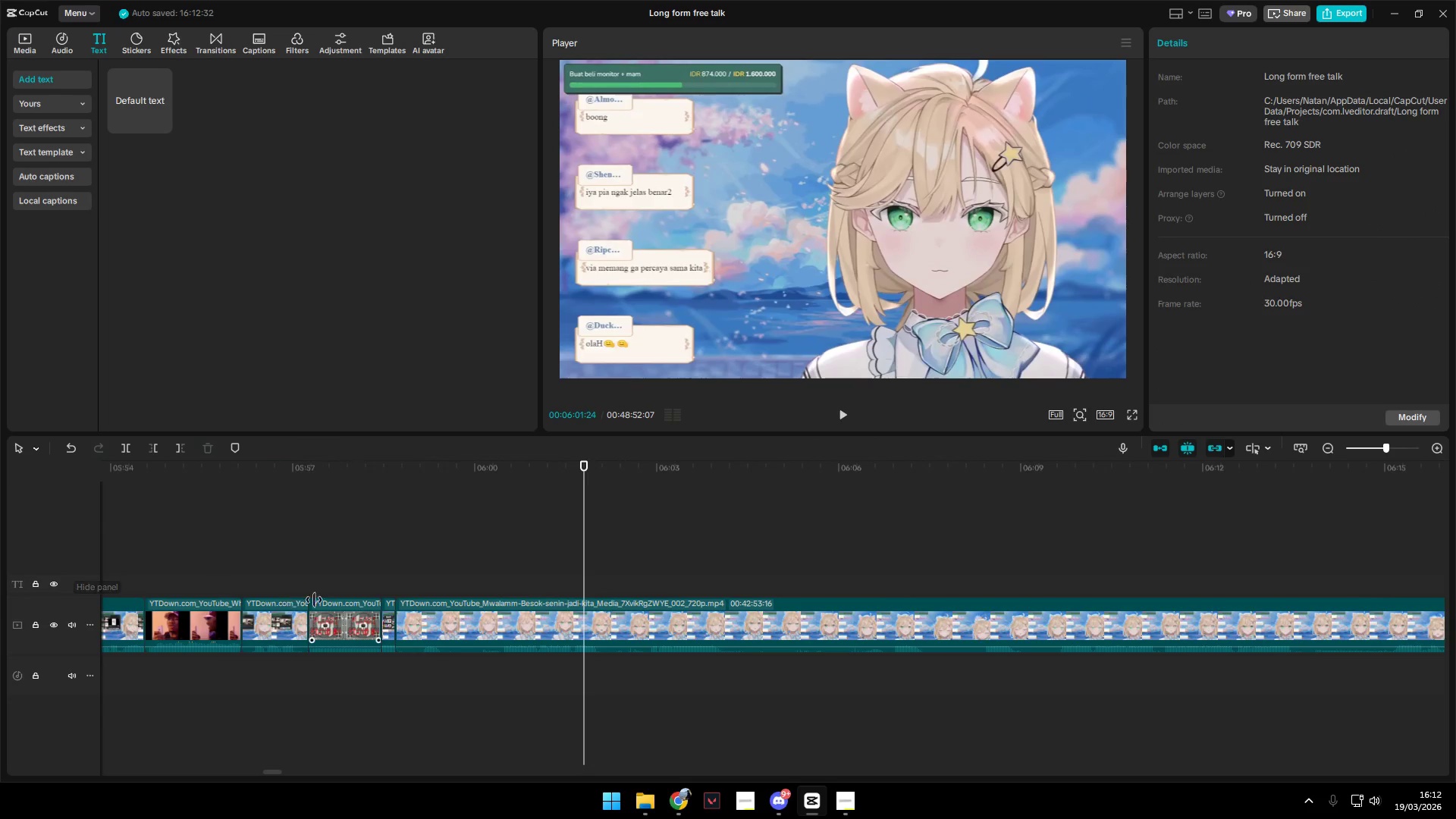 
hold_key(key=ControlLeft, duration=0.75)
scroll: coordinate [400, 597], scroll_direction: up, amount: 5.0
 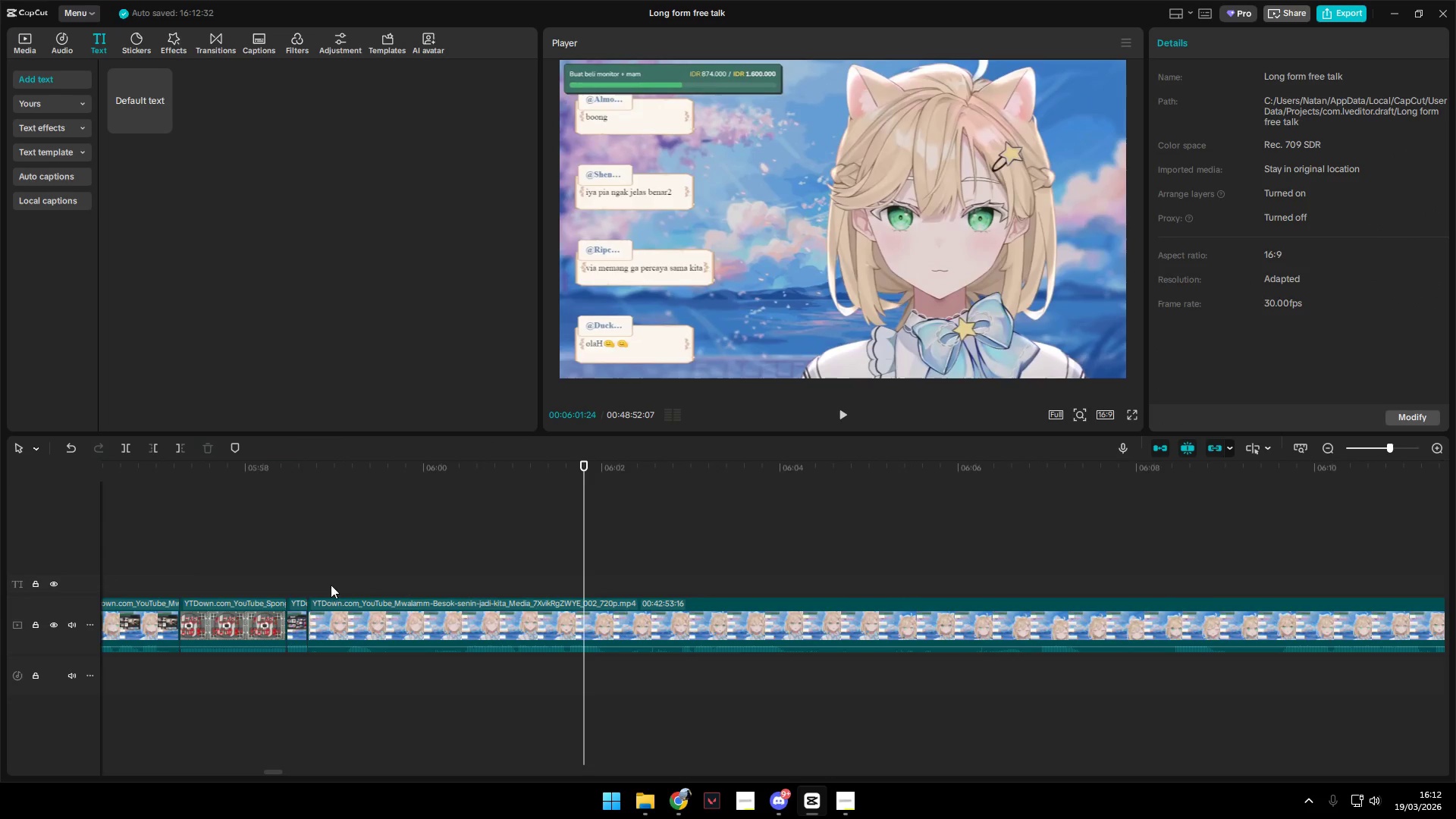 
hold_key(key=ControlLeft, duration=5.42)
 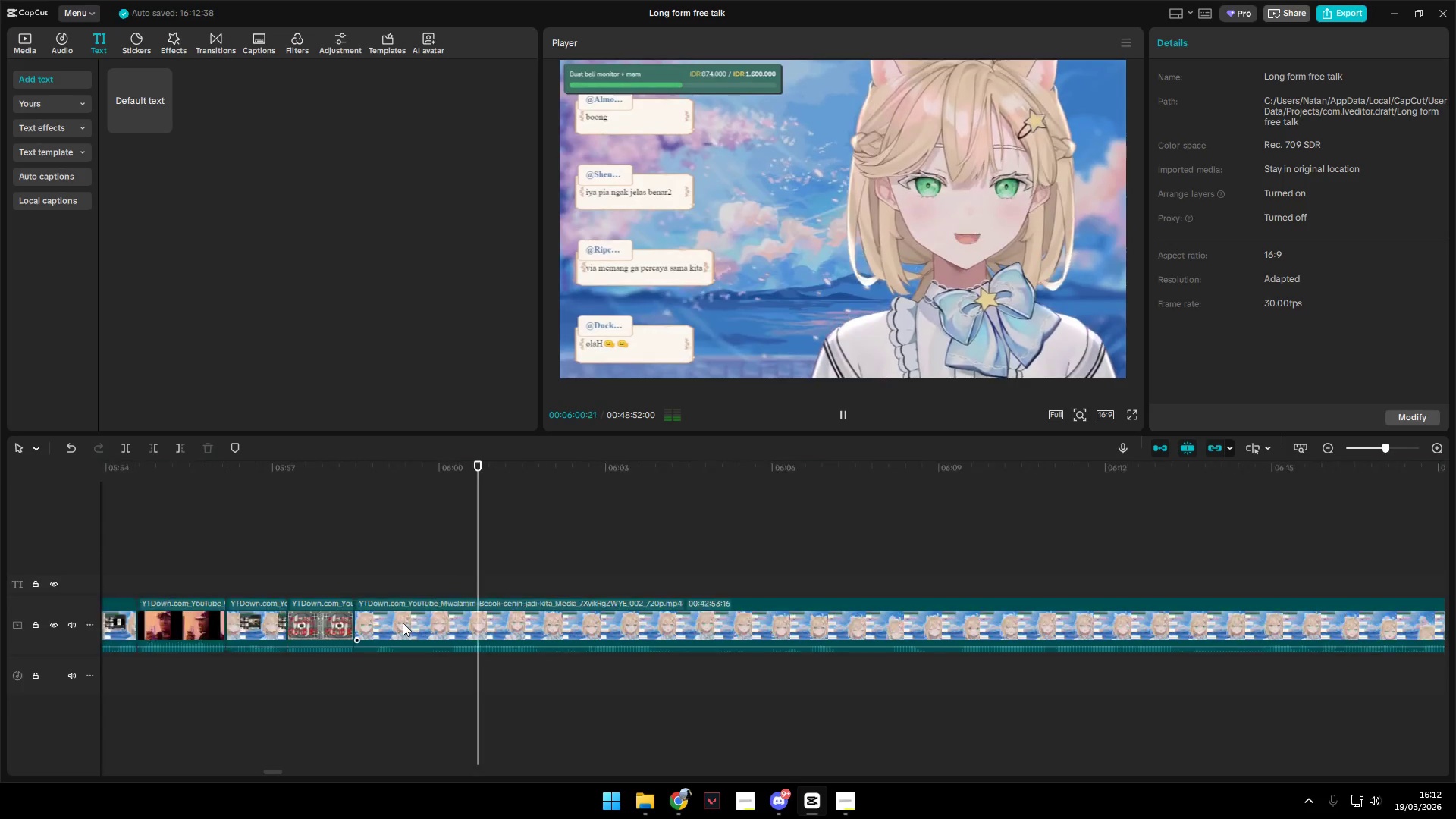 
key(Space)
 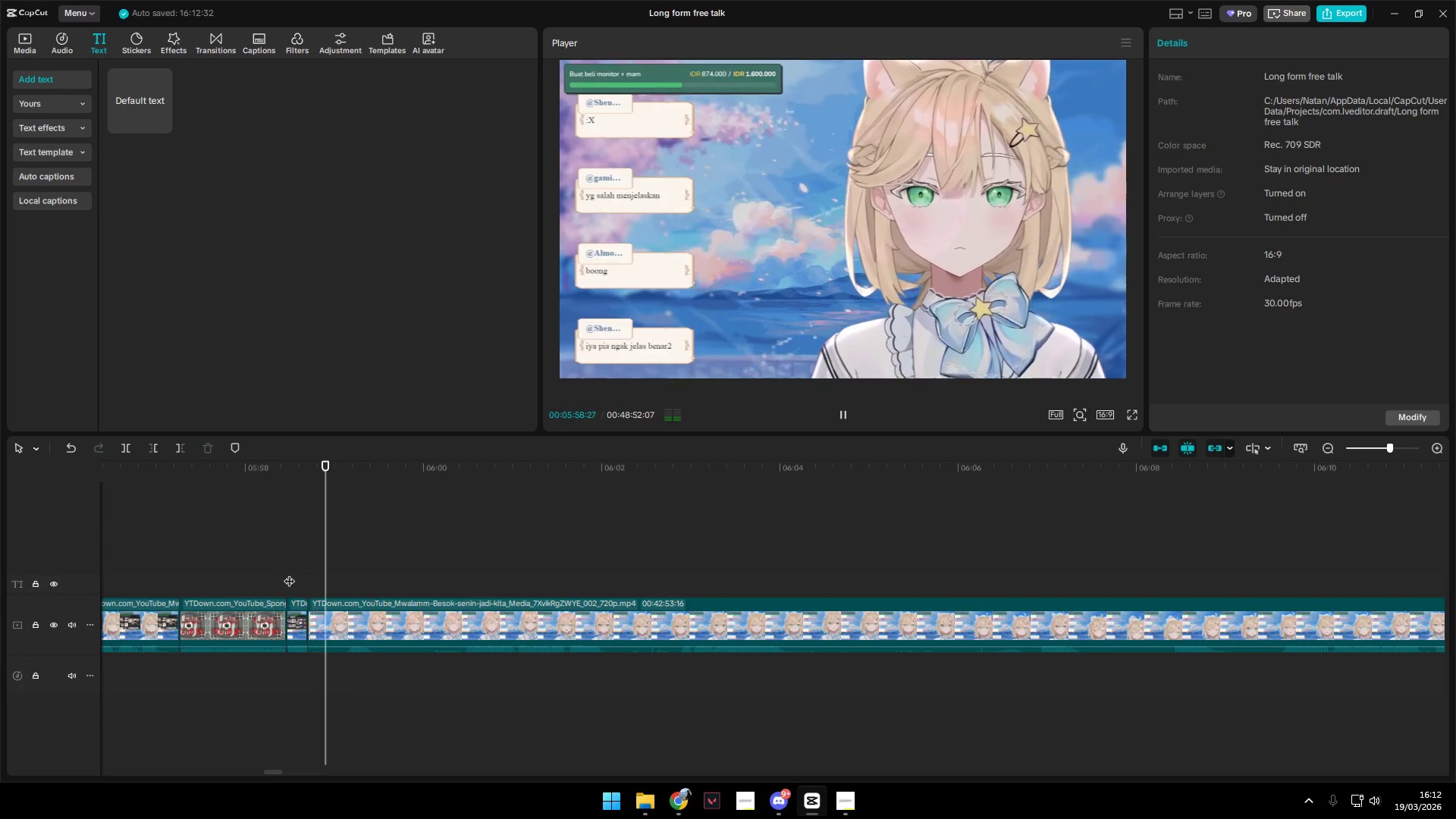 
key(Space)
 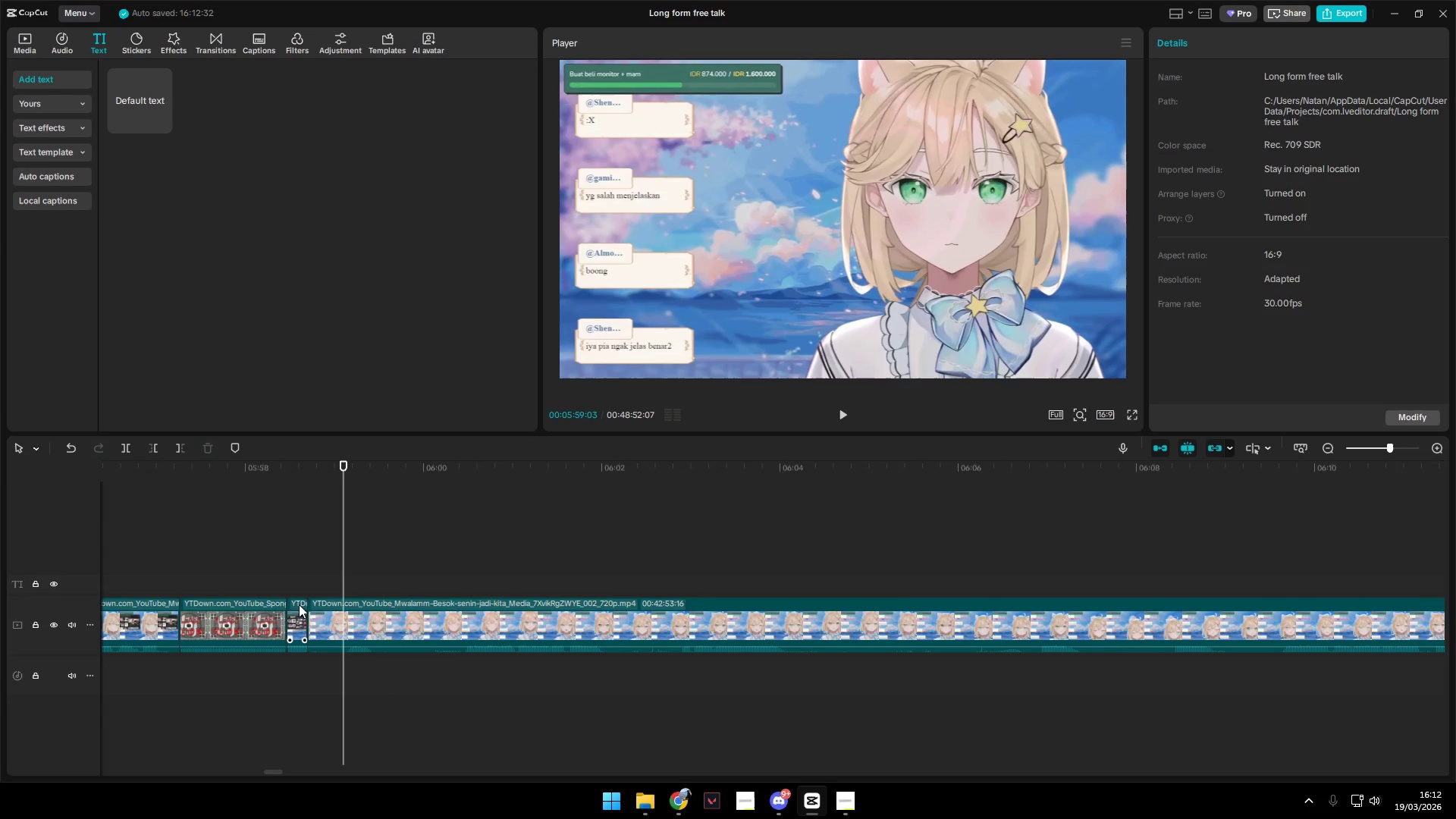 
left_click([296, 604])
 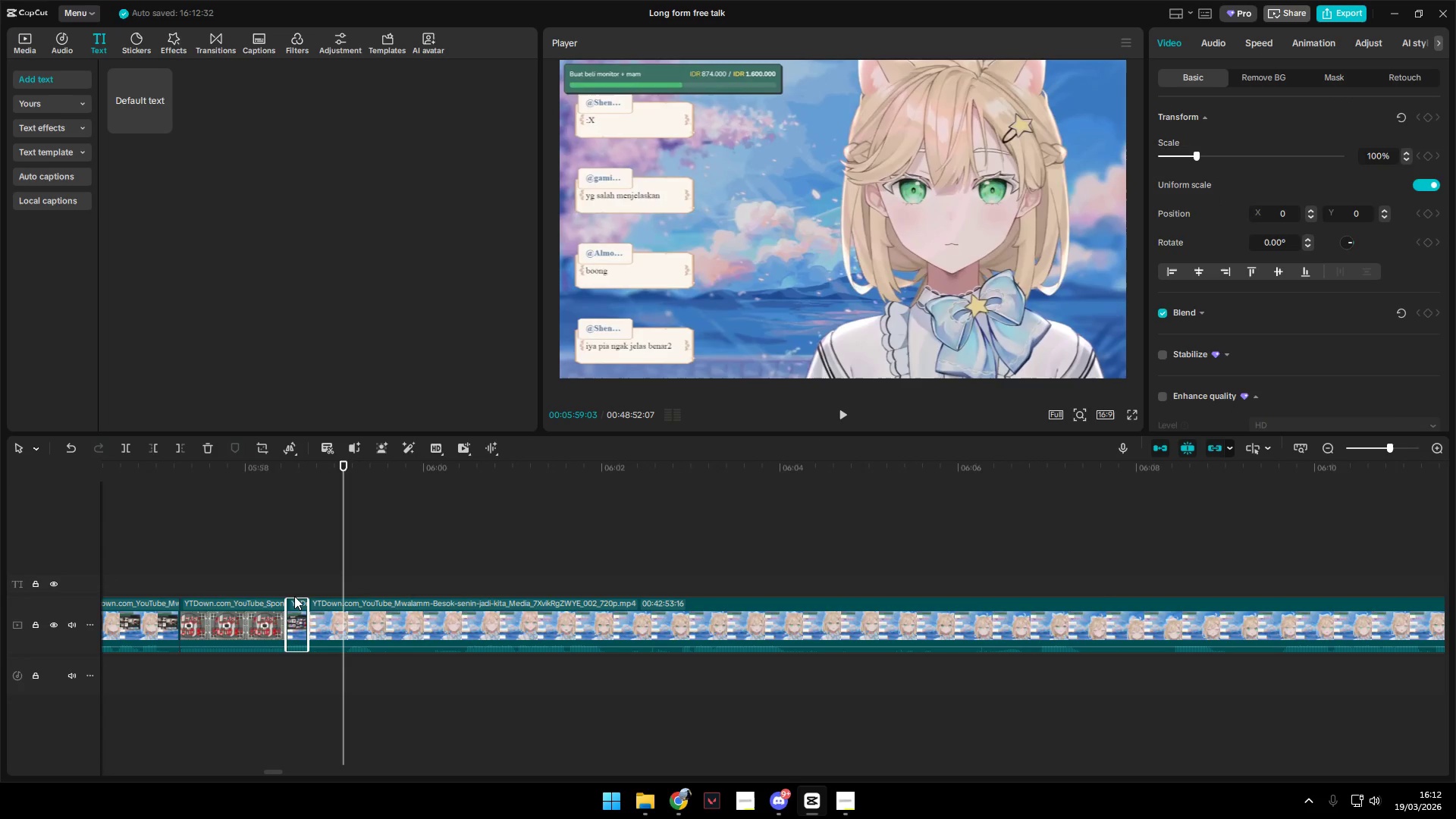 
key(Backspace)
 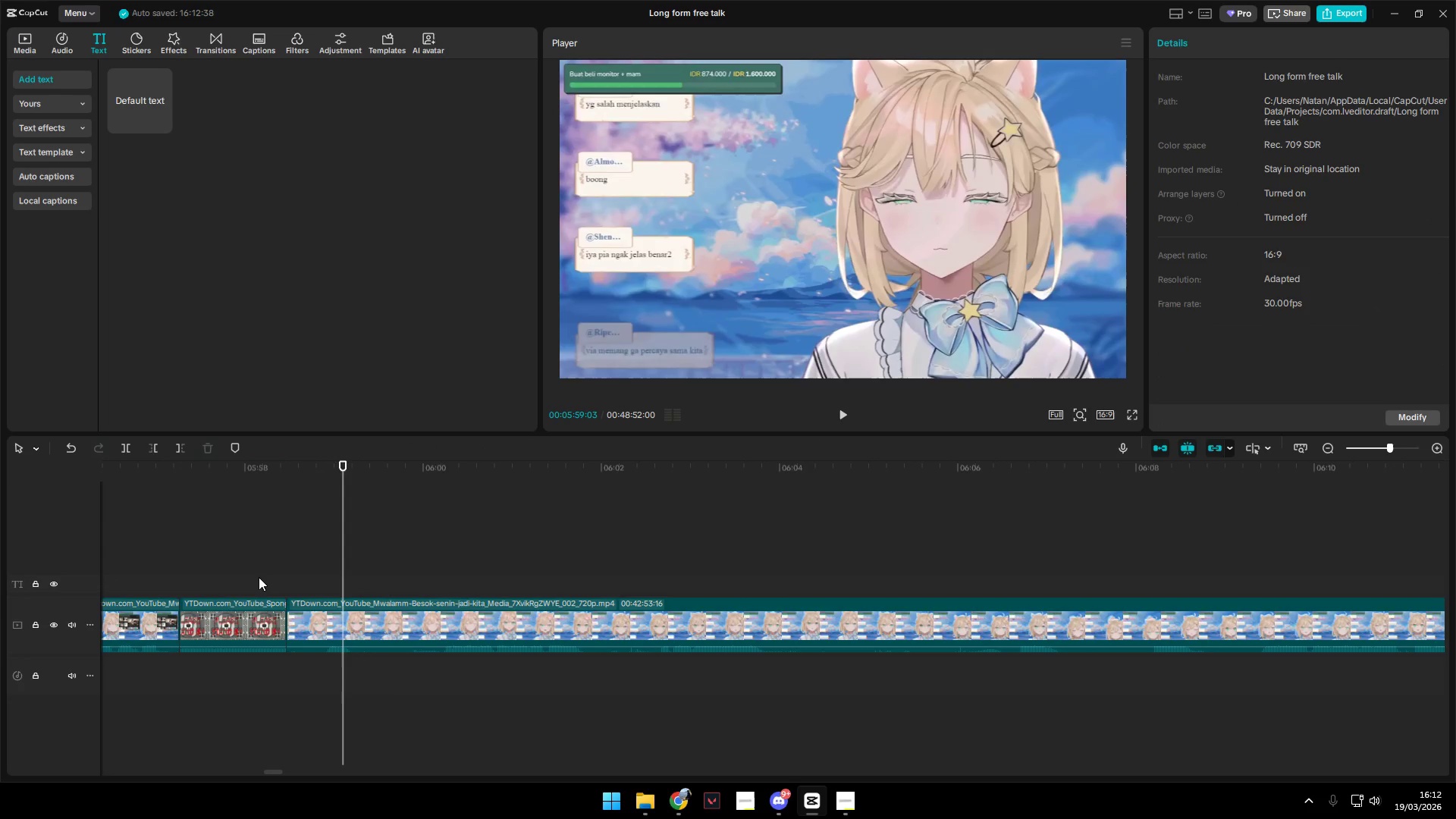 
key(Space)
 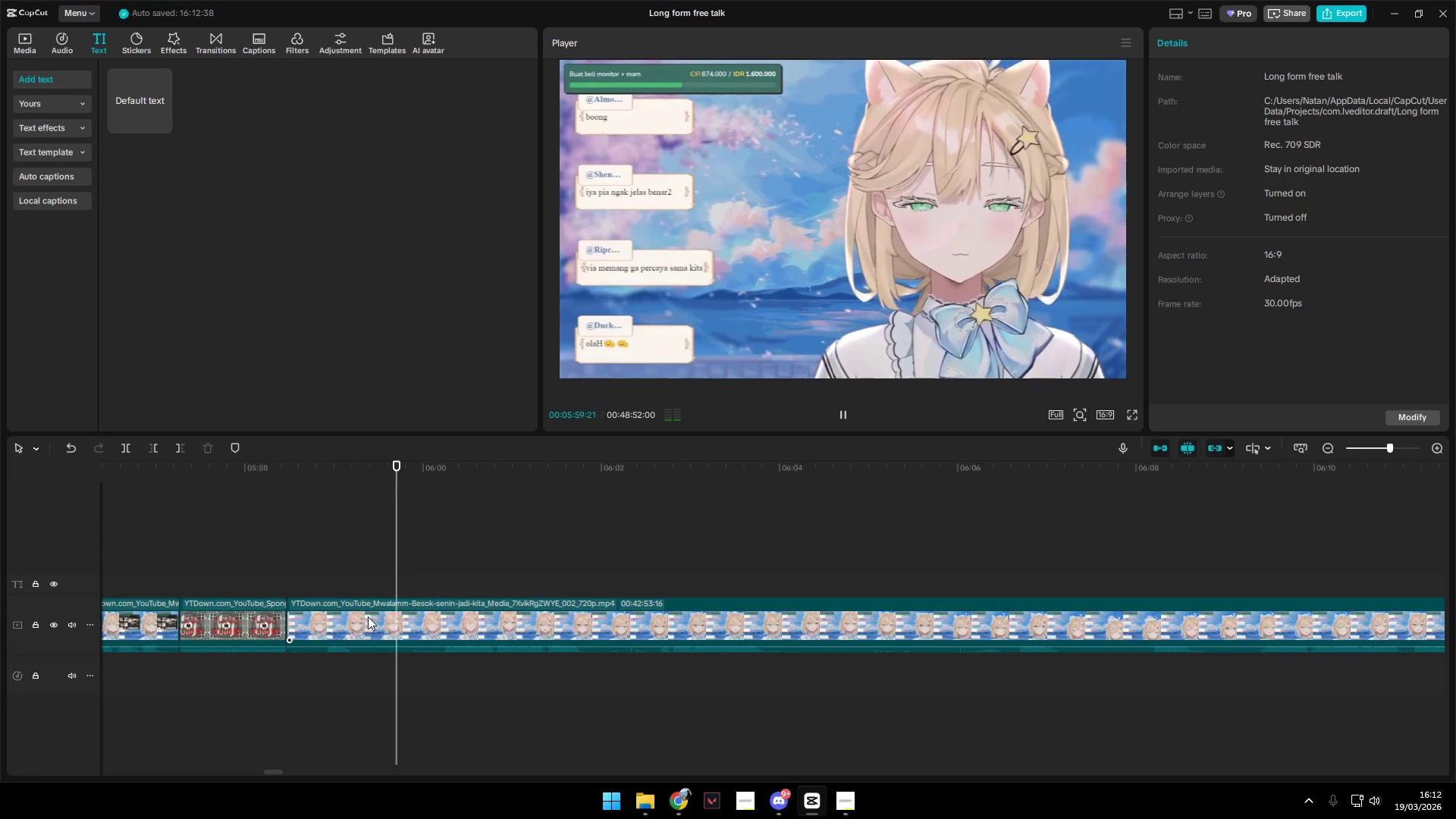 
hold_key(key=ControlLeft, duration=1.03)
scroll: coordinate [403, 623], scroll_direction: down, amount: 9.0
 